 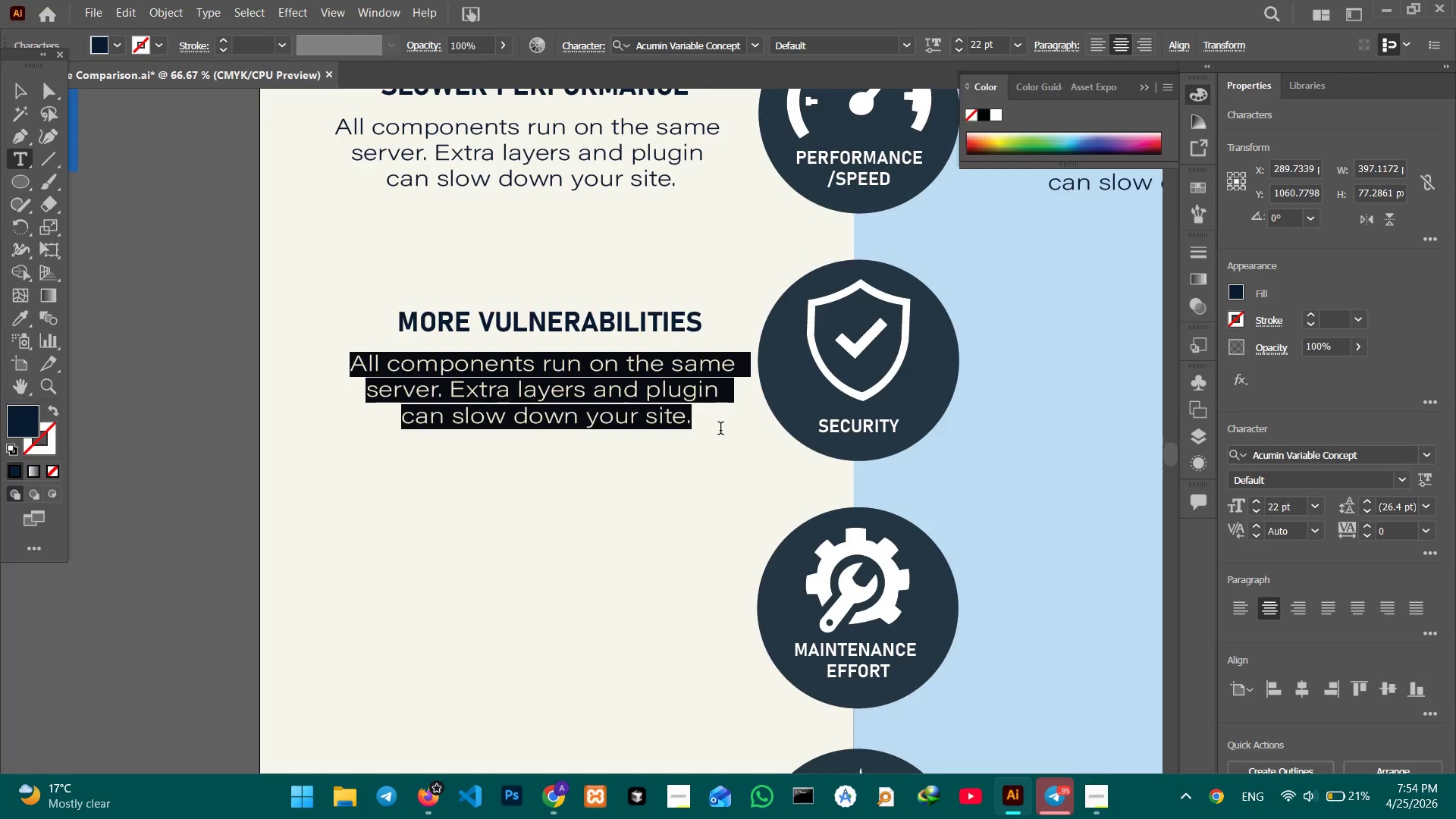 
type(Large attack)
 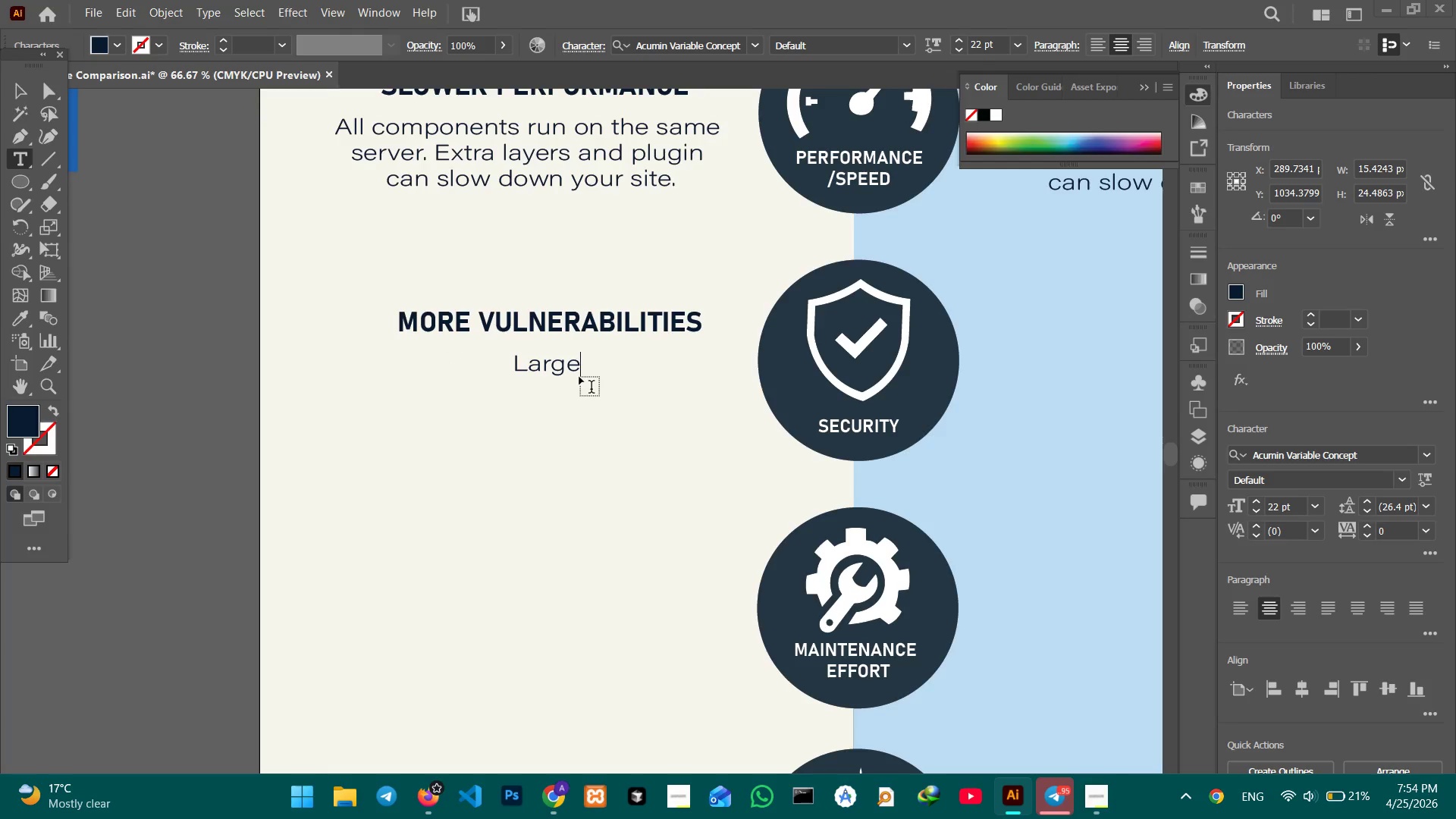 
key(Space)
 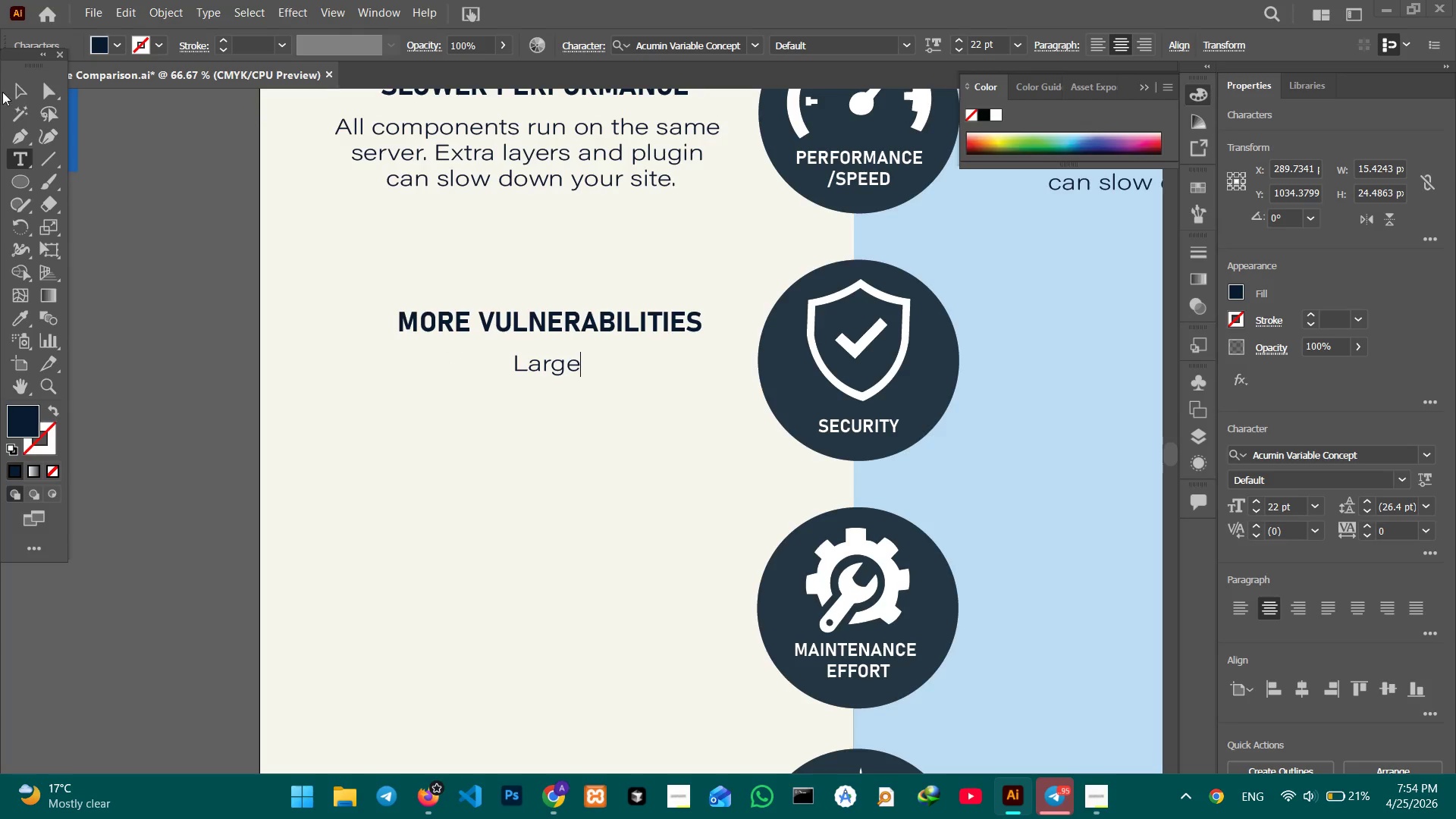 
left_click([14, 83])
 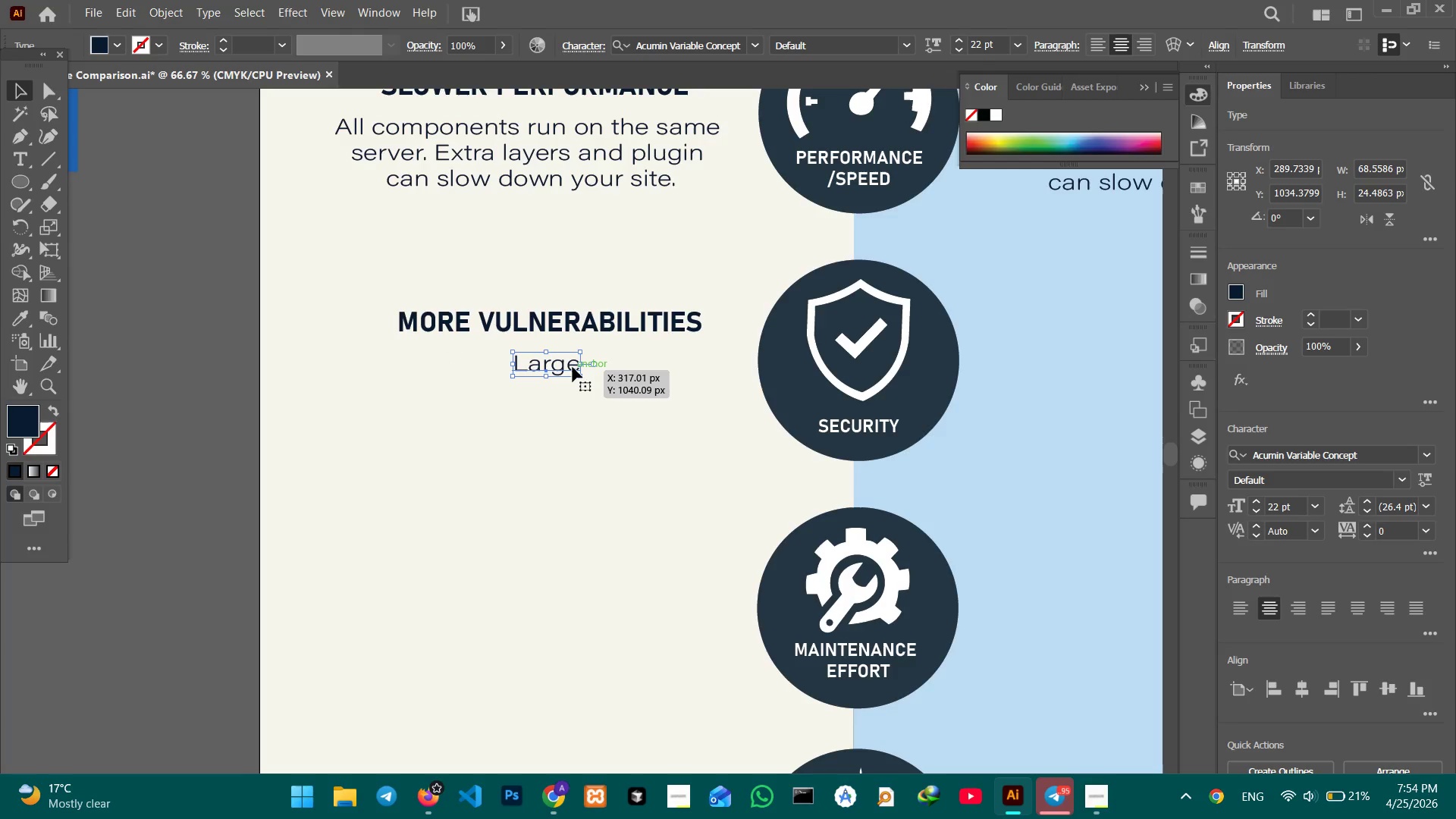 
double_click([573, 367])
 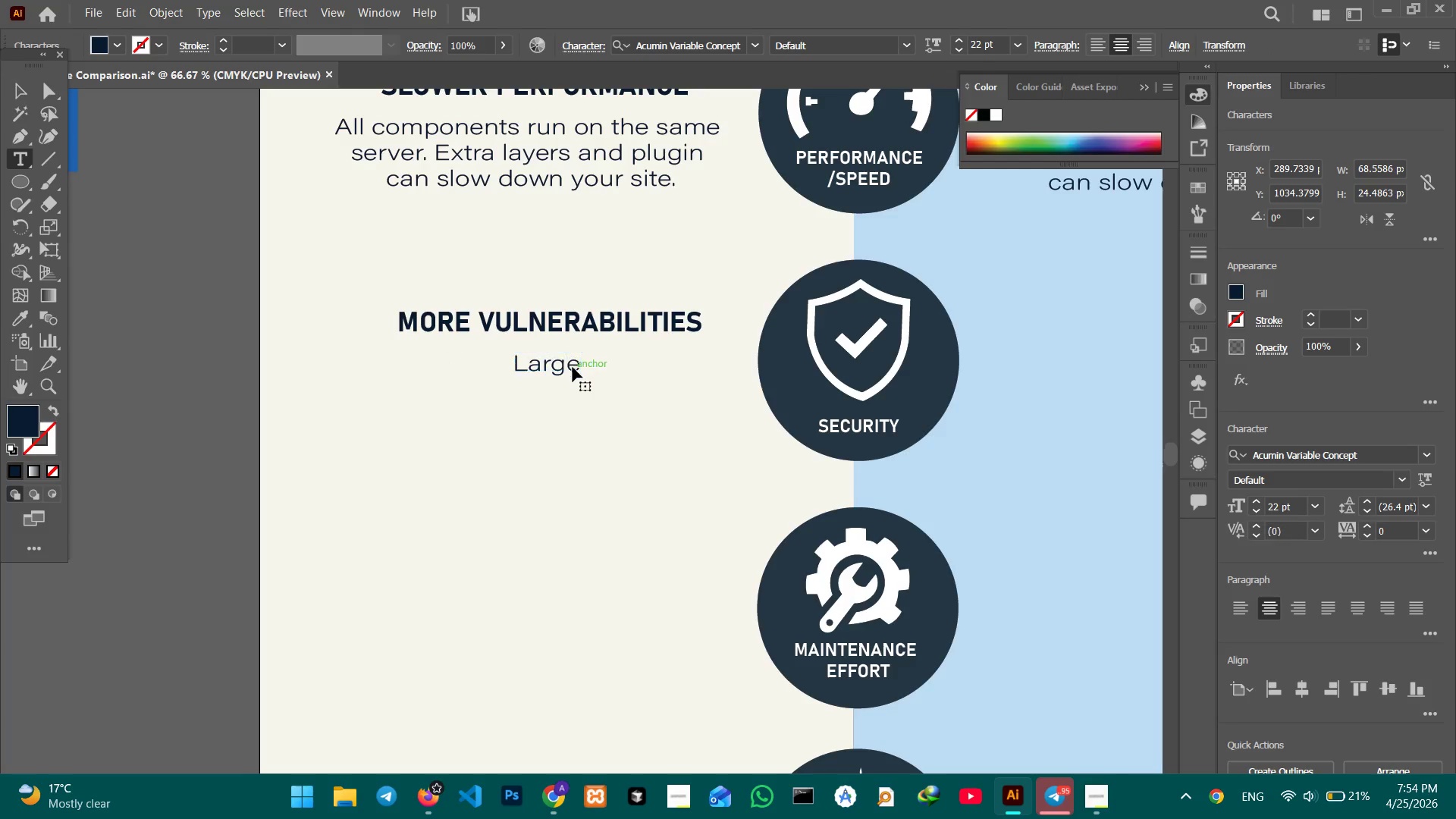 
triple_click([573, 367])
 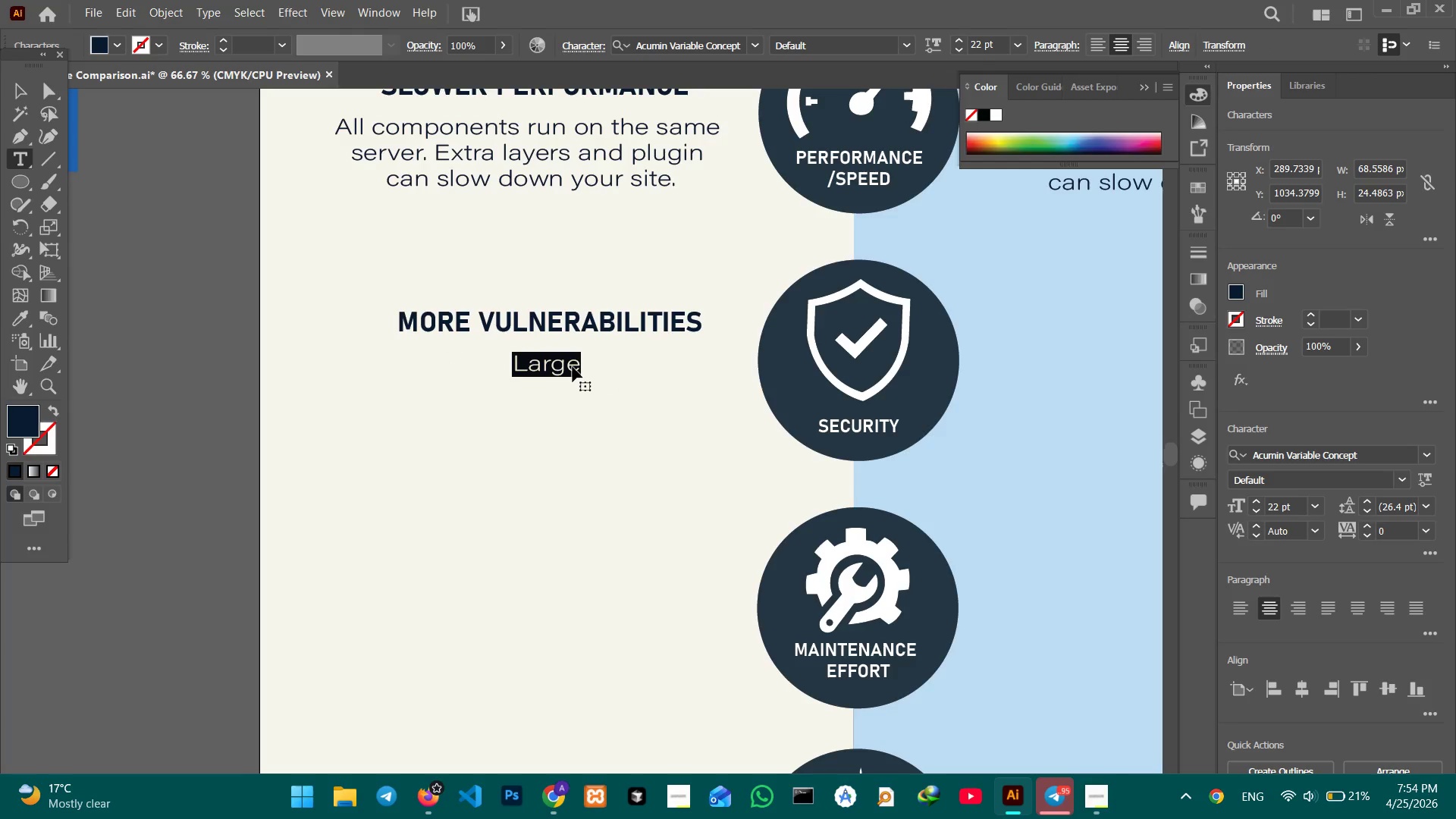 
left_click([573, 367])
 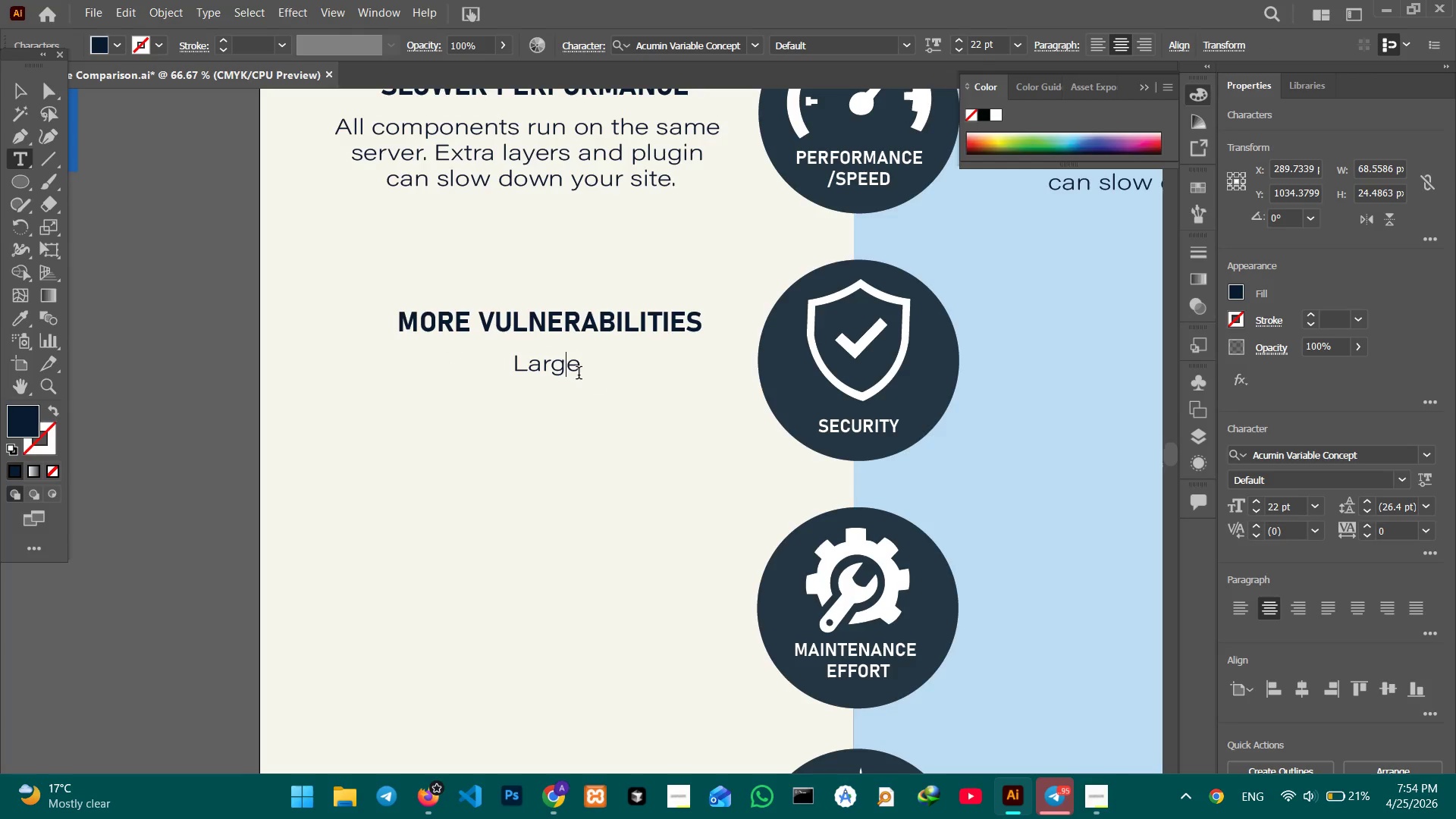 
key(ArrowRight)
 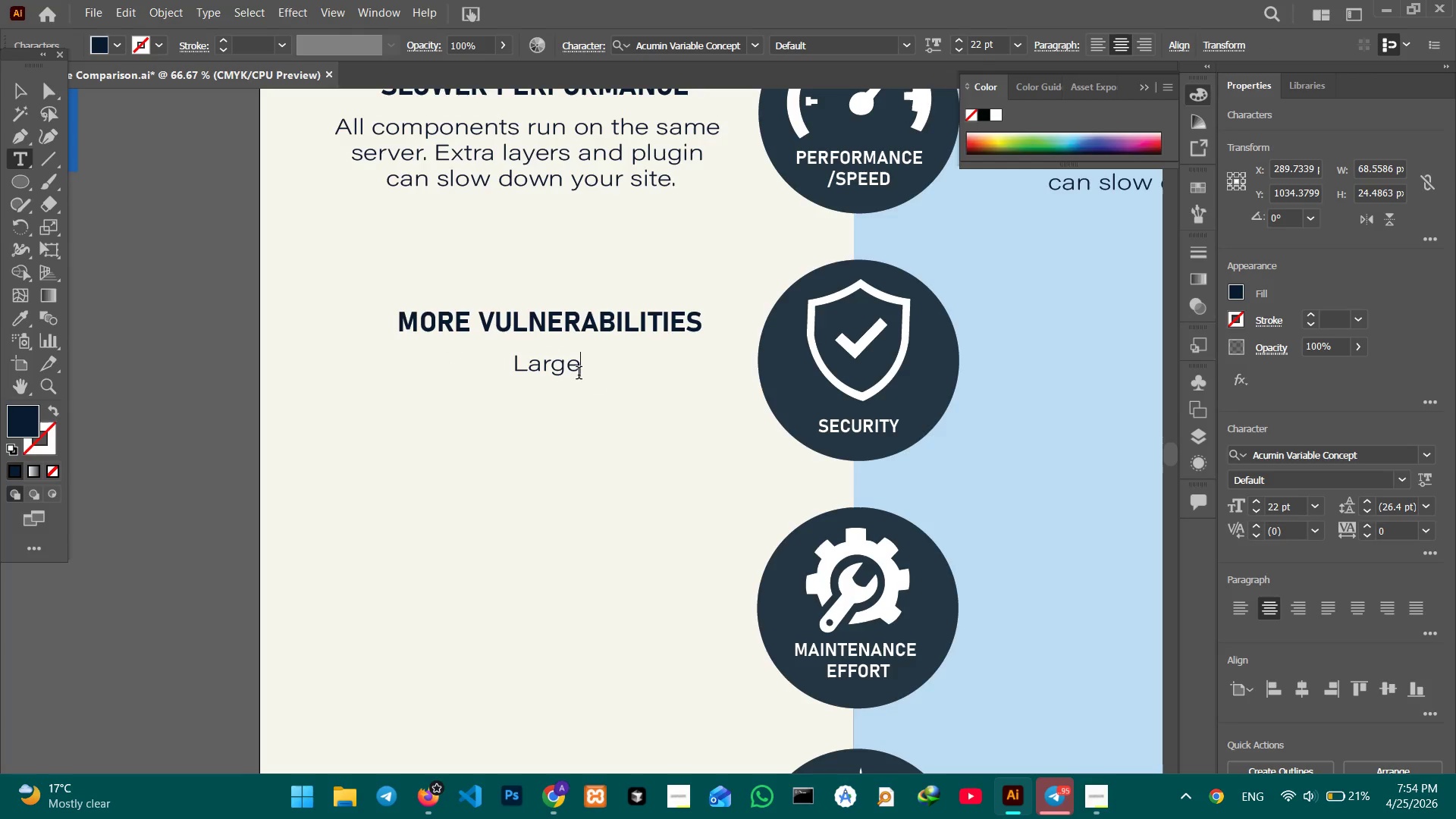 
key(ArrowRight)
 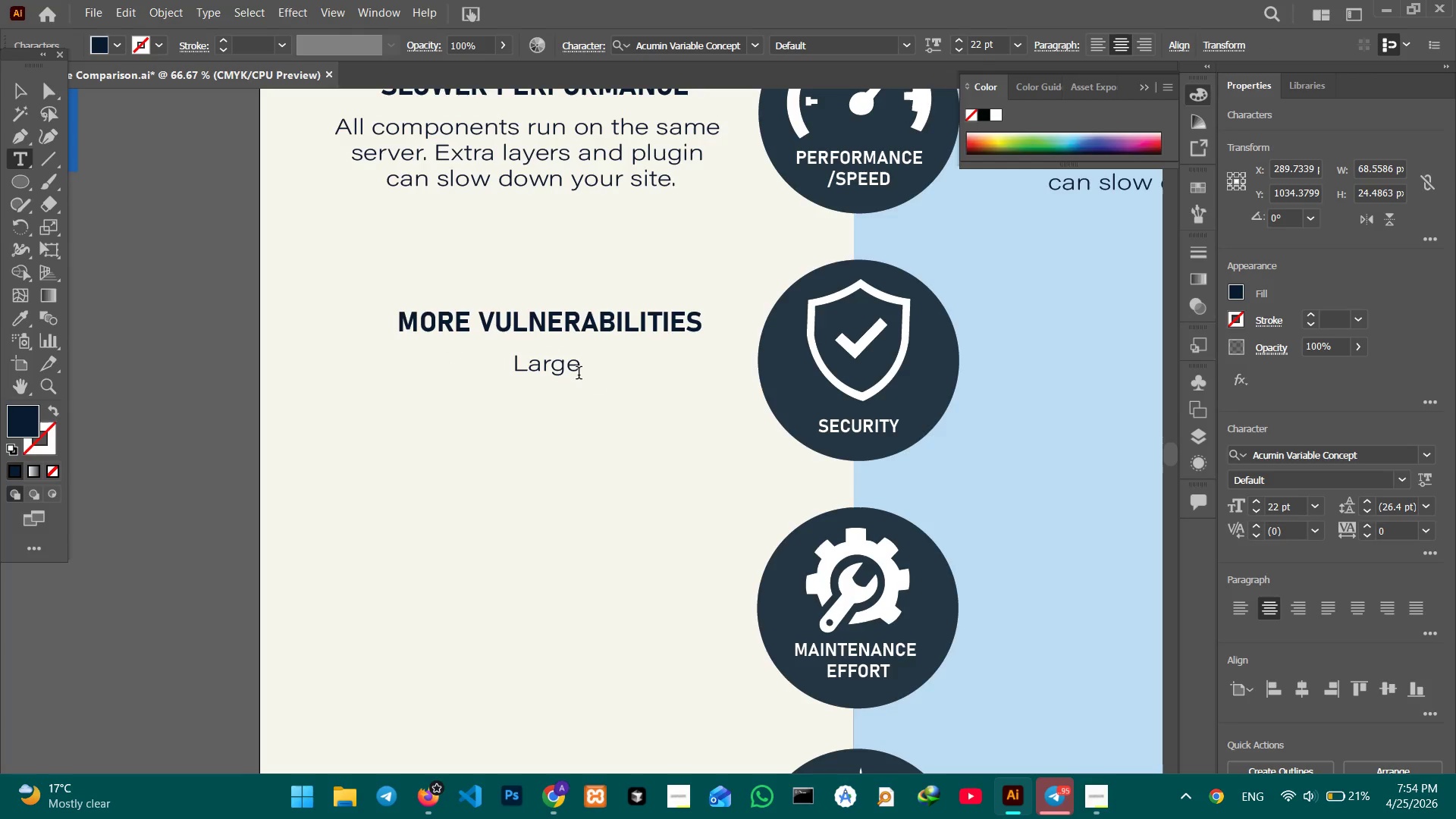 
type( attack)
 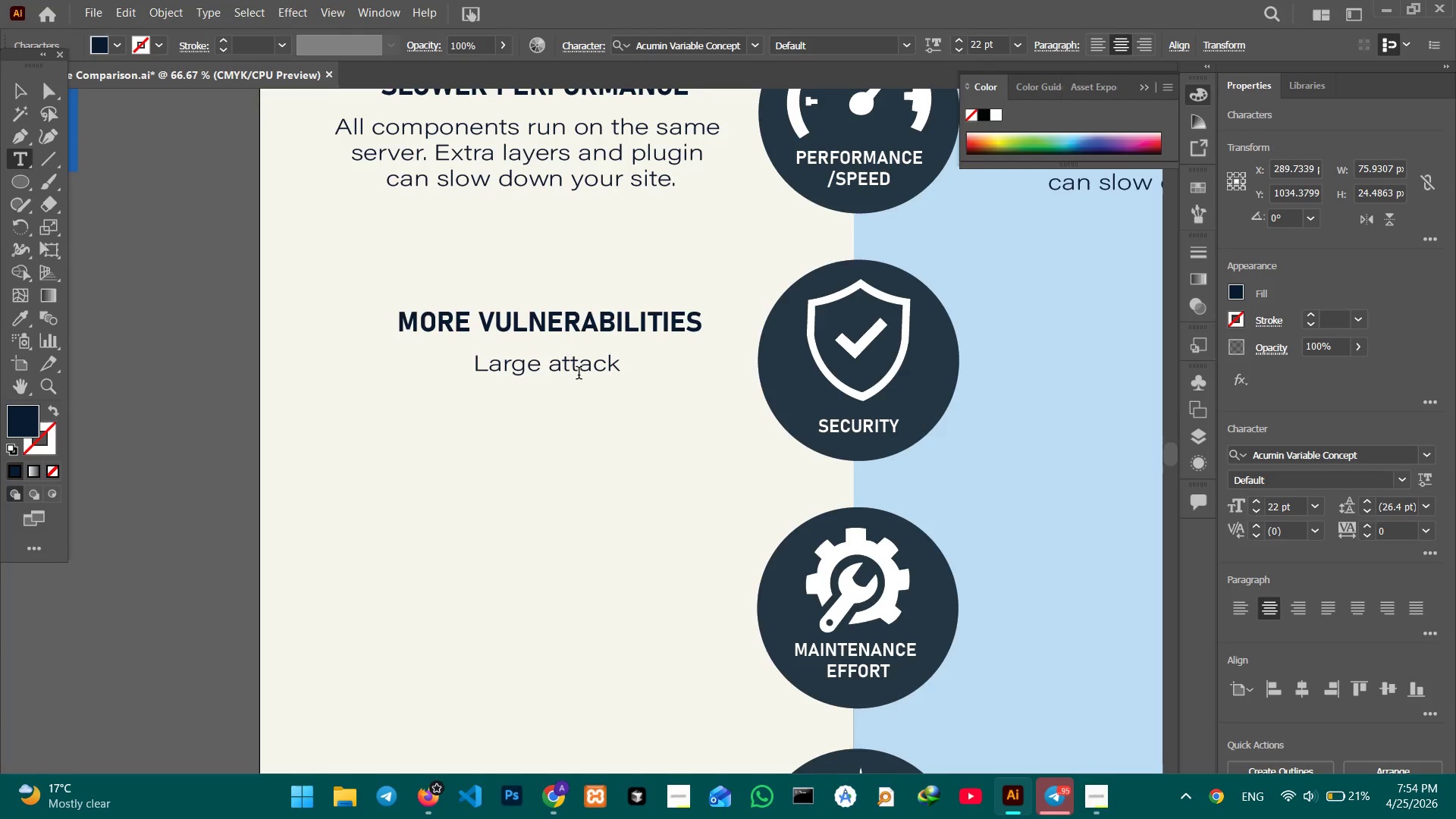 
hold_key(key=ArrowLeft, duration=0.64)
 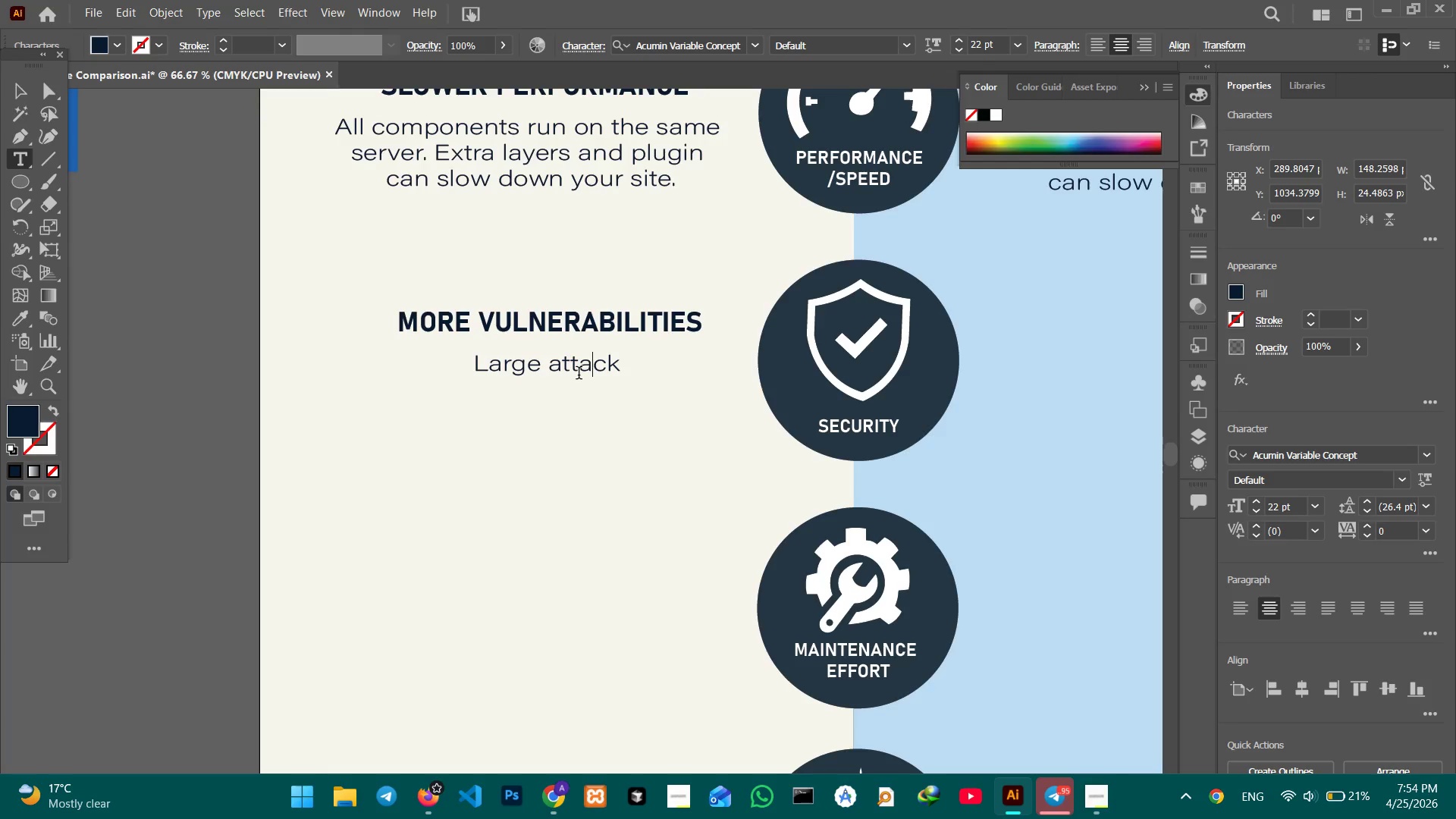 
key(ArrowLeft)
 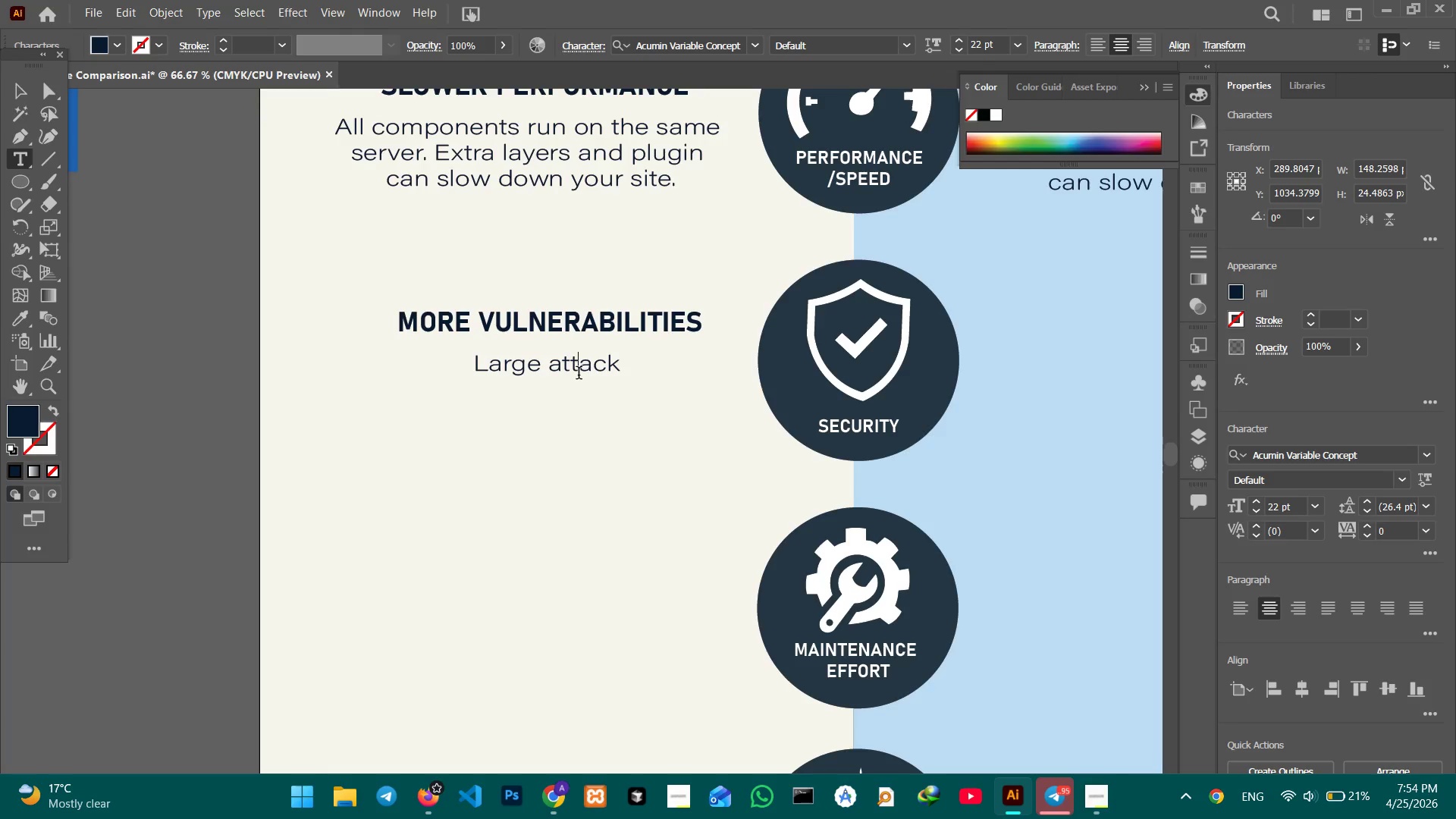 
key(ArrowLeft)
 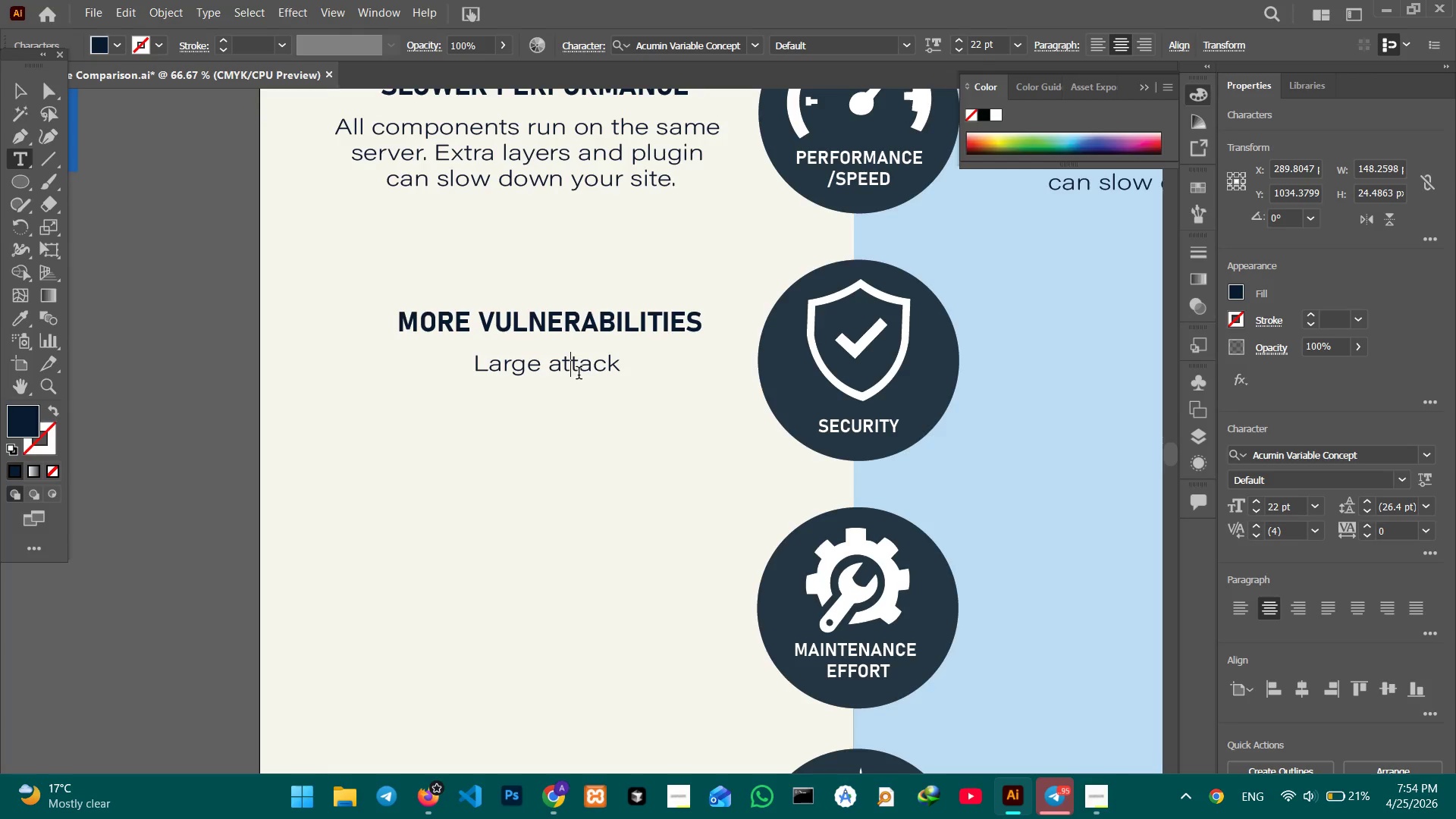 
key(ArrowLeft)
 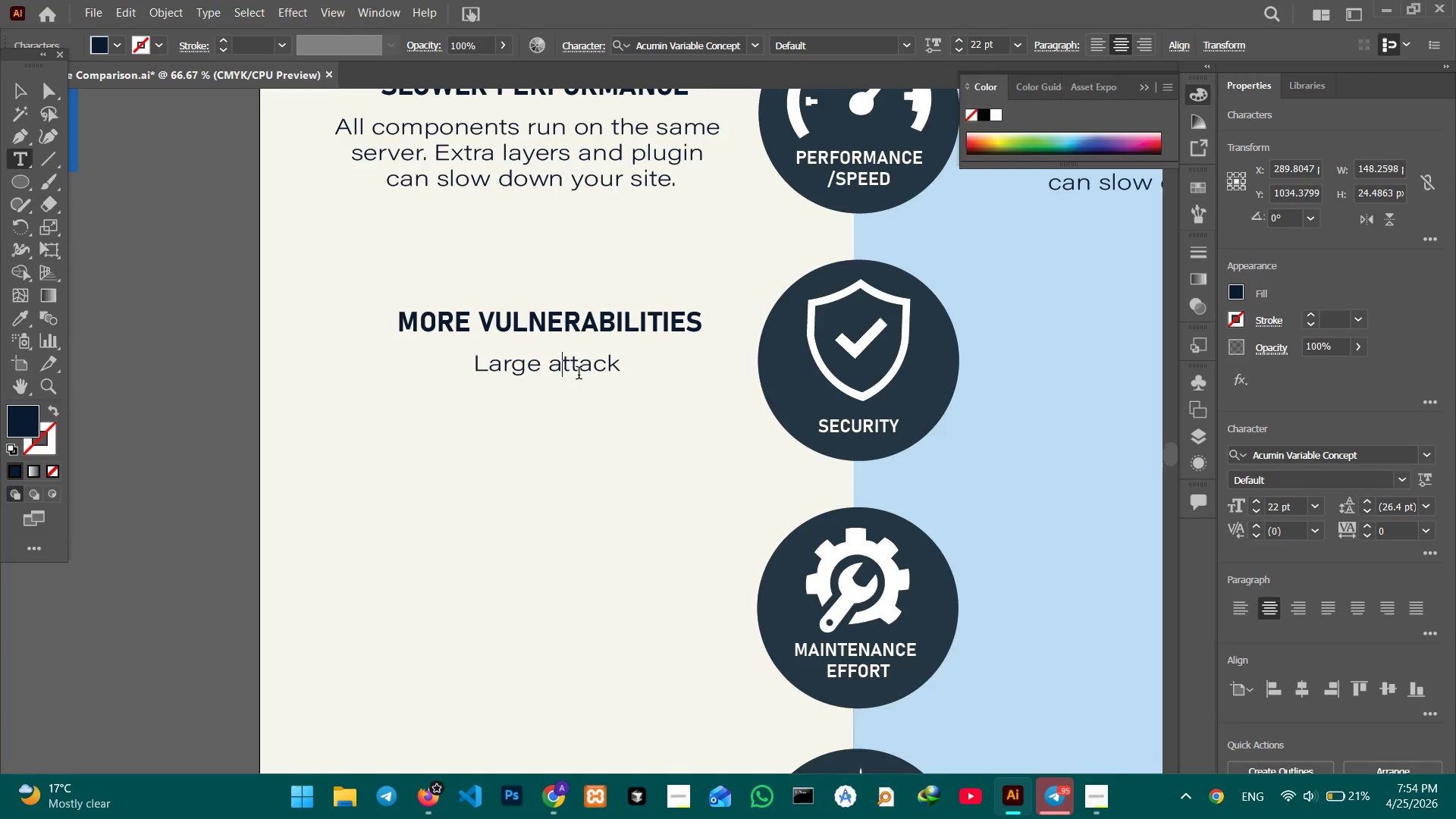 
key(ArrowLeft)
 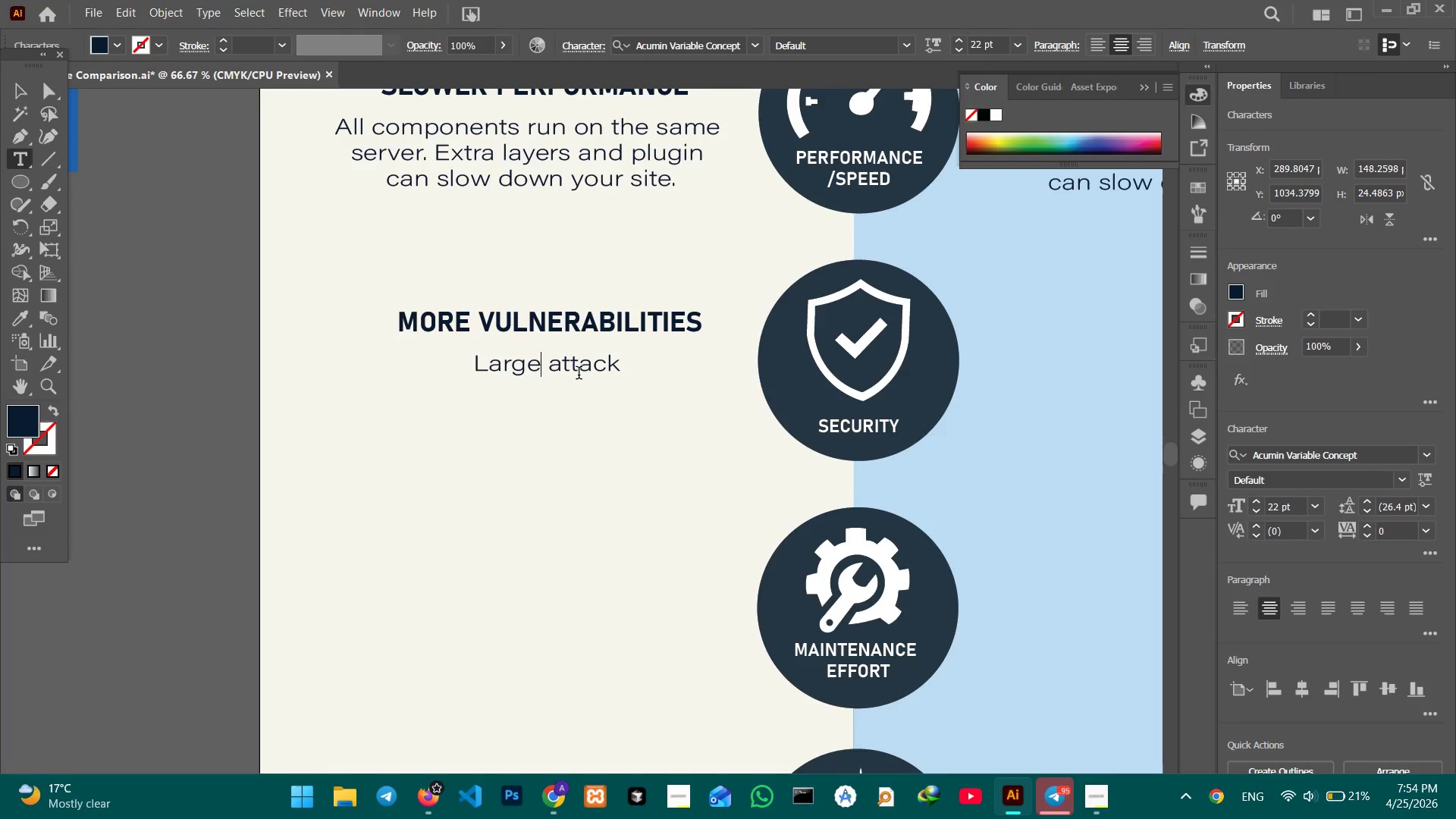 
key(ArrowLeft)
 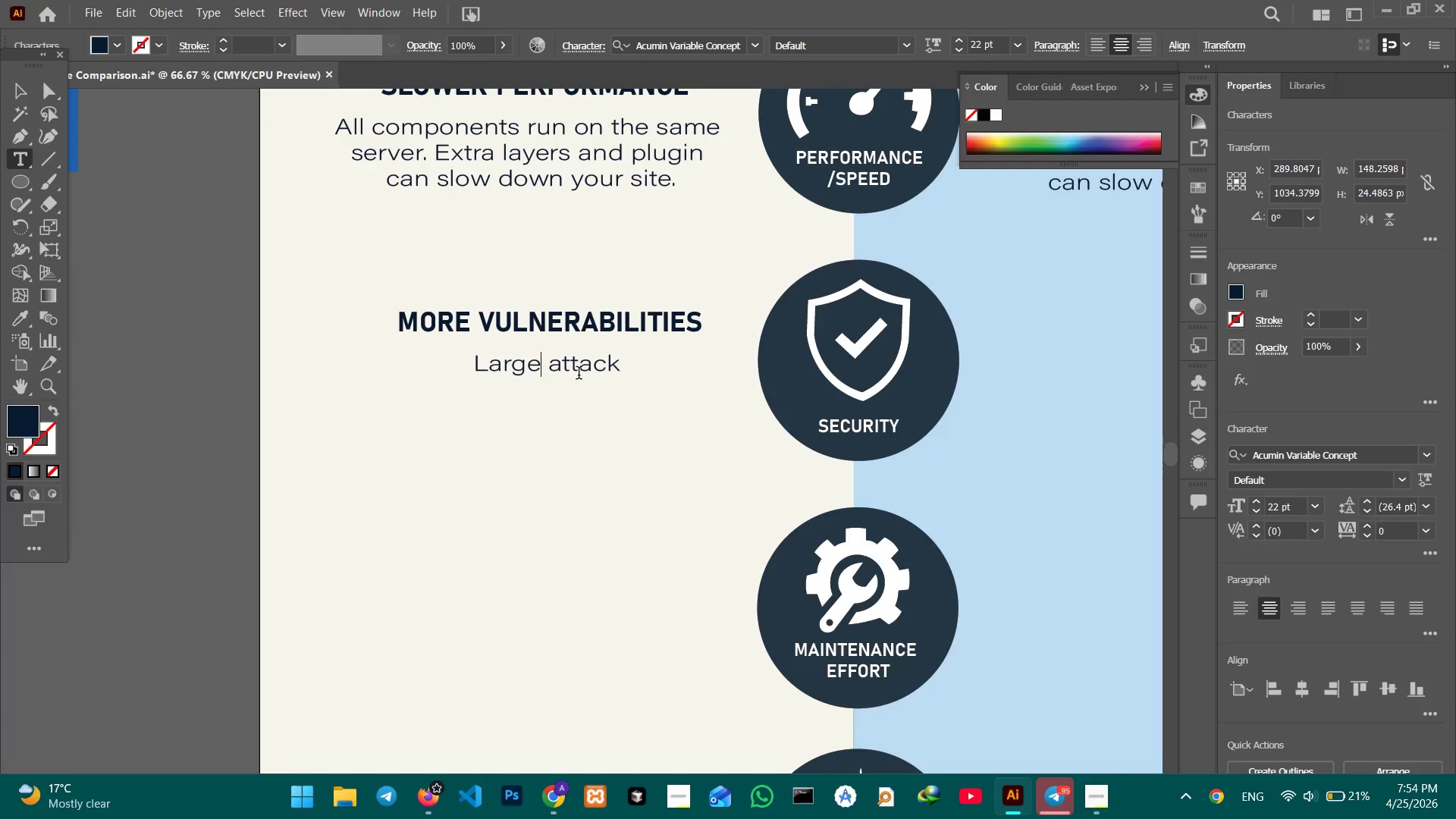 
key(R)
 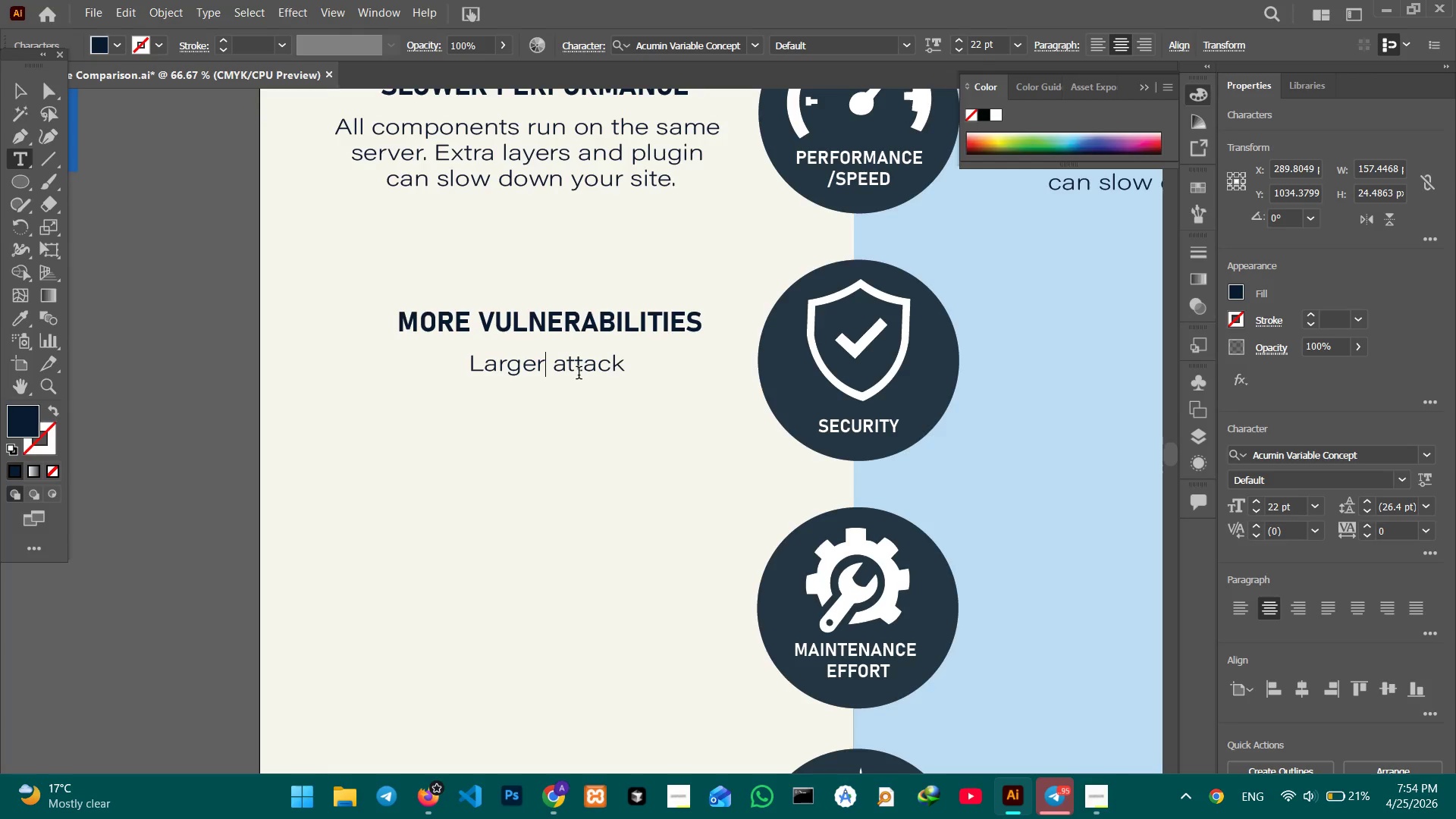 
key(ArrowRight)
 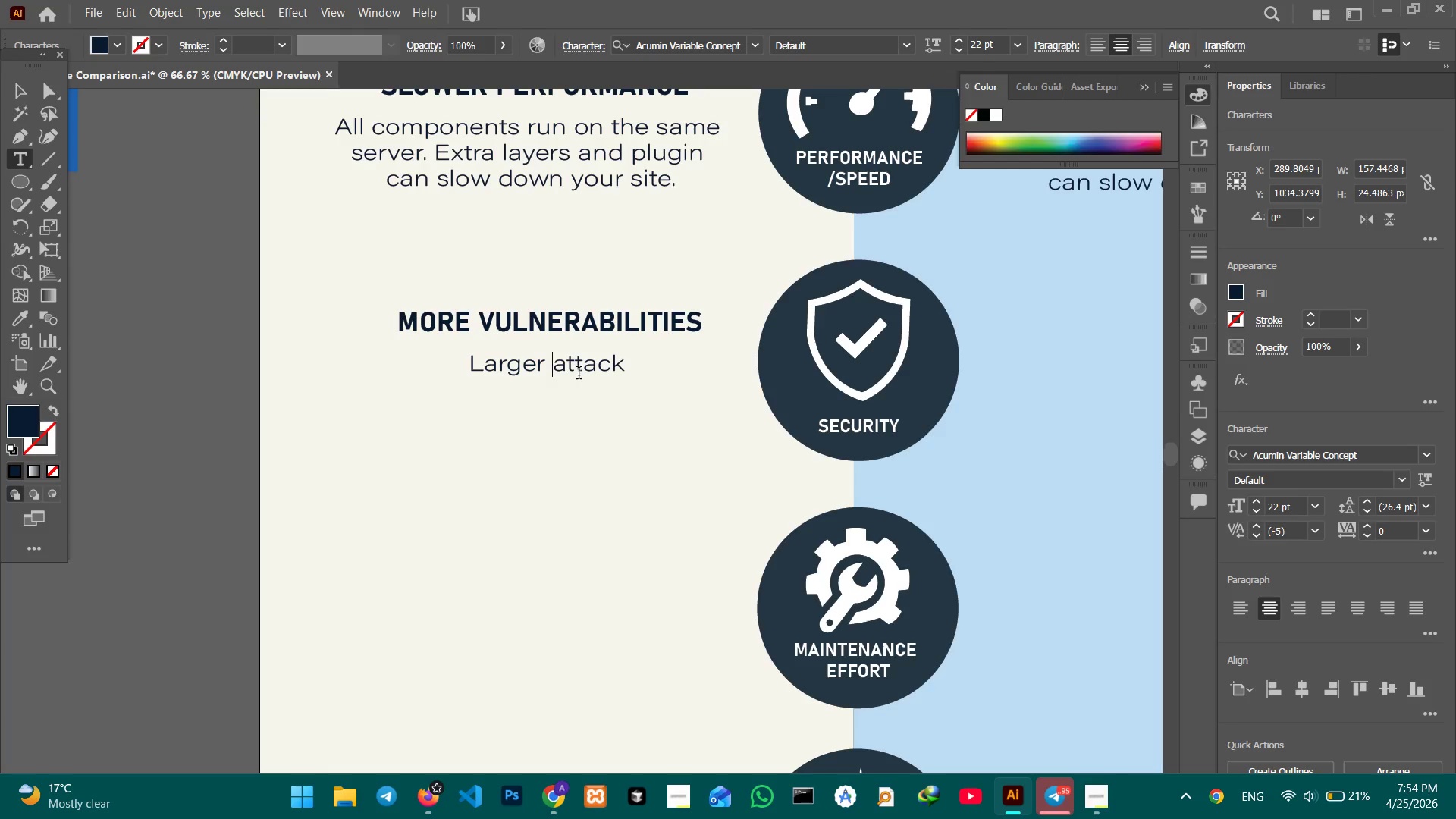 
key(ArrowRight)
 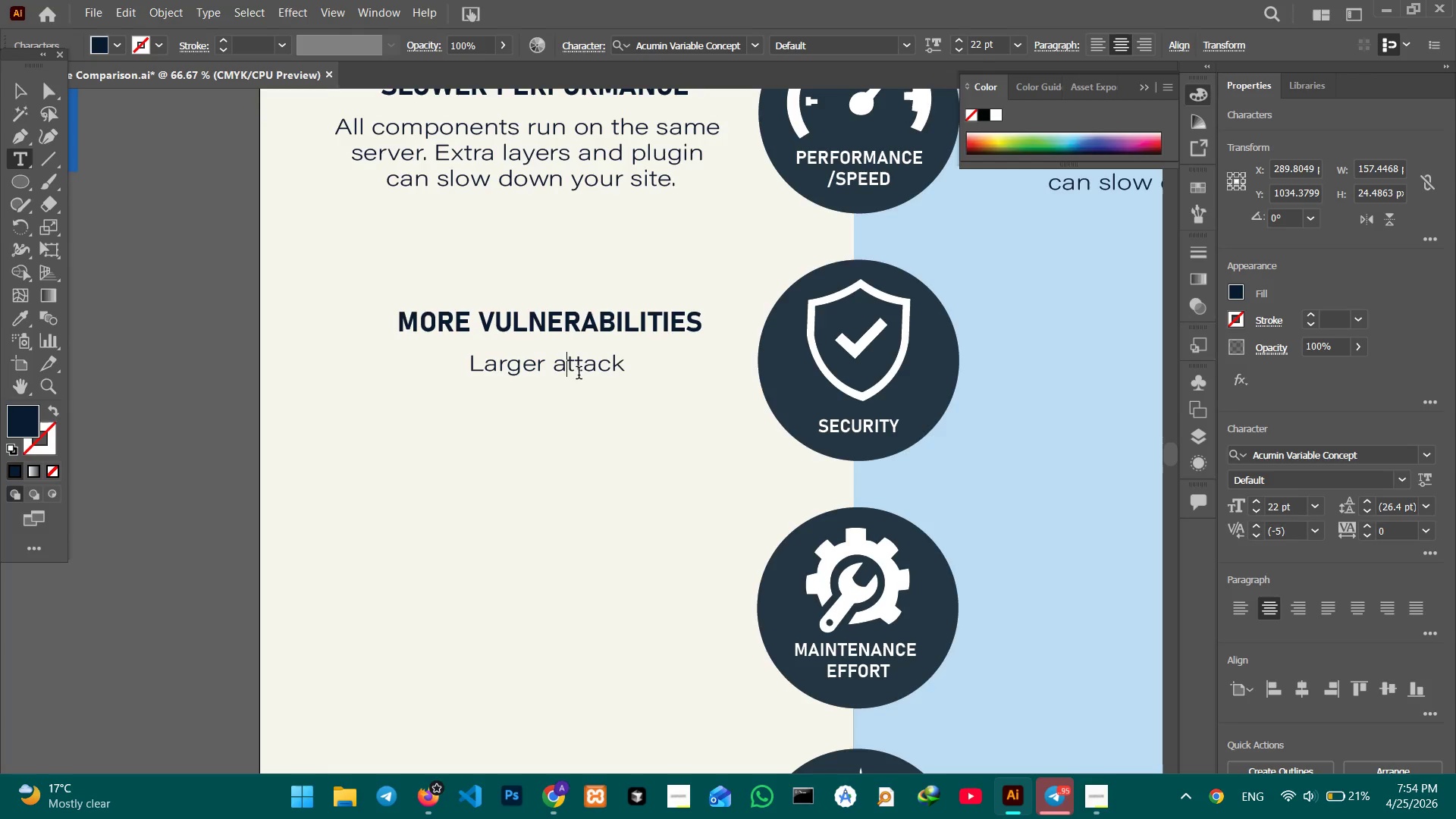 
key(ArrowRight)
 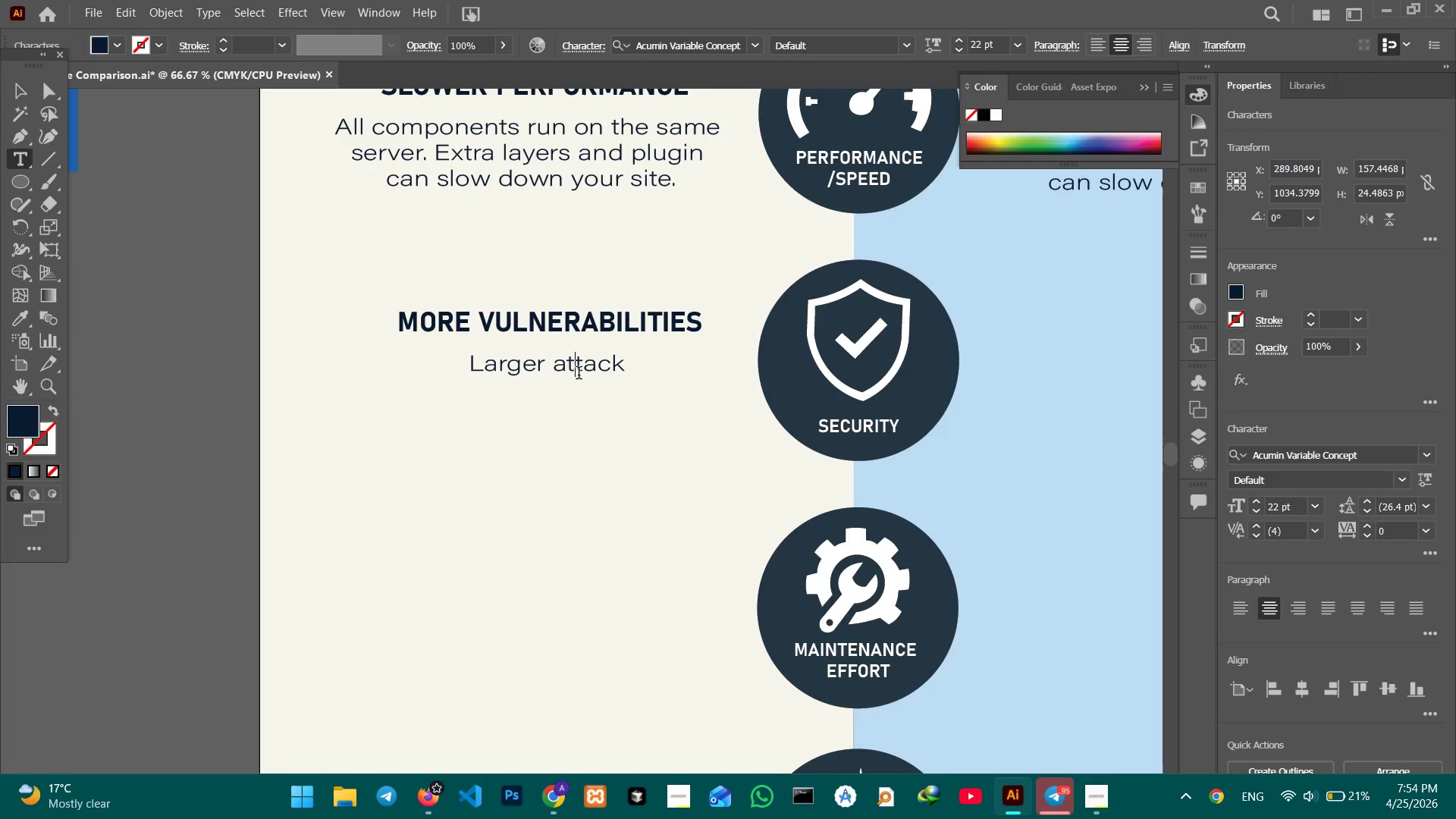 
key(ArrowRight)
 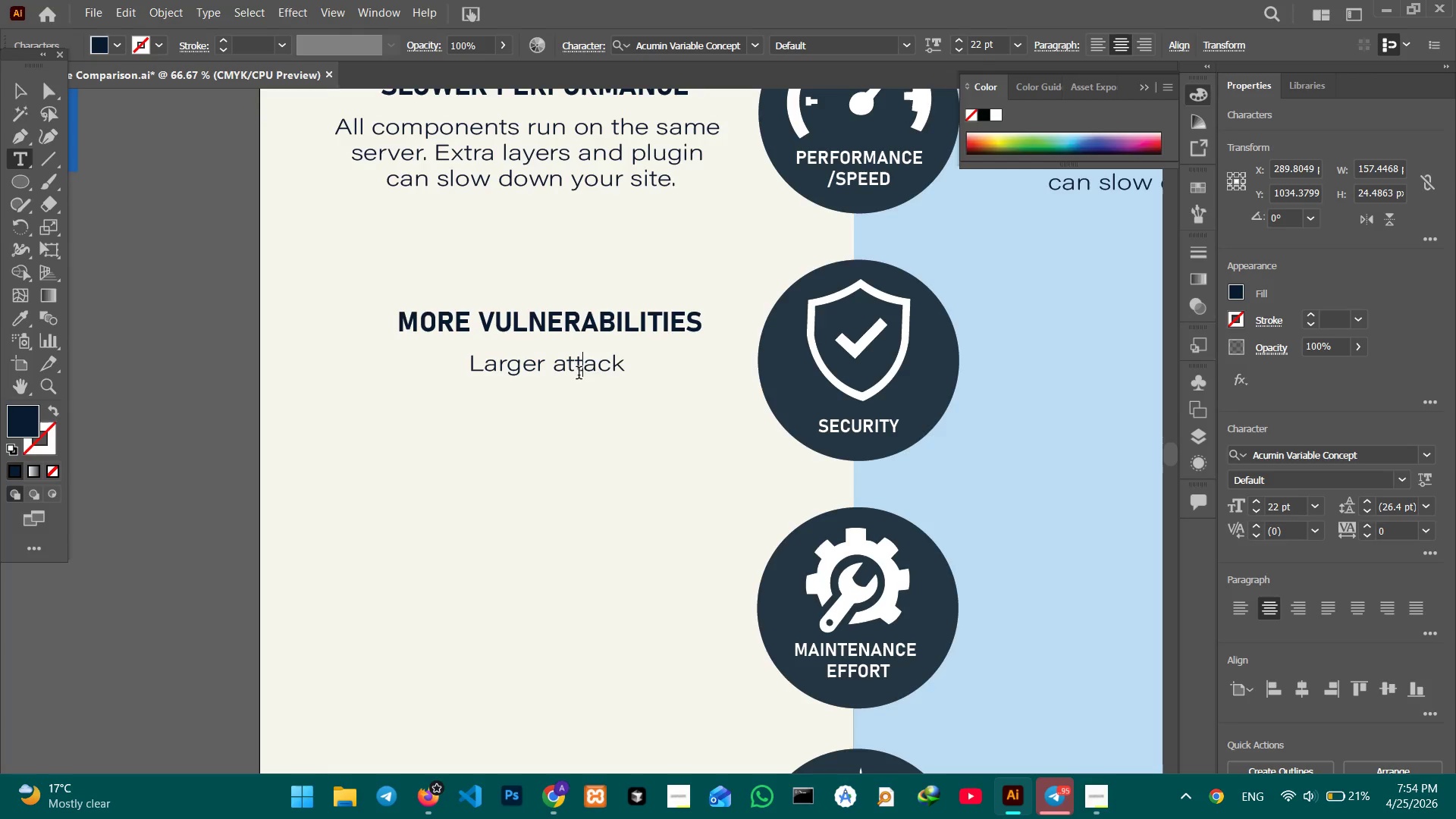 
key(ArrowRight)
 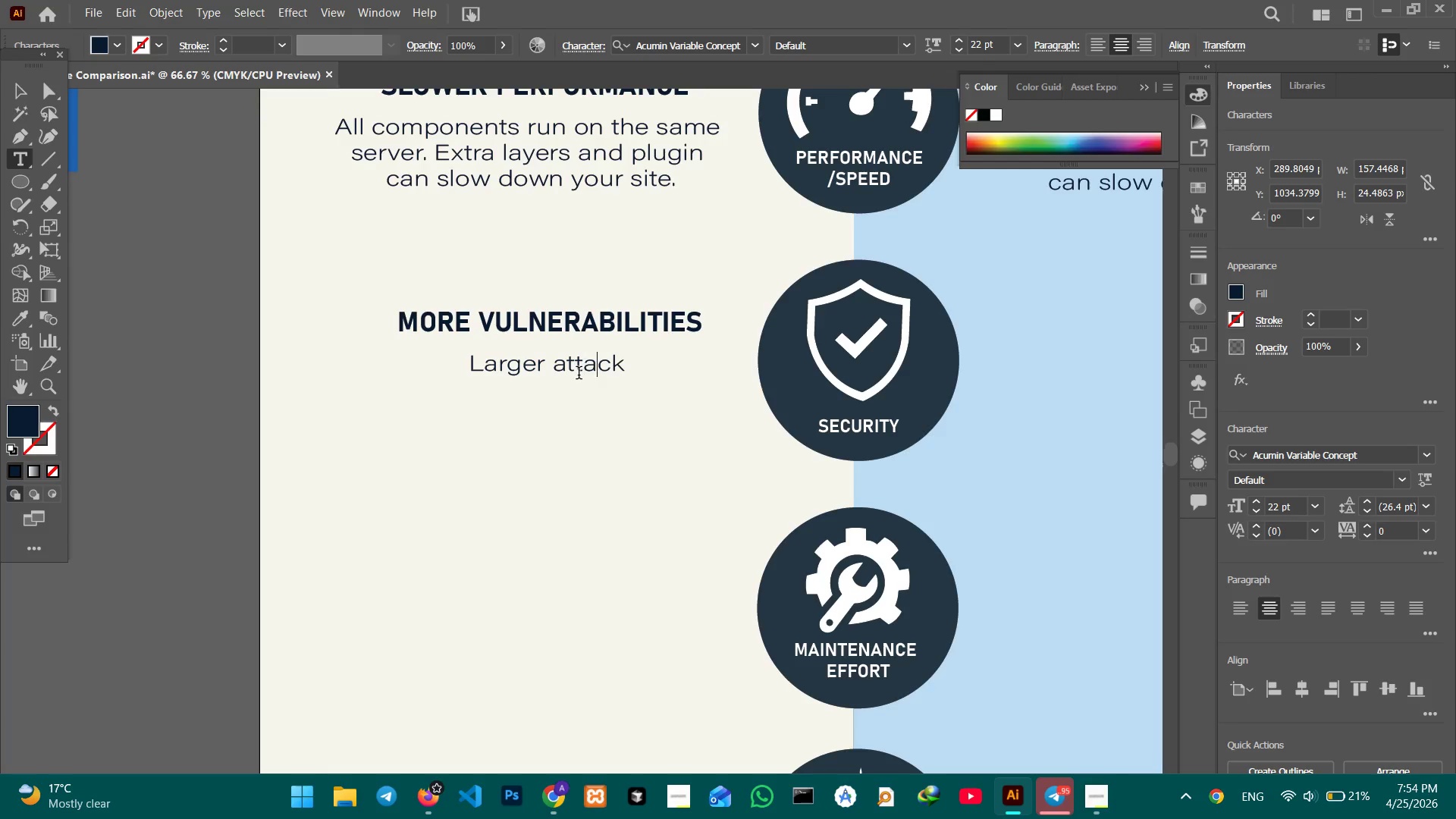 
key(ArrowRight)
 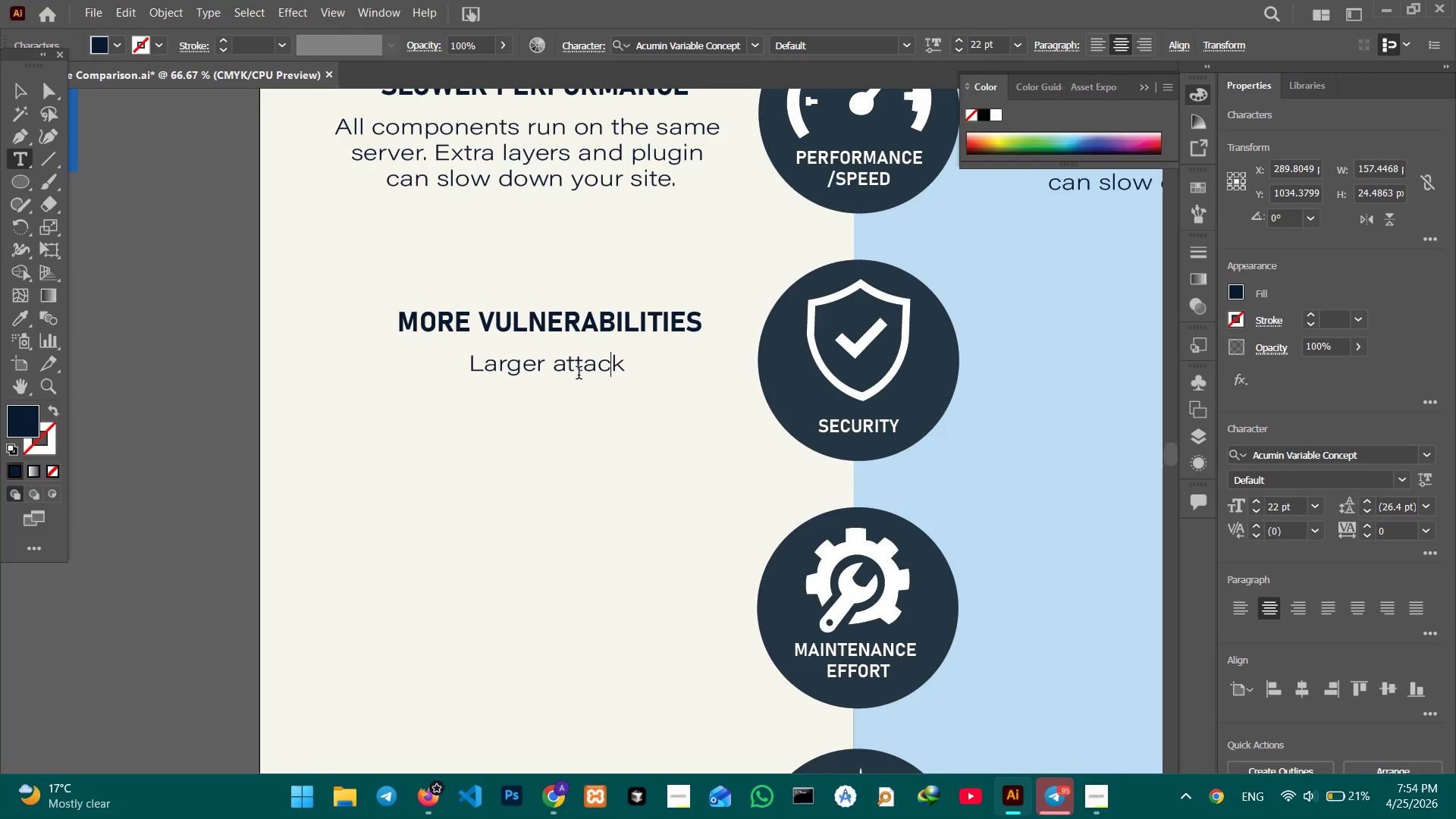 
key(ArrowRight)
 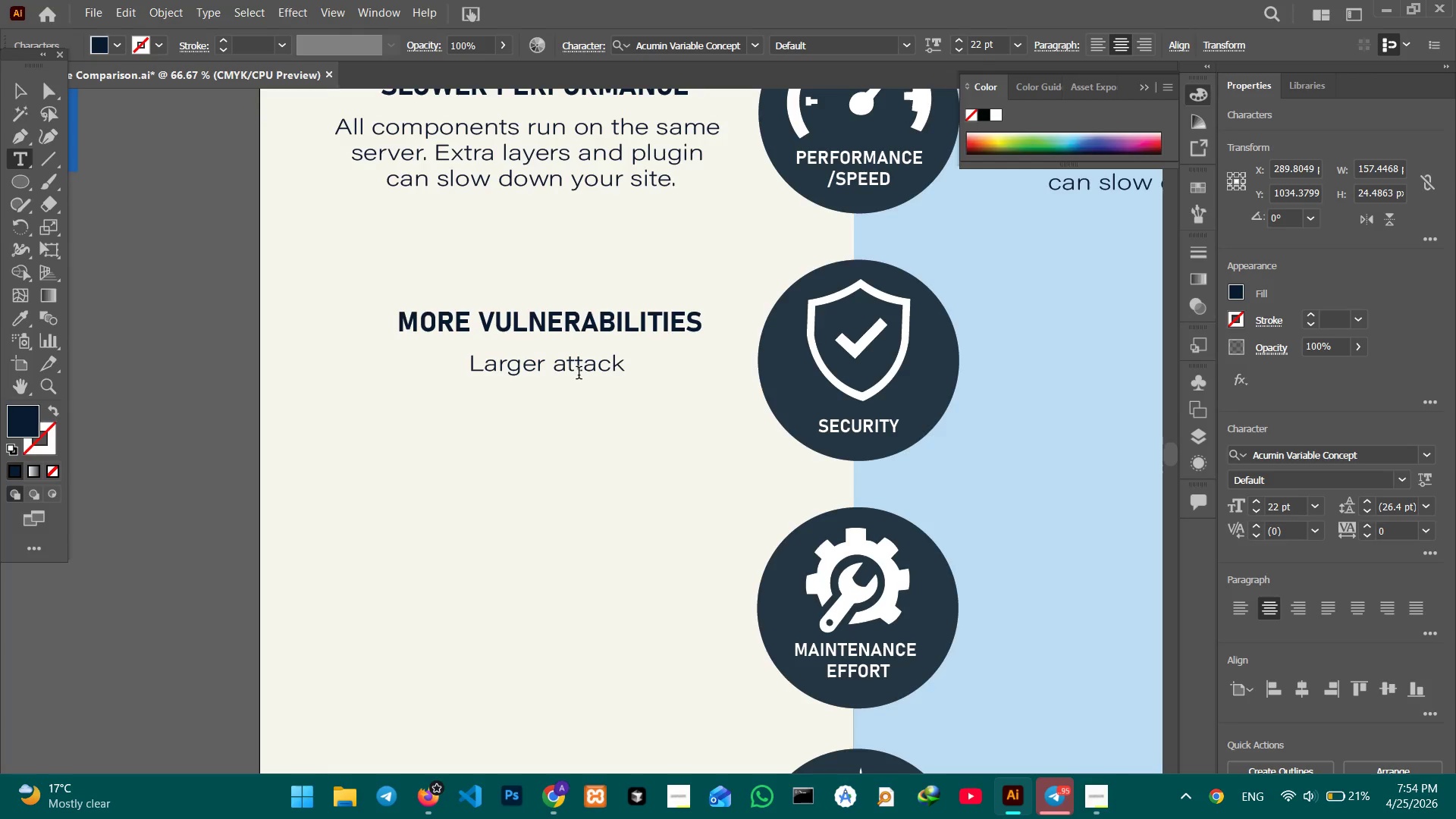 
type( surface due to )
 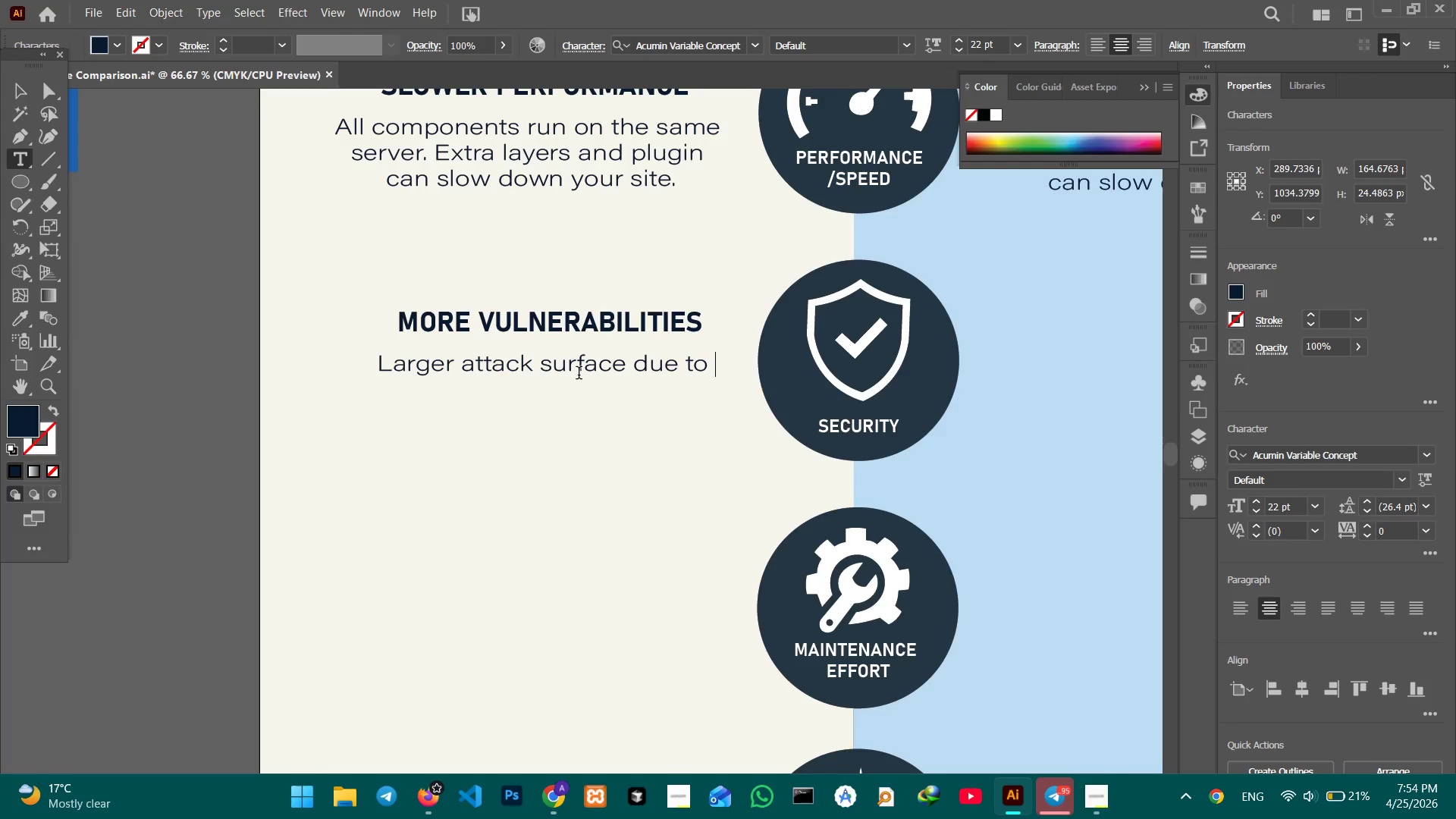 
key(Shift+Enter)
 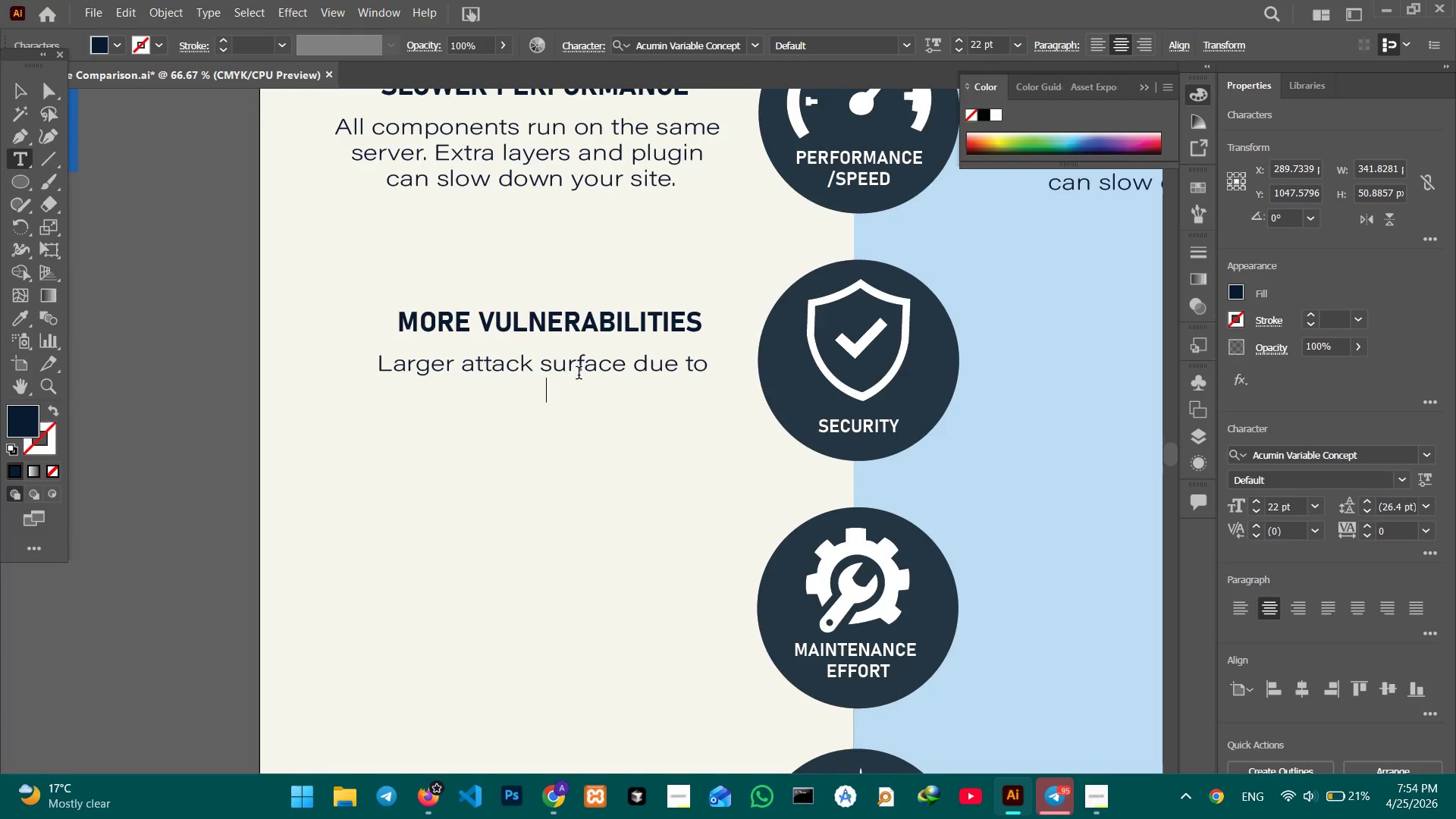 
type(plugins, themes, and )
 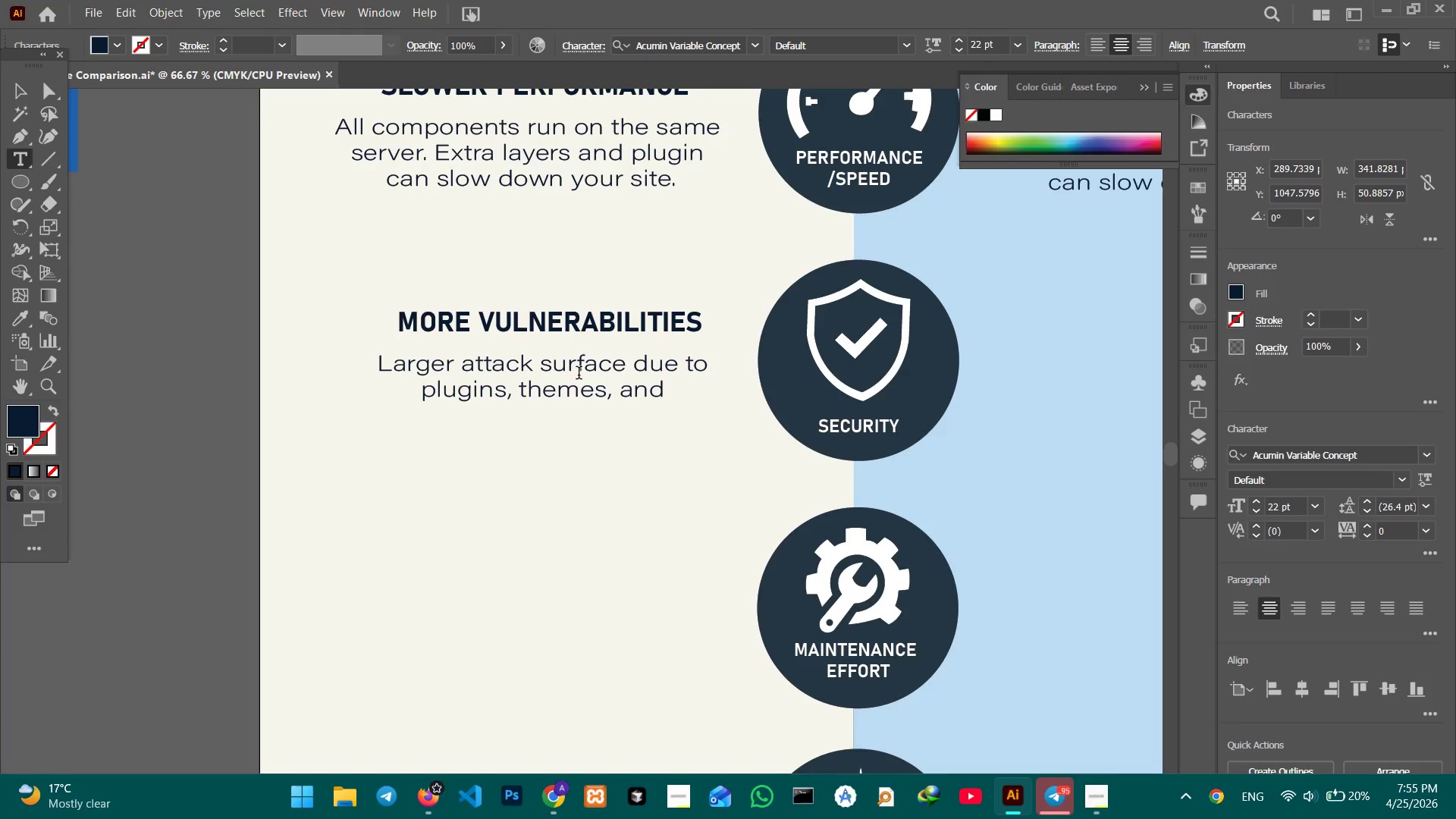 
wait(46.95)
 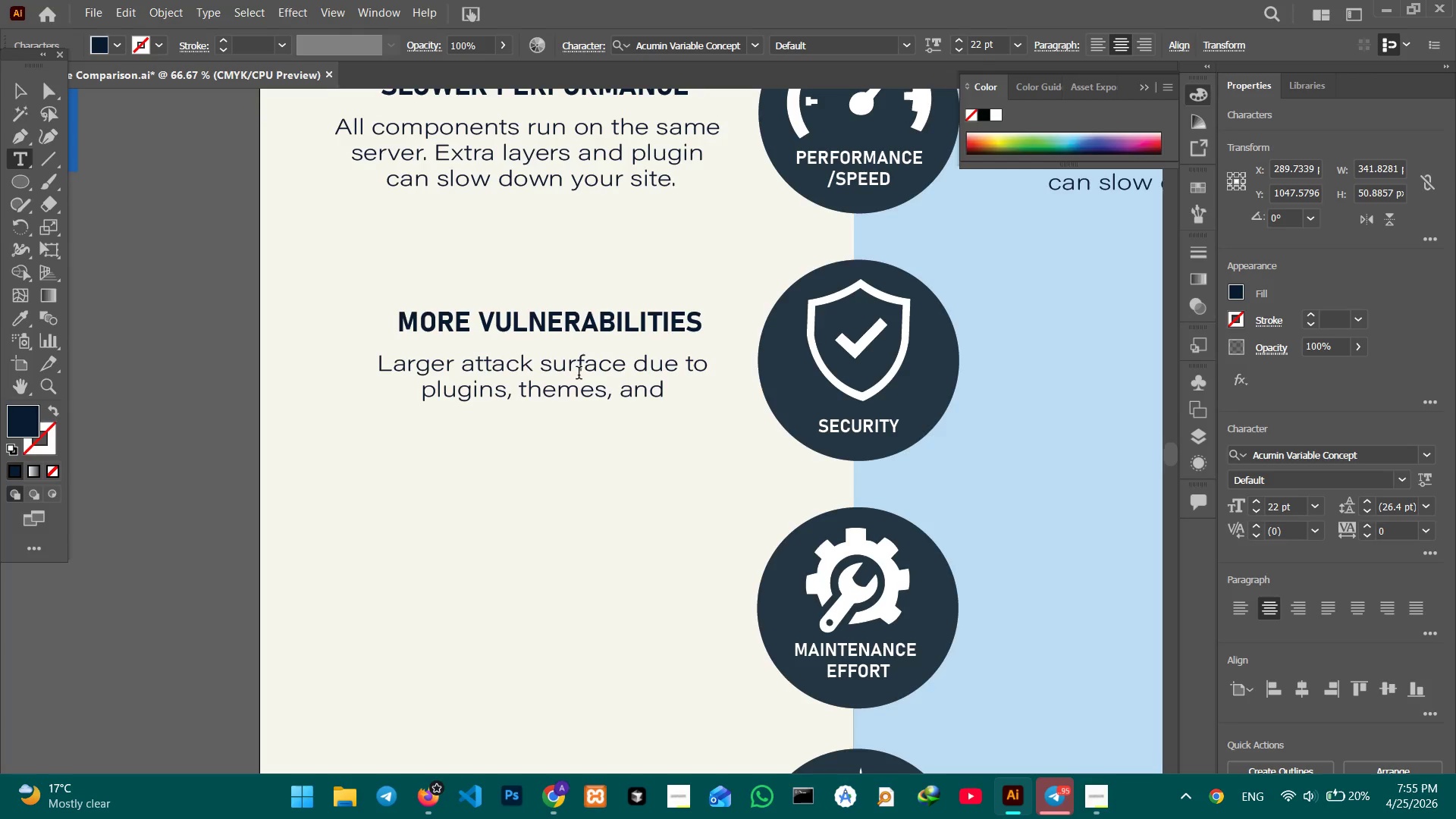 
type(direct )
 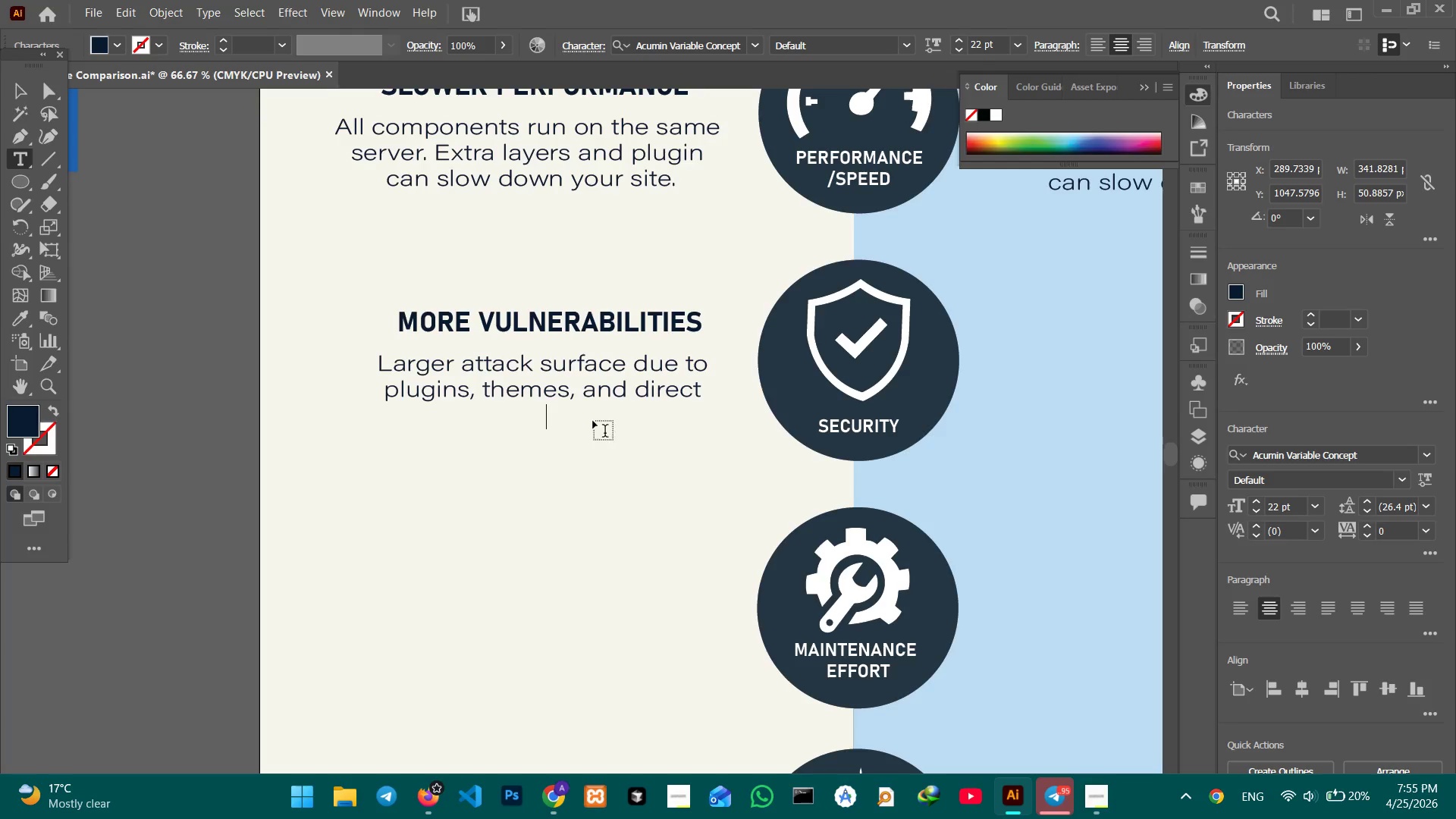 
key(Shift+Enter)
 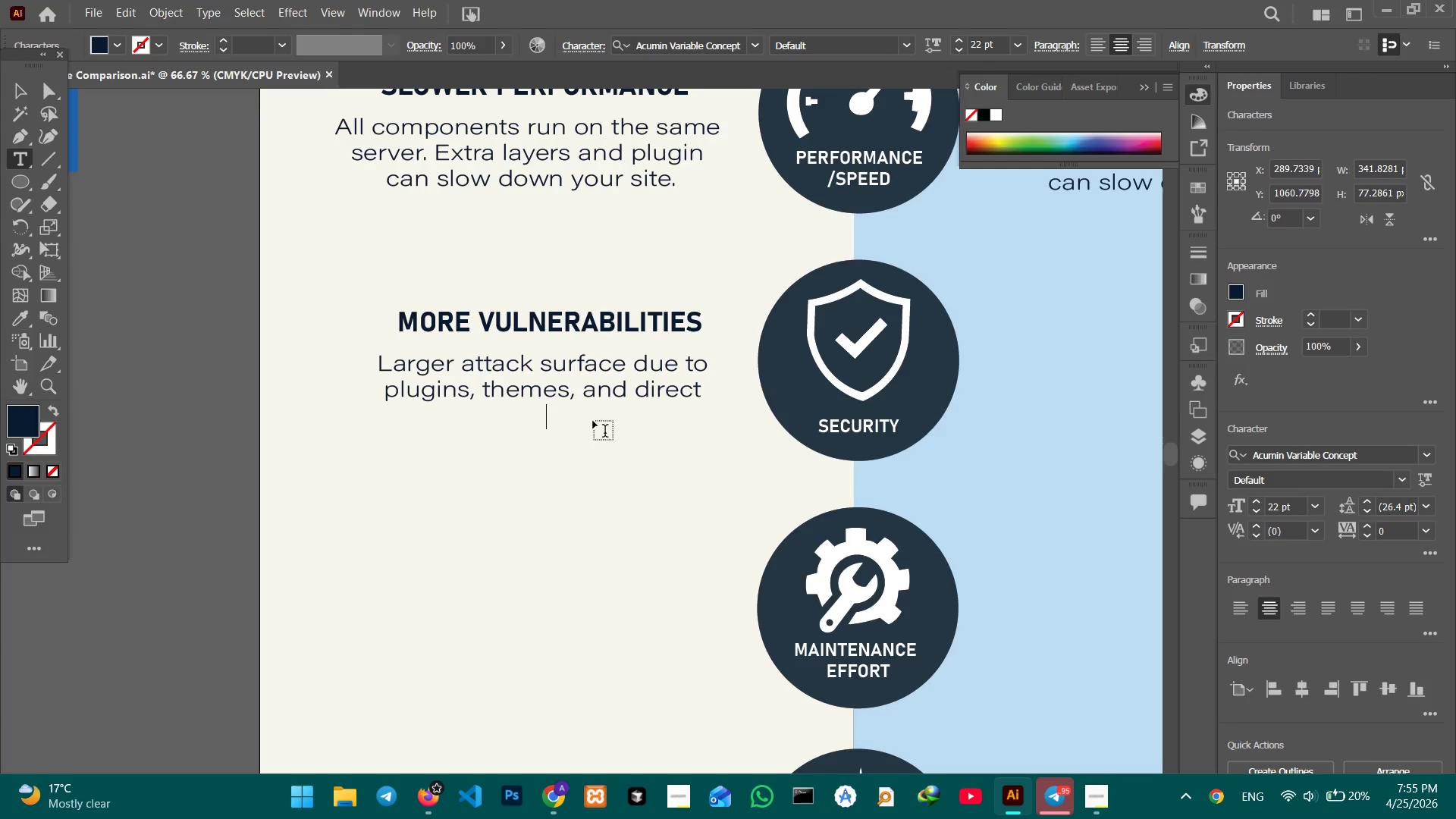 
type(database acesss)
 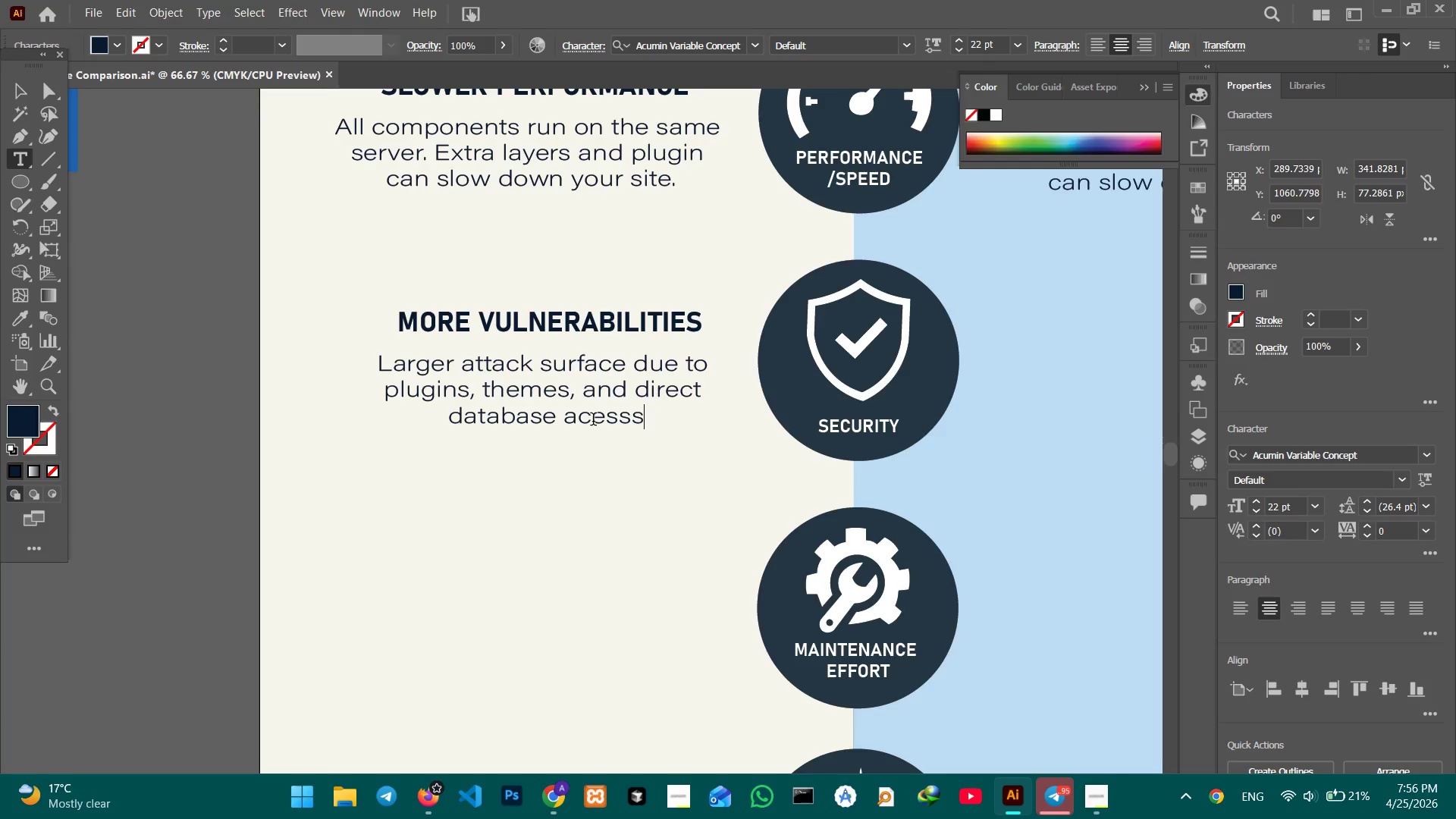 
left_click([593, 421])
 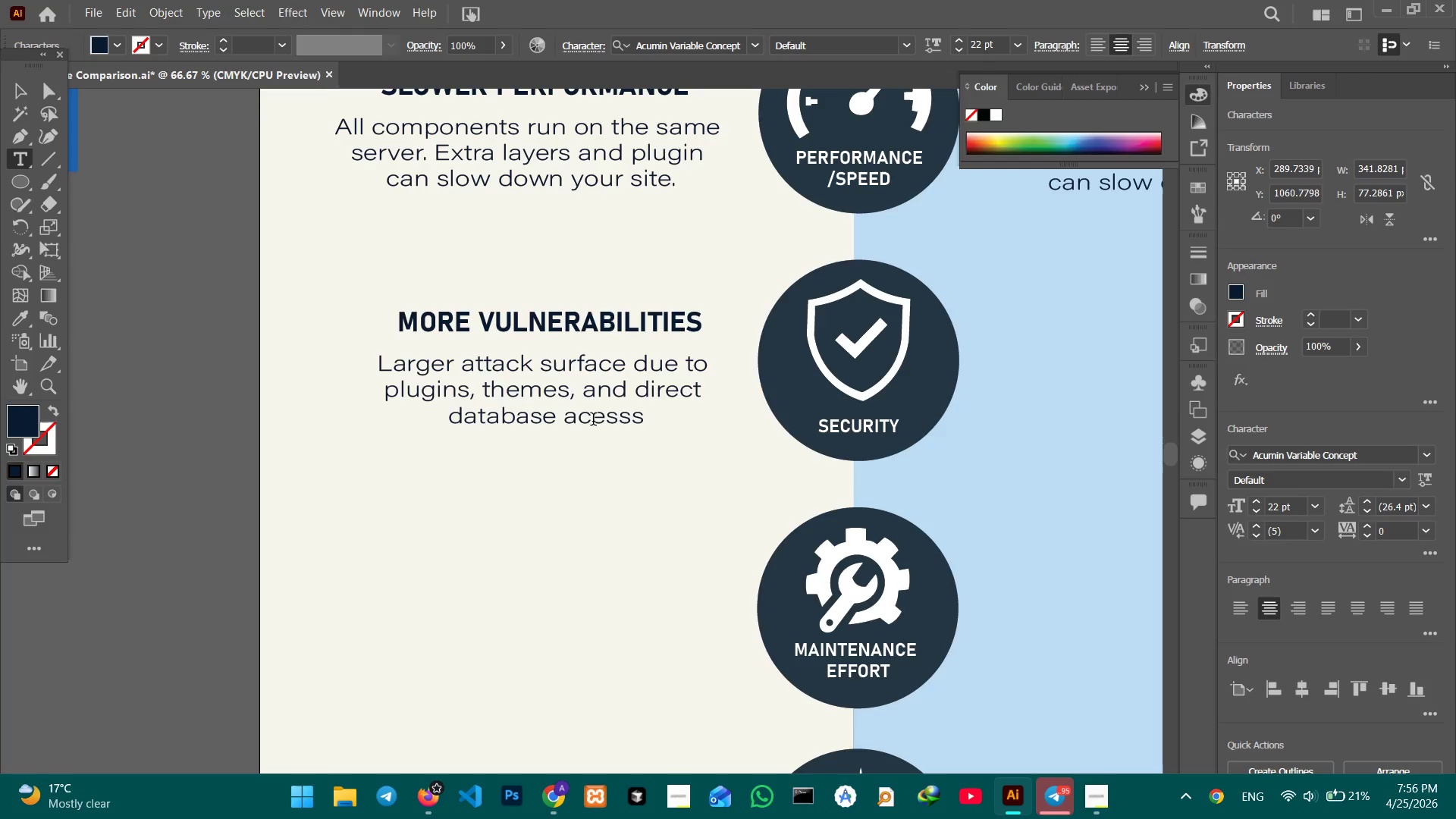 
key(C)
 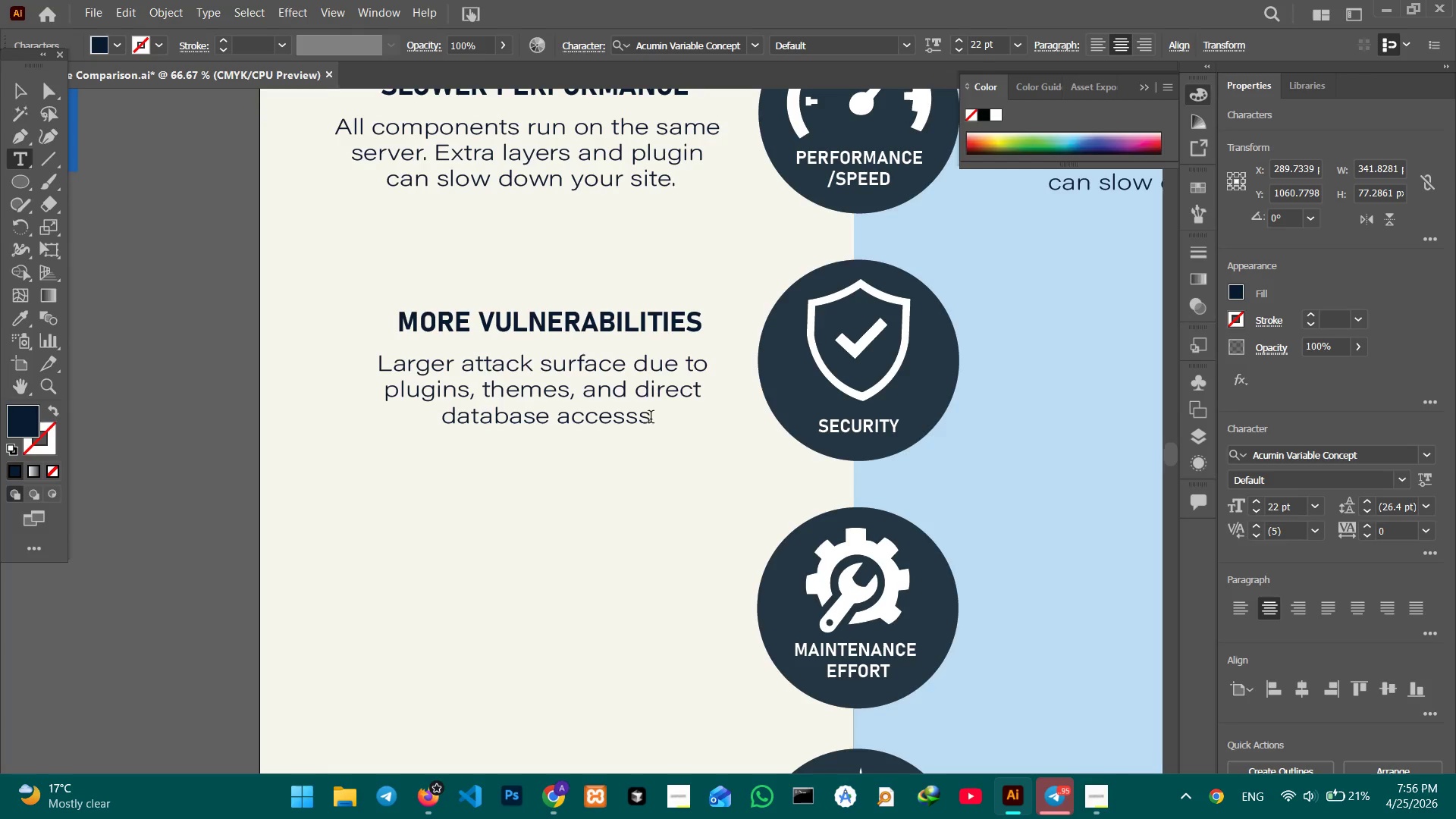 
left_click([646, 417])
 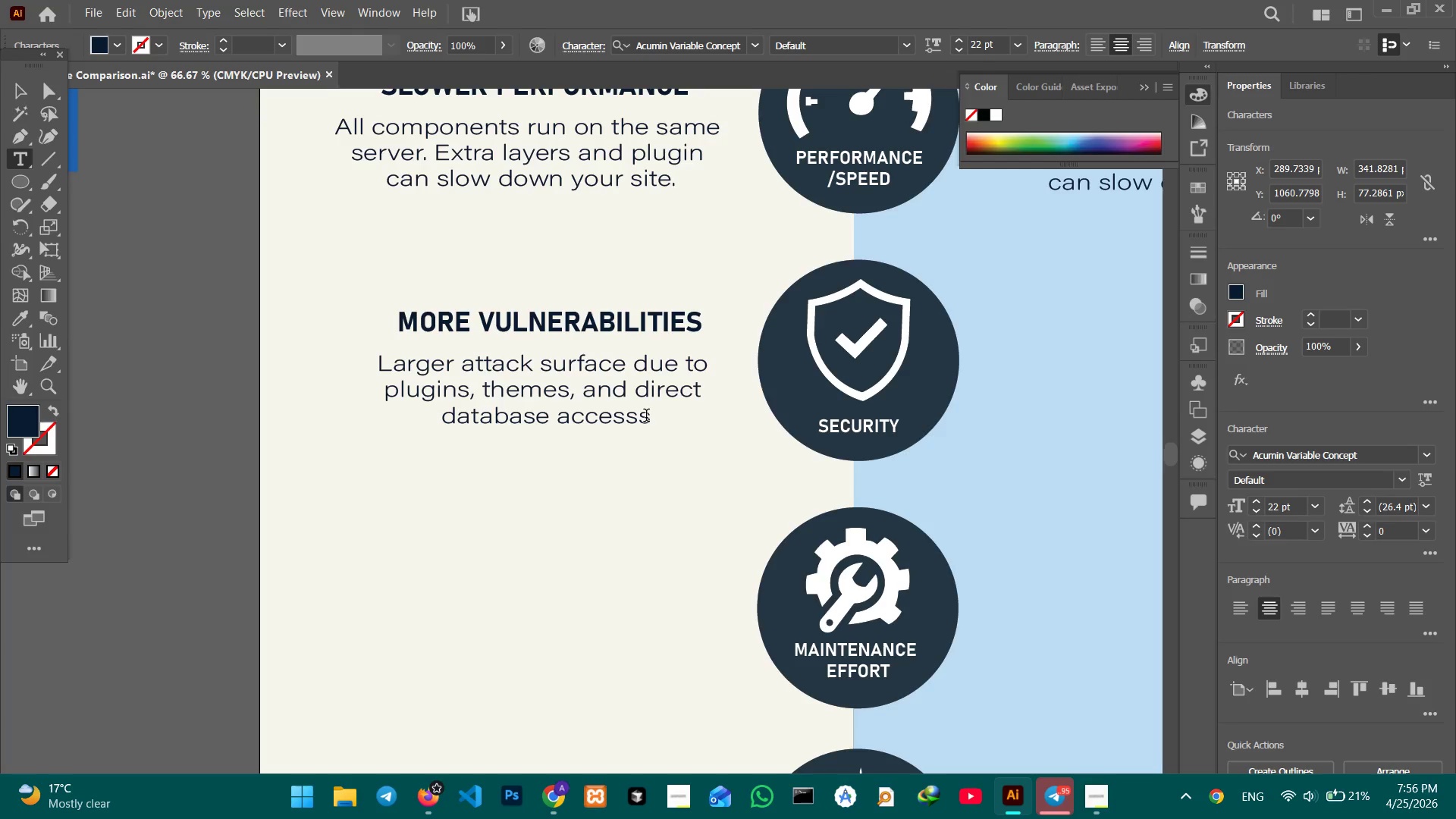 
key(Backspace)
 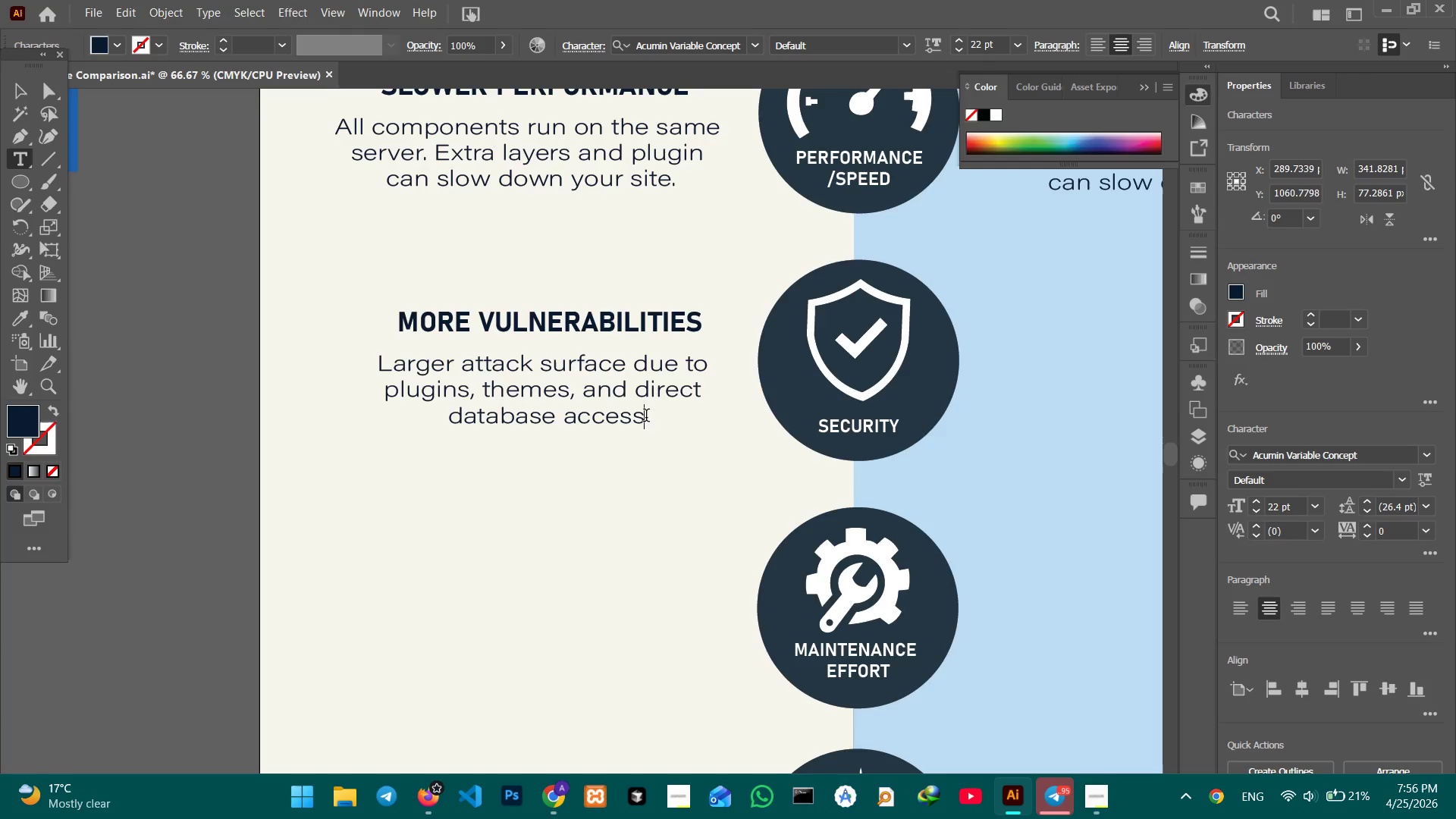 
key(Period)
 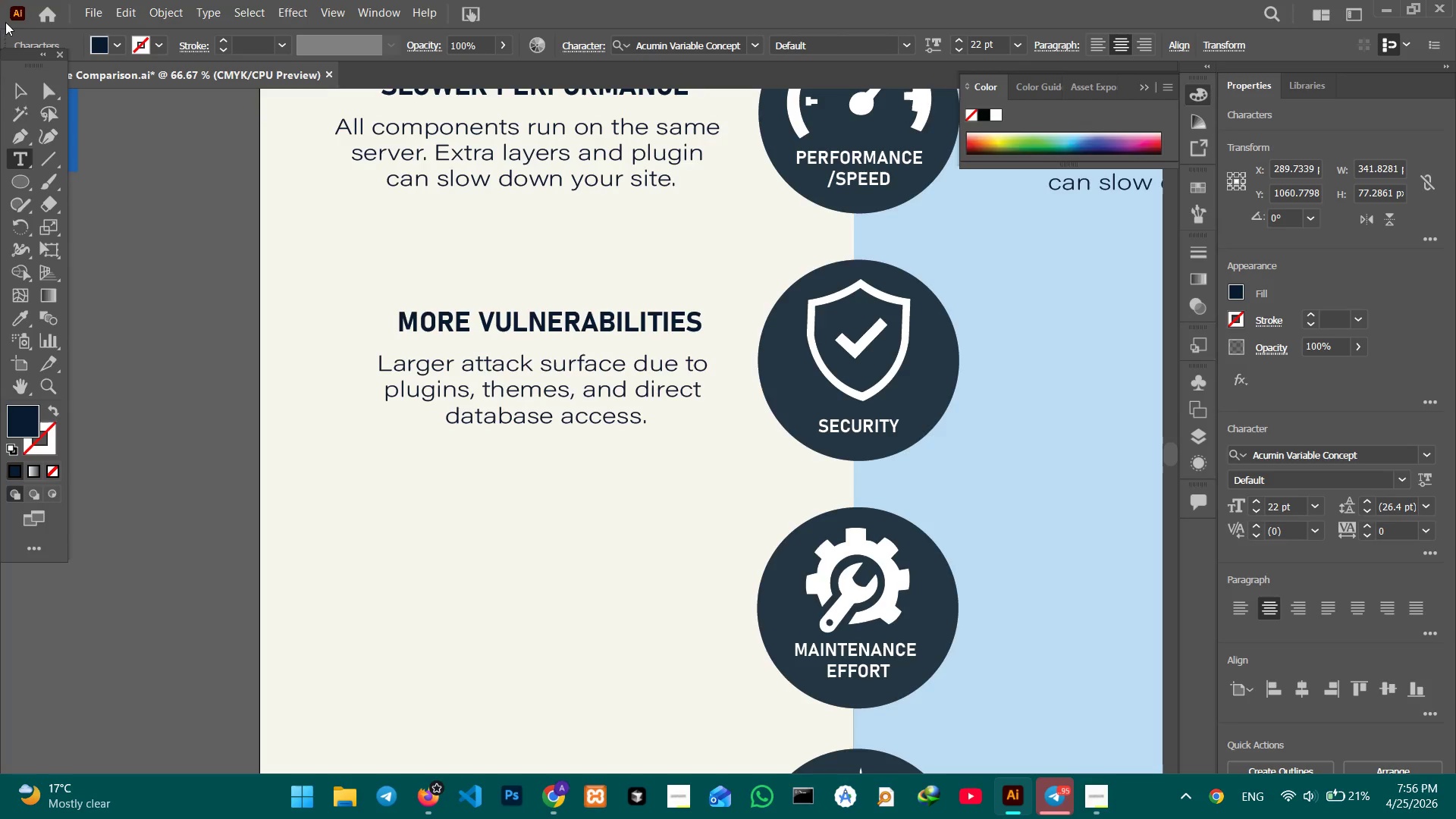 
left_click([10, 77])
 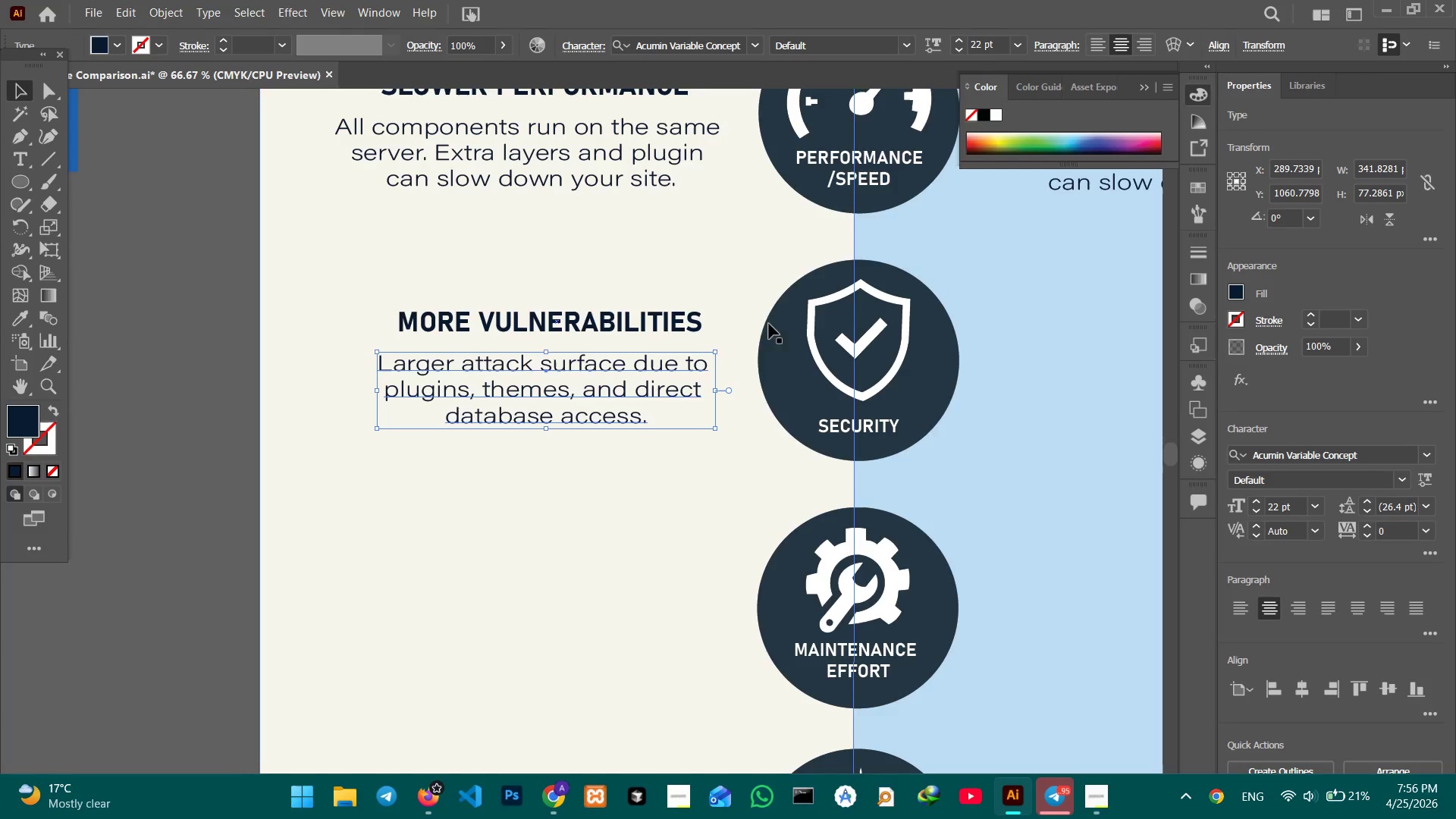 
hold_key(key=Space, duration=0.92)
 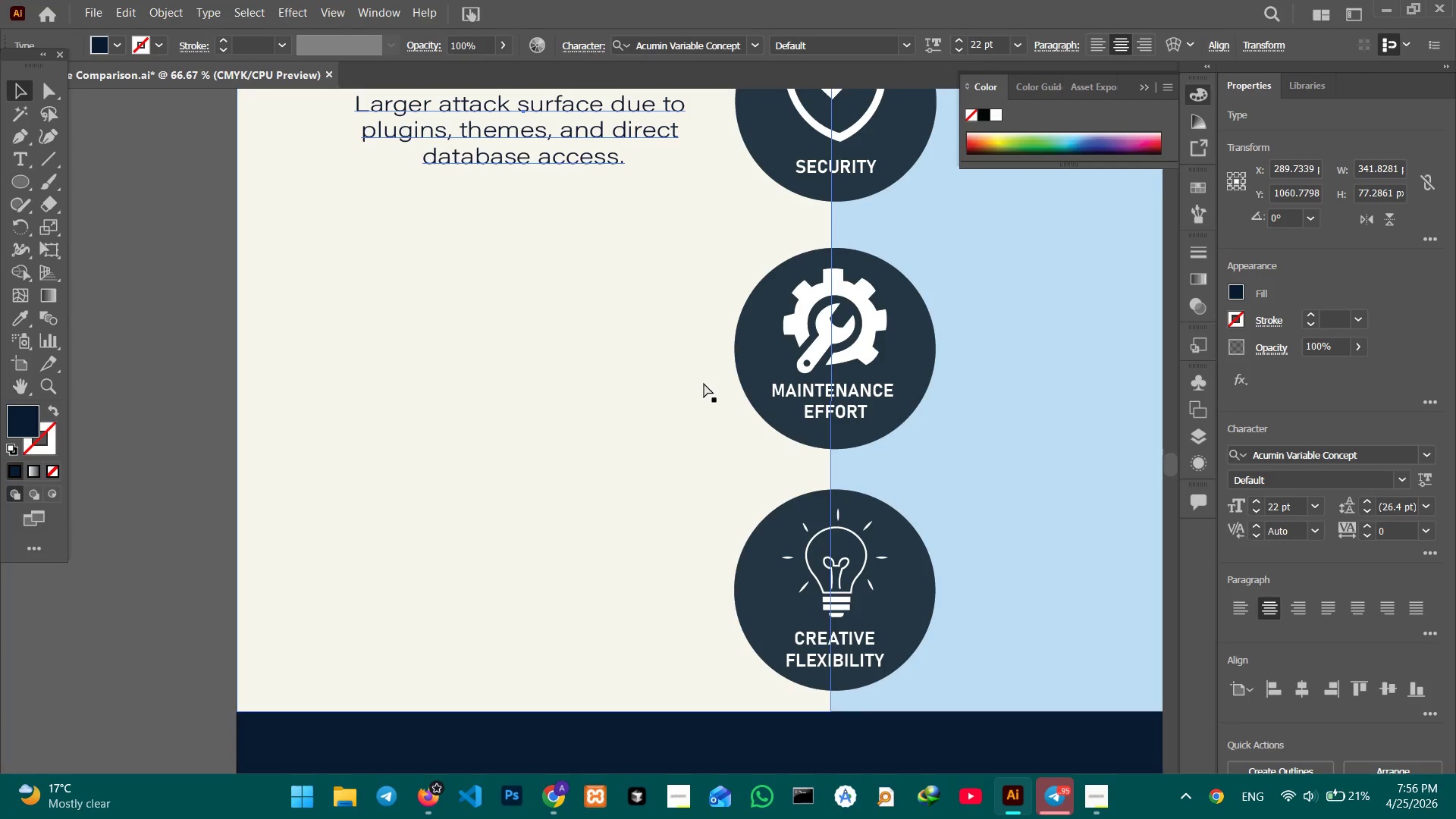 
left_click_drag(start_coordinate=[729, 504], to_coordinate=[696, 364])
 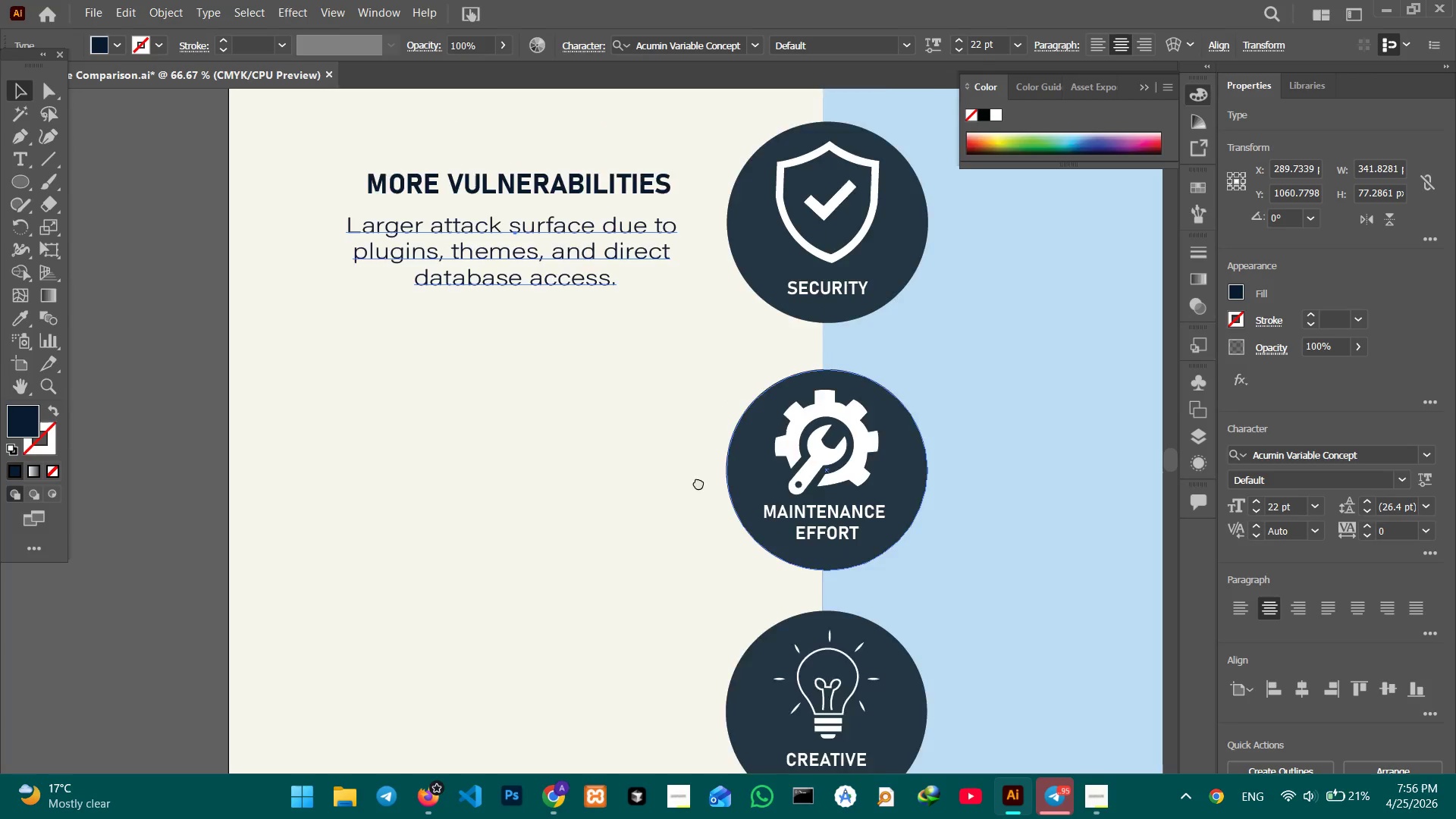 
left_click_drag(start_coordinate=[697, 507], to_coordinate=[704, 384])
 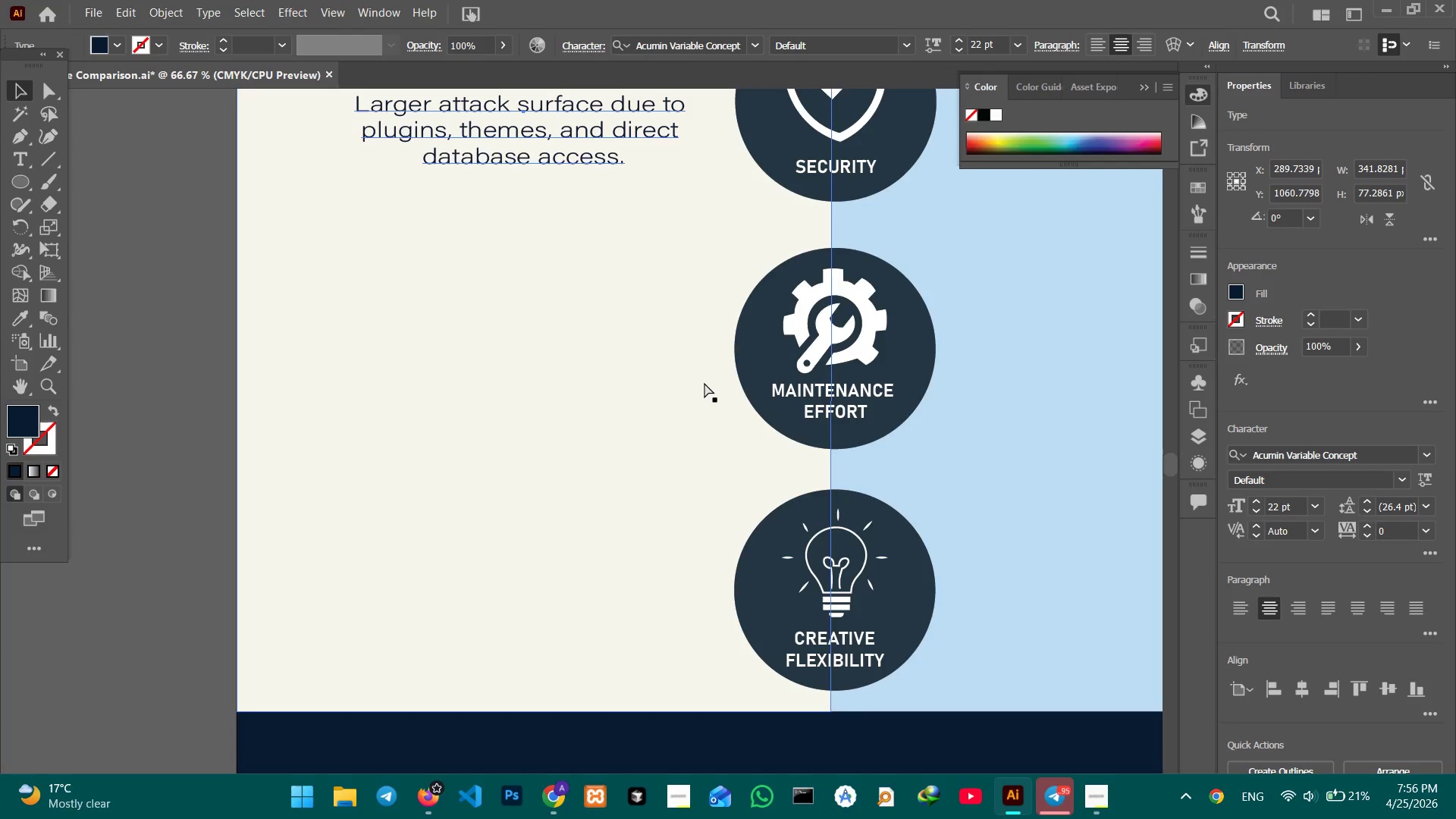 
key(Control+V)
 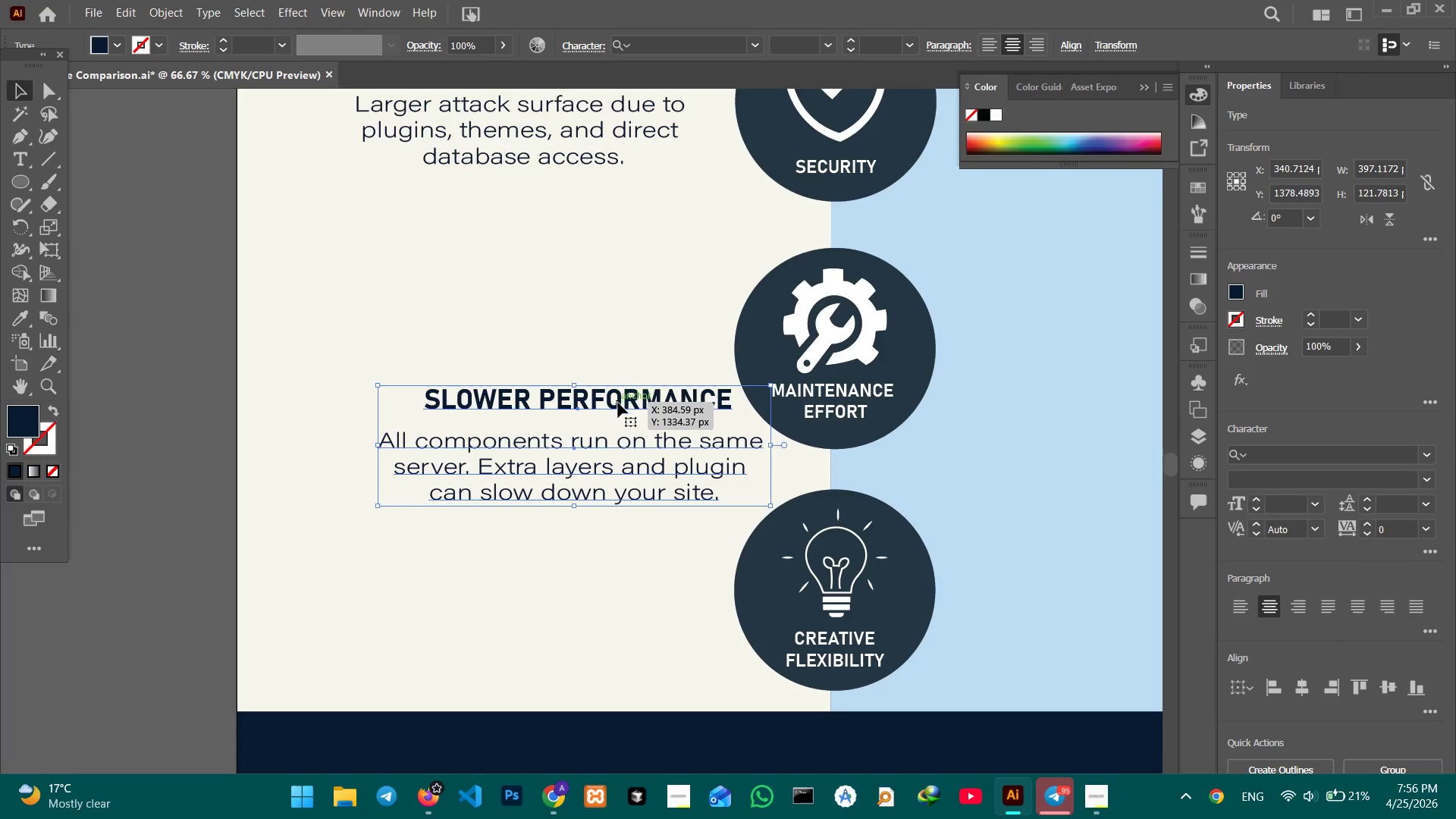 
left_click_drag(start_coordinate=[617, 406], to_coordinate=[563, 310])
 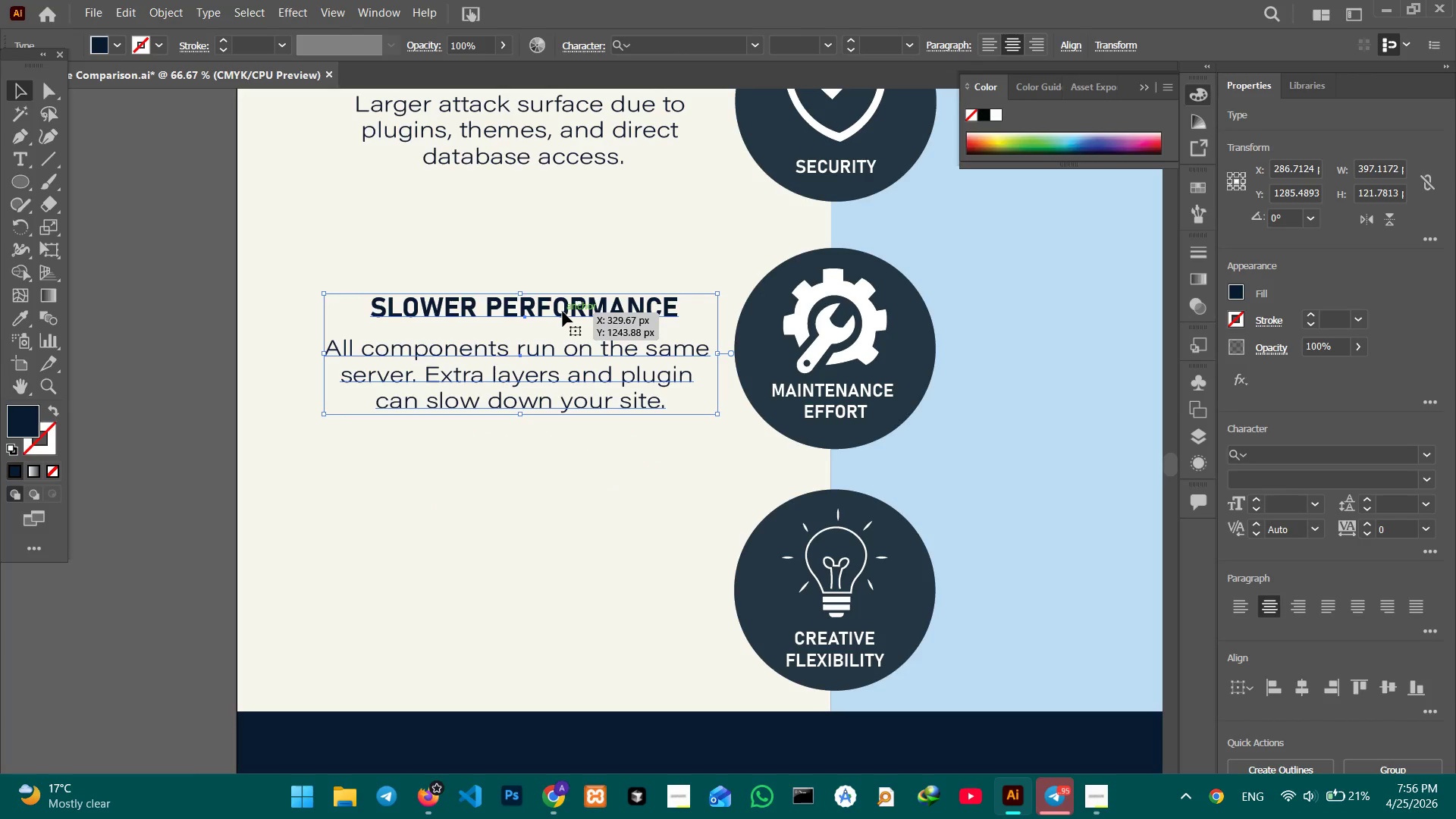 
left_click([563, 312])
 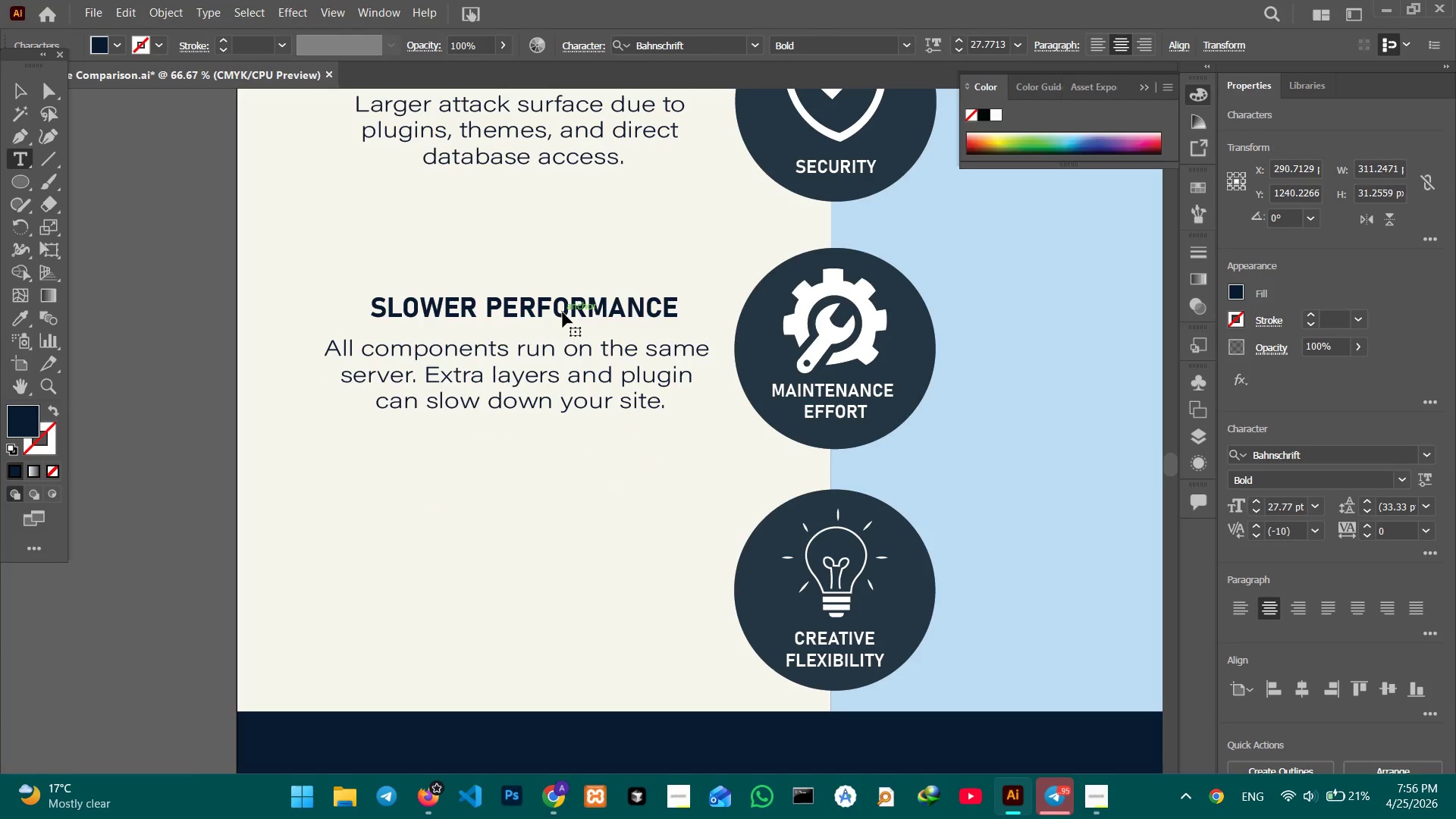 
triple_click([563, 312])
 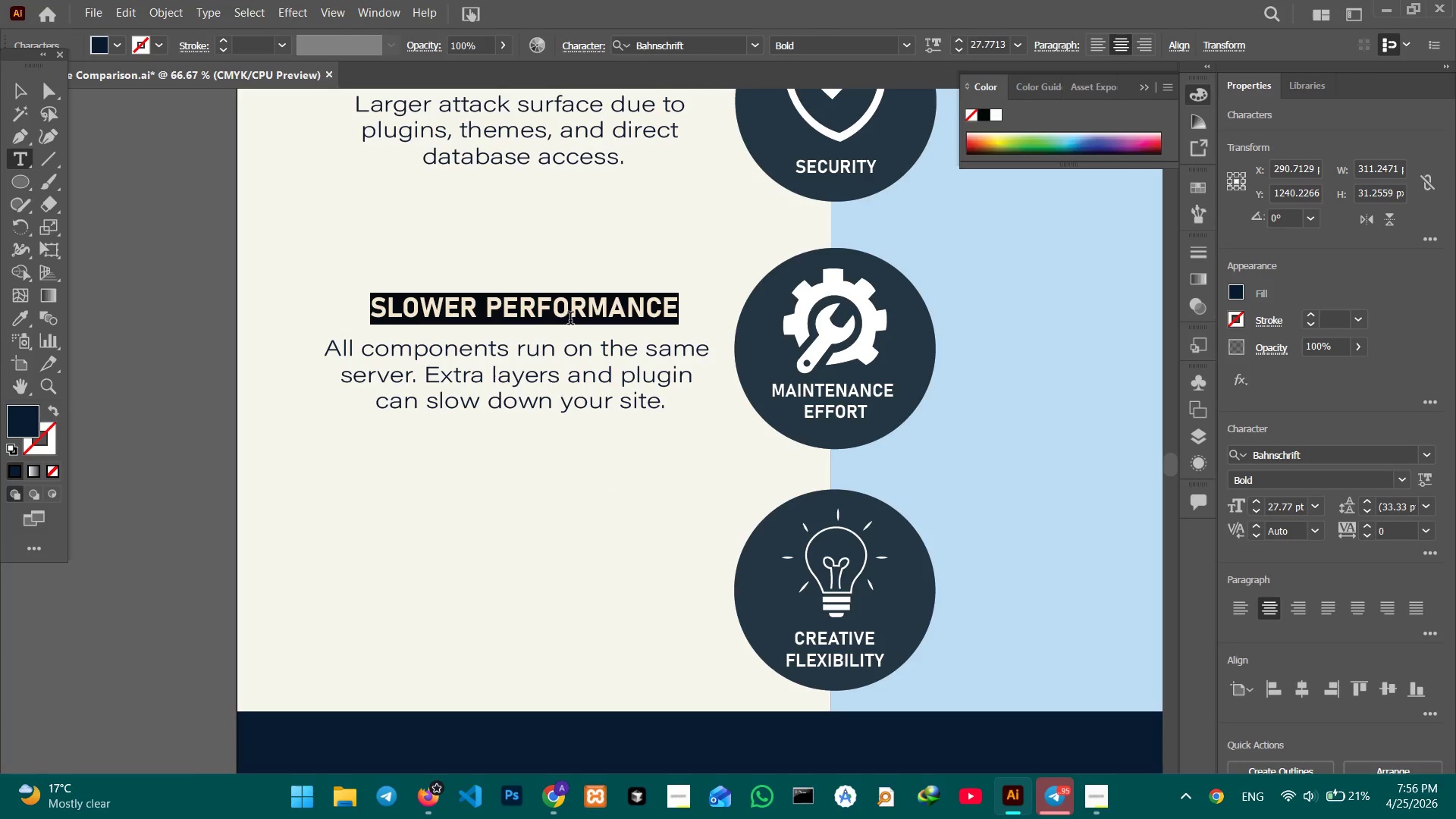 
type(HIGHER MAINTENANCE)
 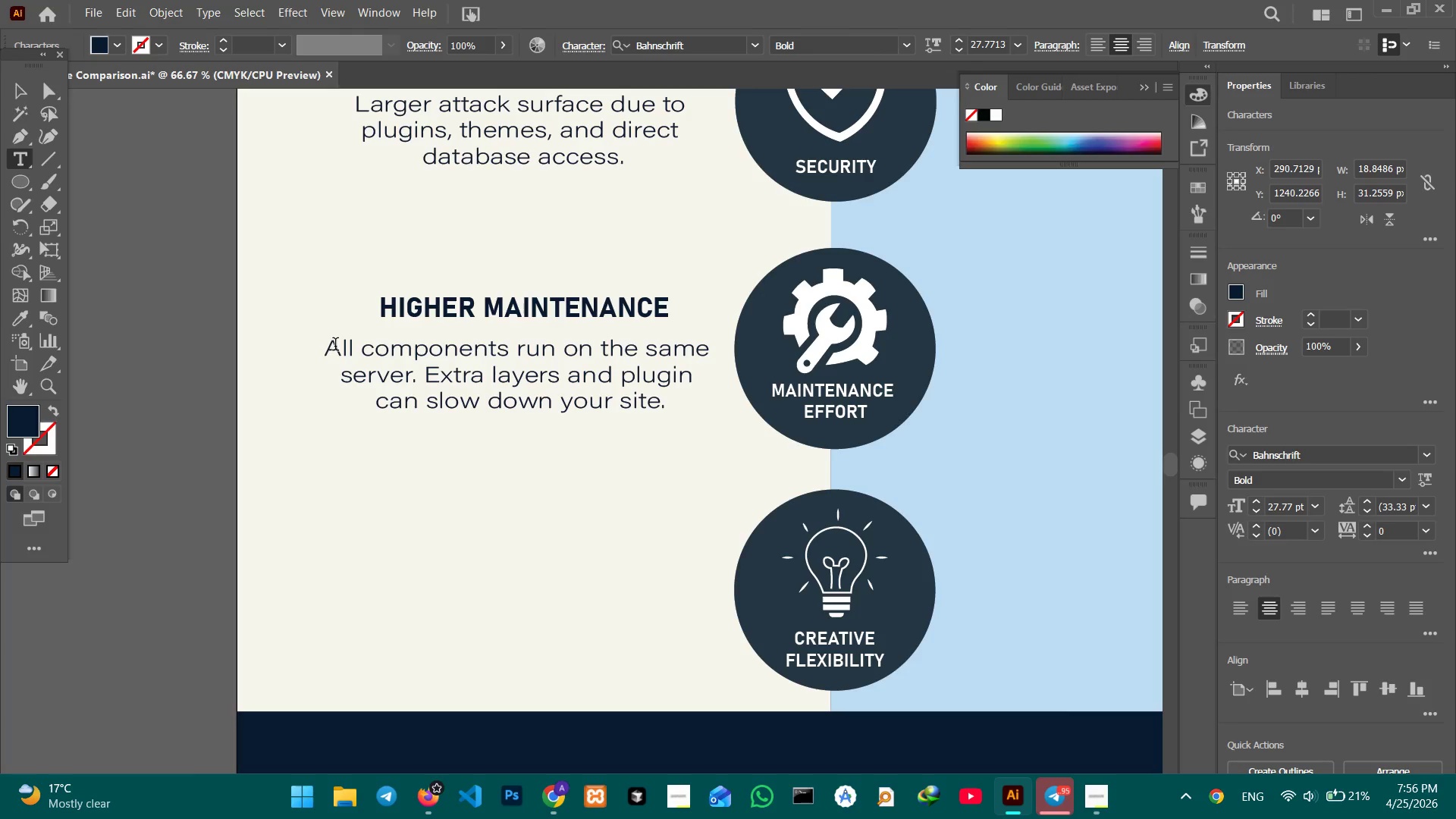 
left_click_drag(start_coordinate=[329, 345], to_coordinate=[709, 424])
 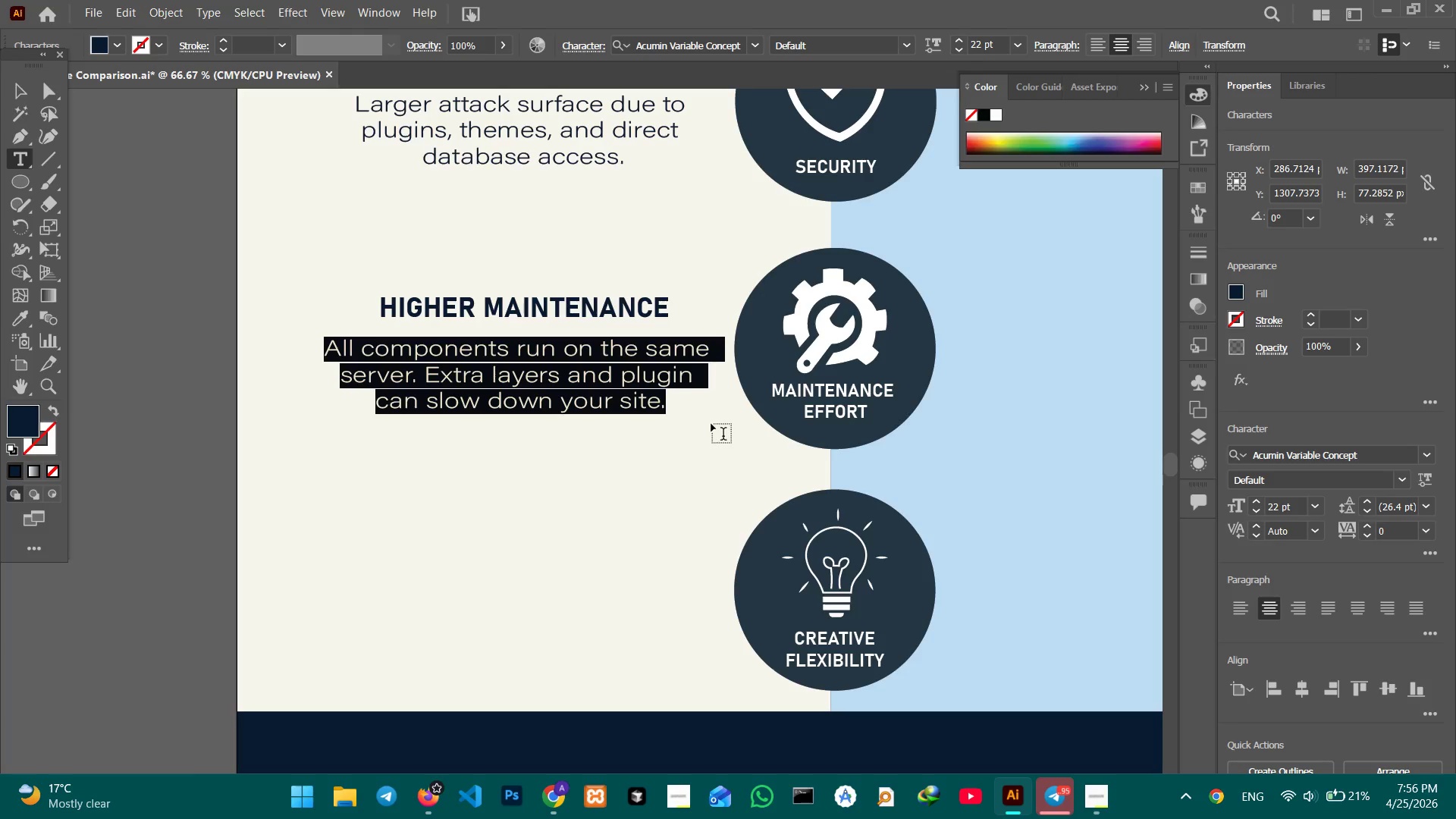 
type(Frequent updates )
key(Backspace)
type(, plugin conflict)
 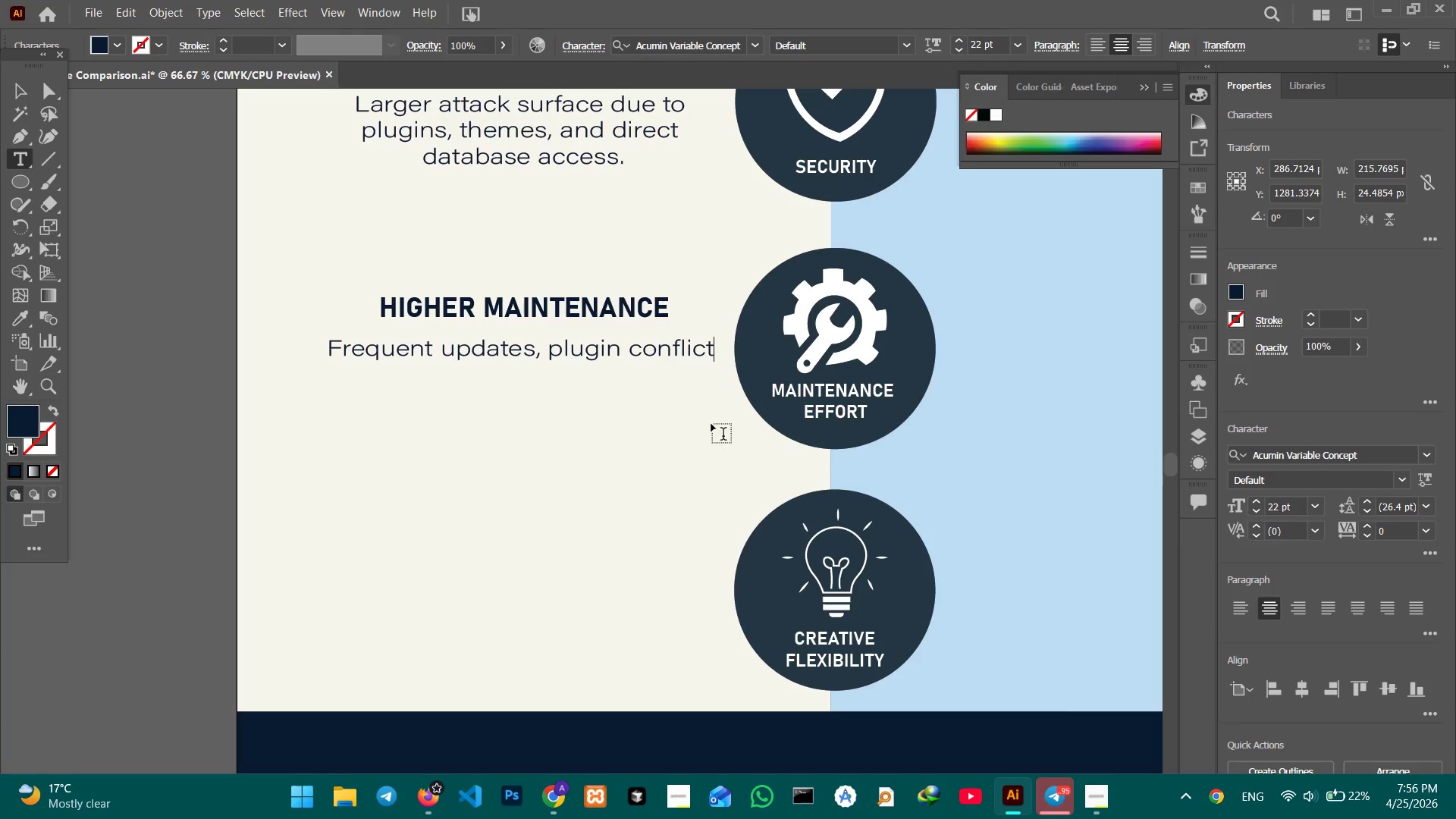 
key(Shift+Enter)
 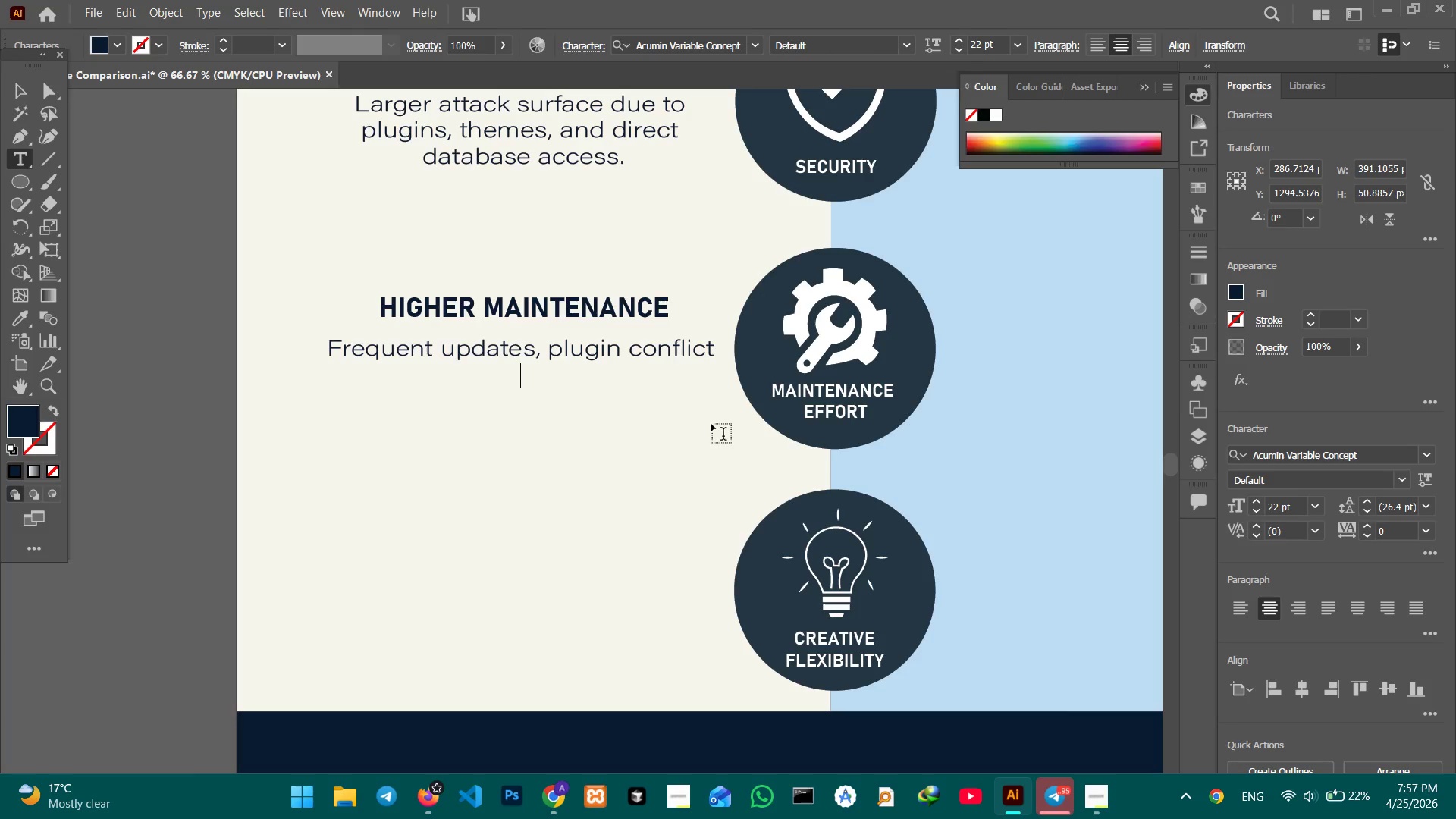 
key(Backspace)
 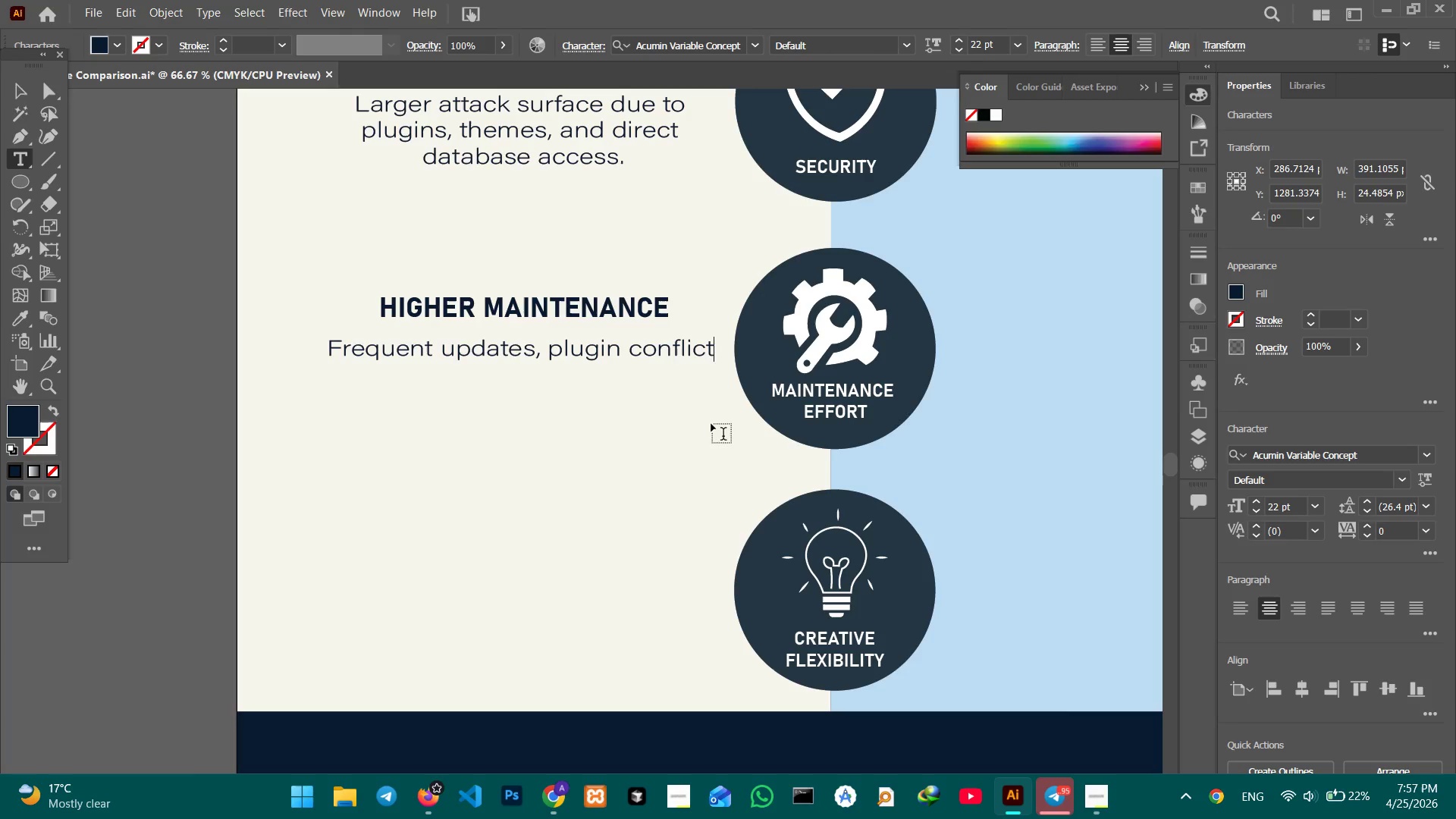 
key(Comma)
 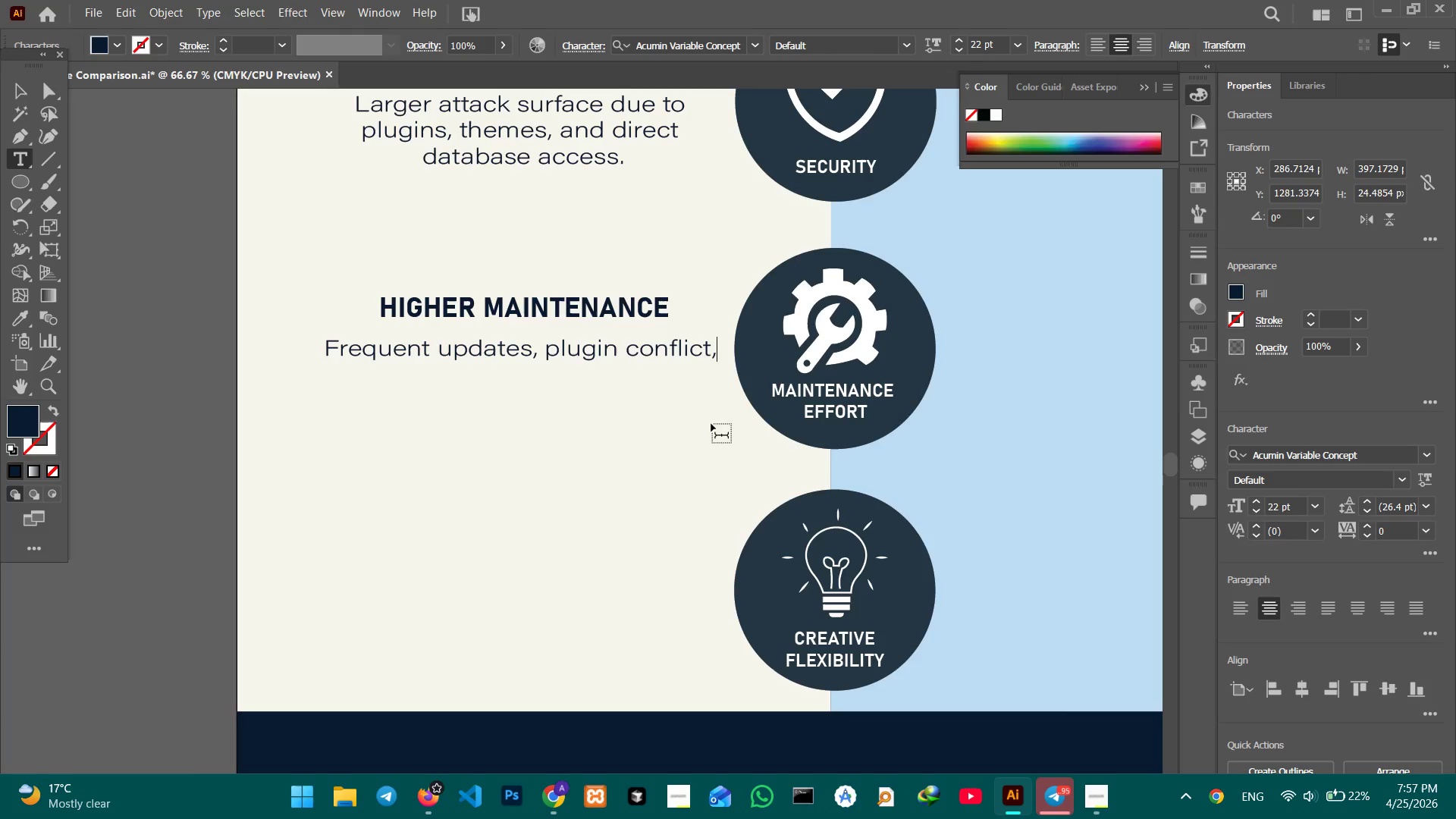 
key(Shift+Enter)
 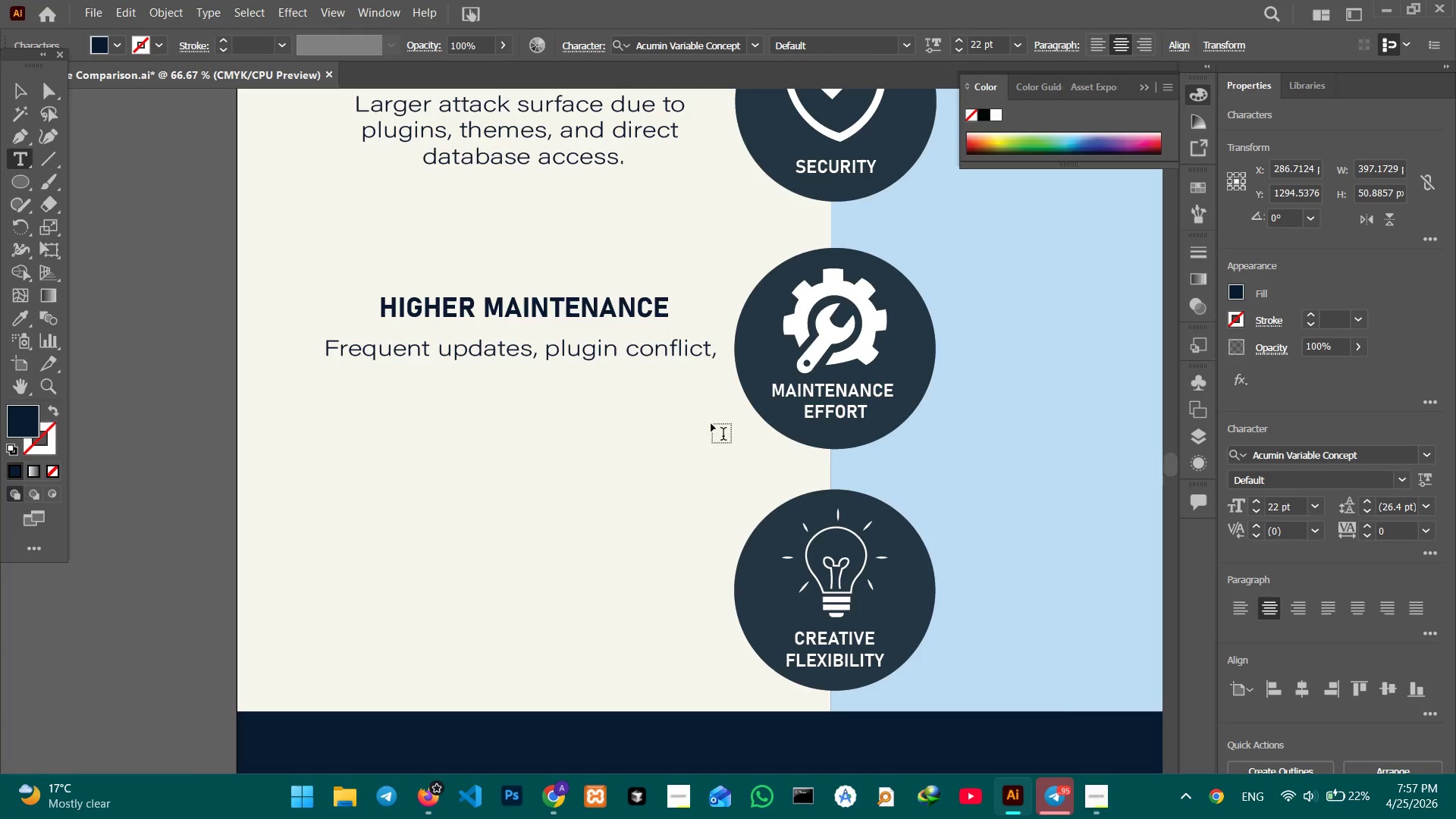 
type(backups, and compa)
 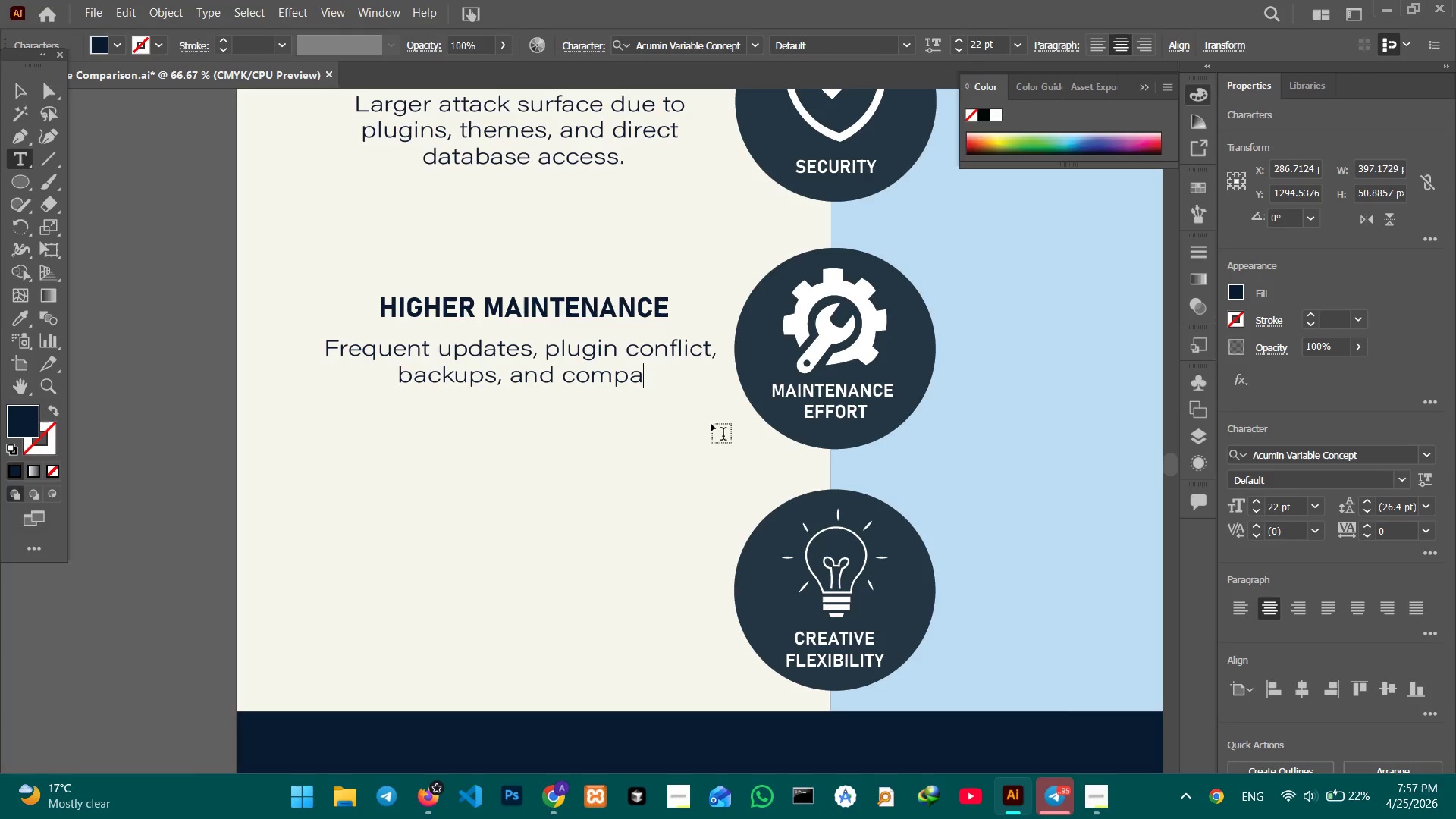 
type(tibility issues take time and resources.)
 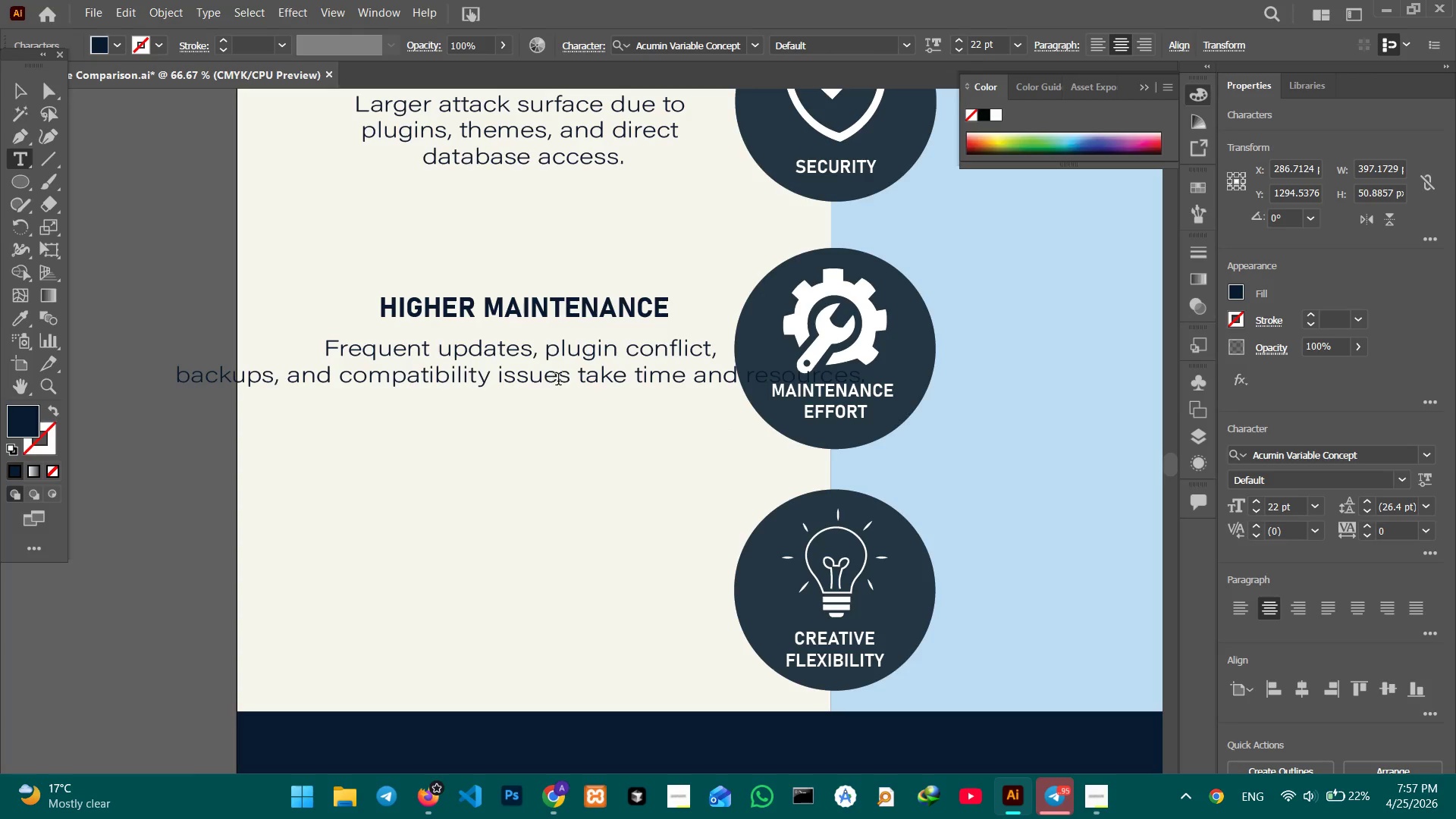 
left_click([572, 381])
 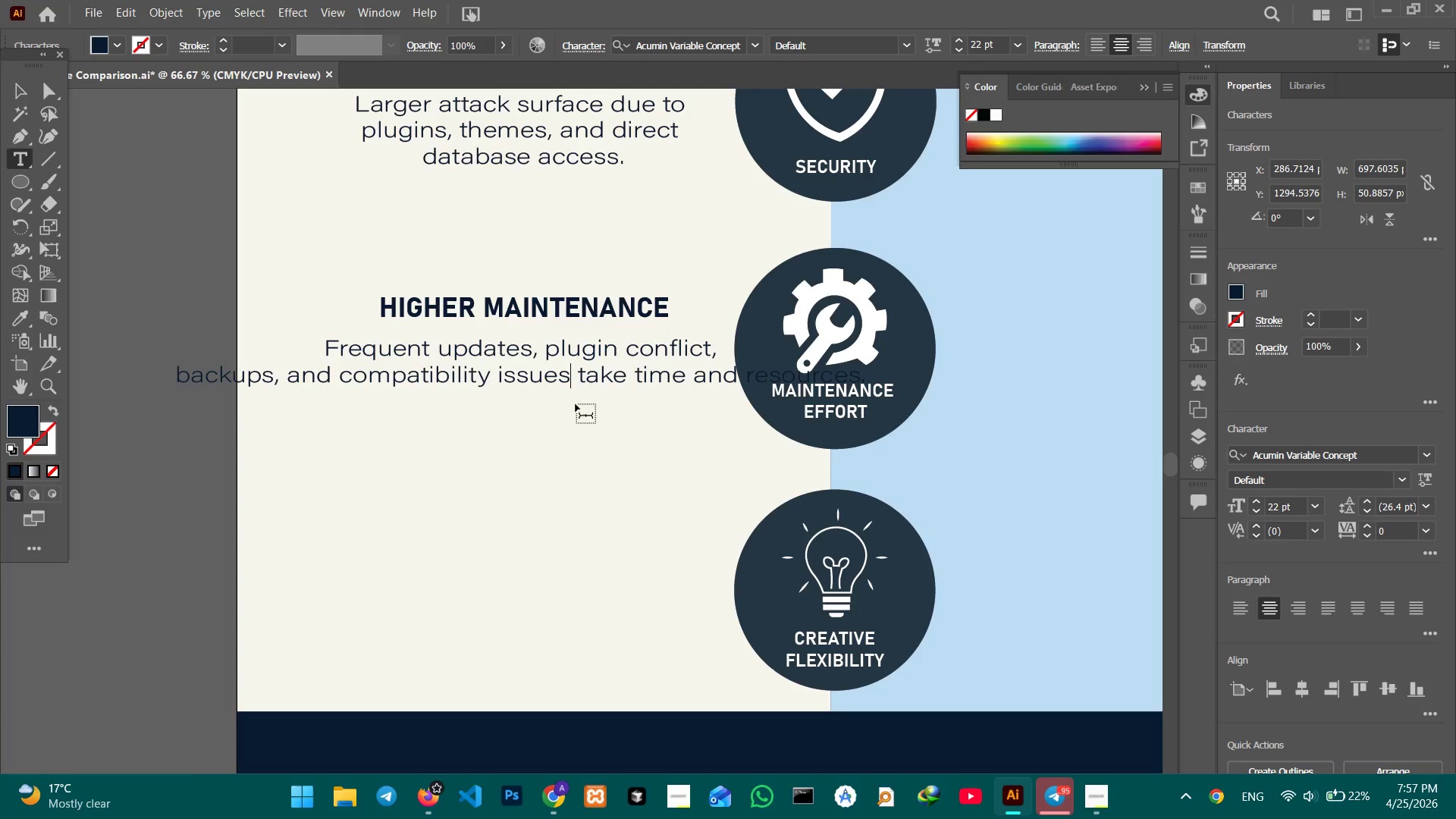 
key(Shift+Enter)
 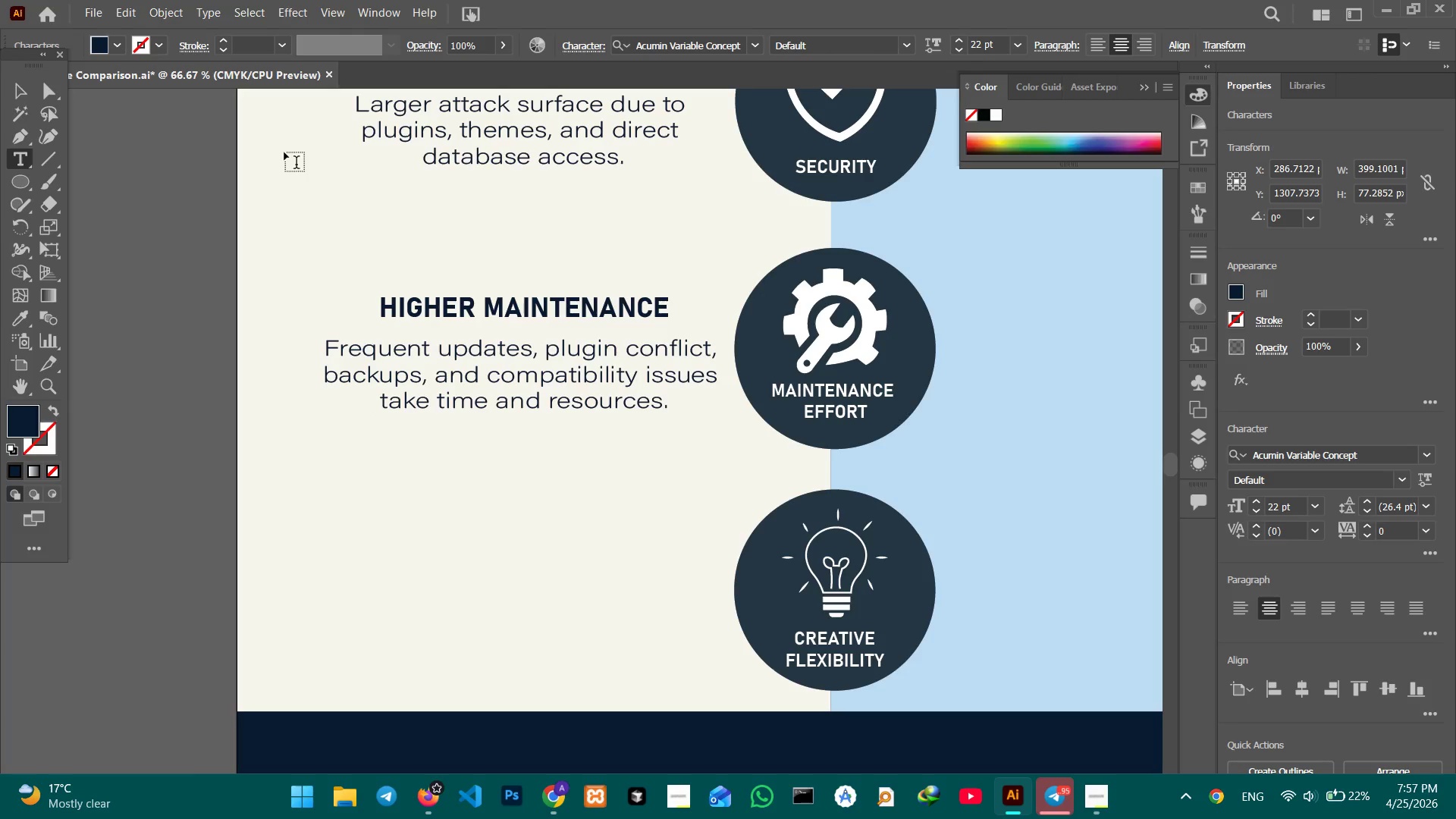 
left_click([20, 93])
 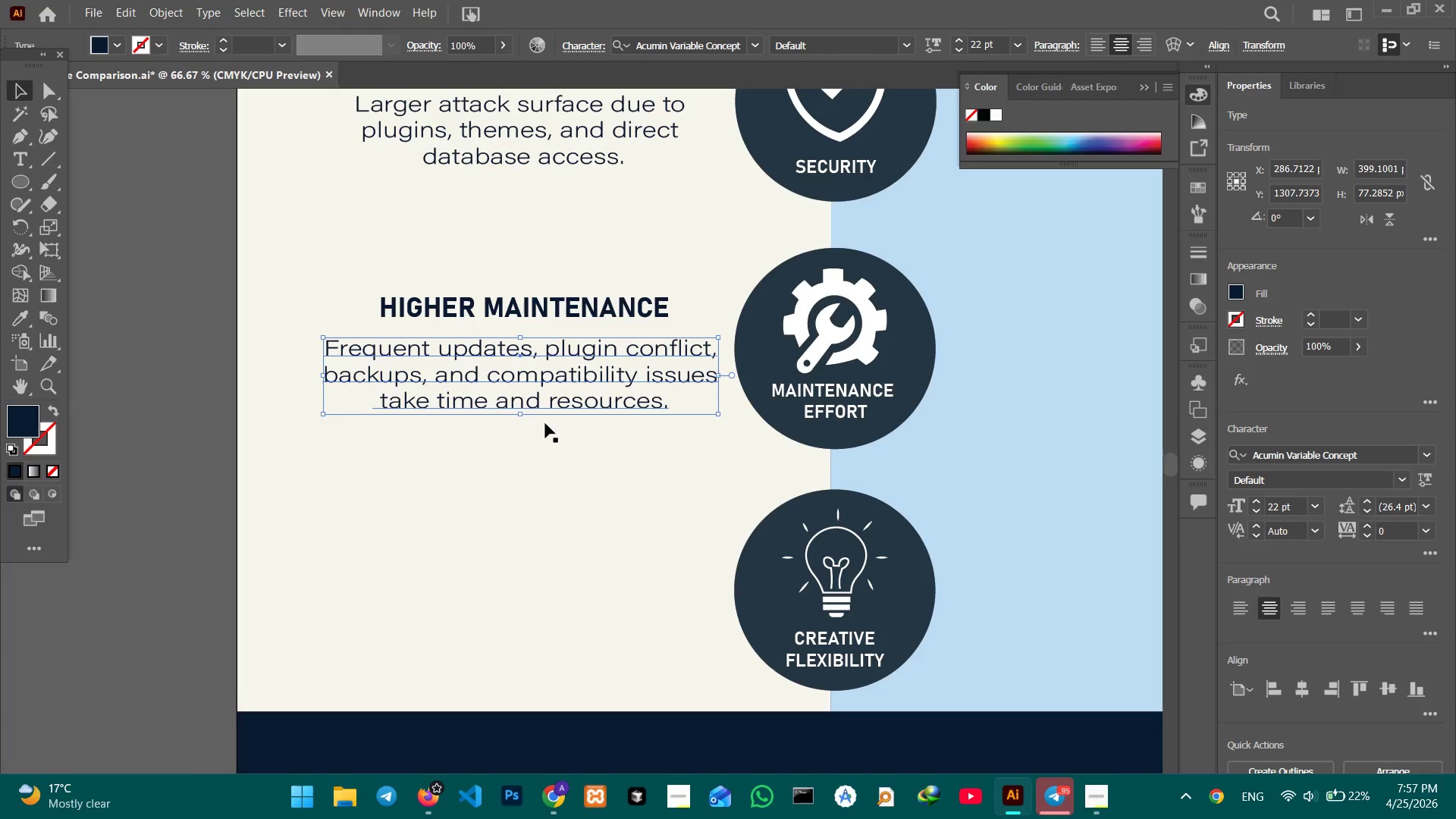 
scroll: coordinate [548, 425], scroll_direction: down, amount: 5.0
 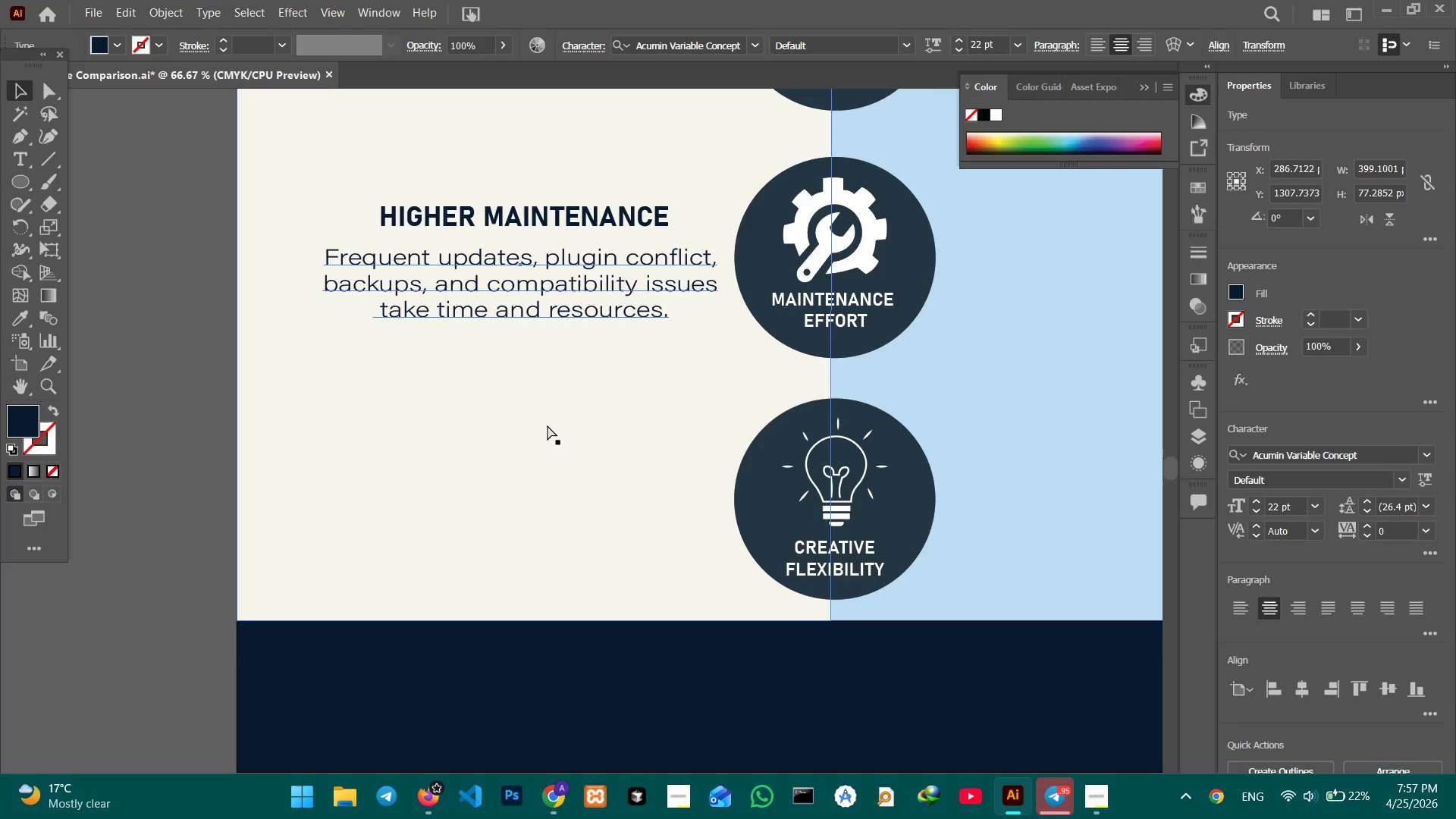 
key(Control+V)
 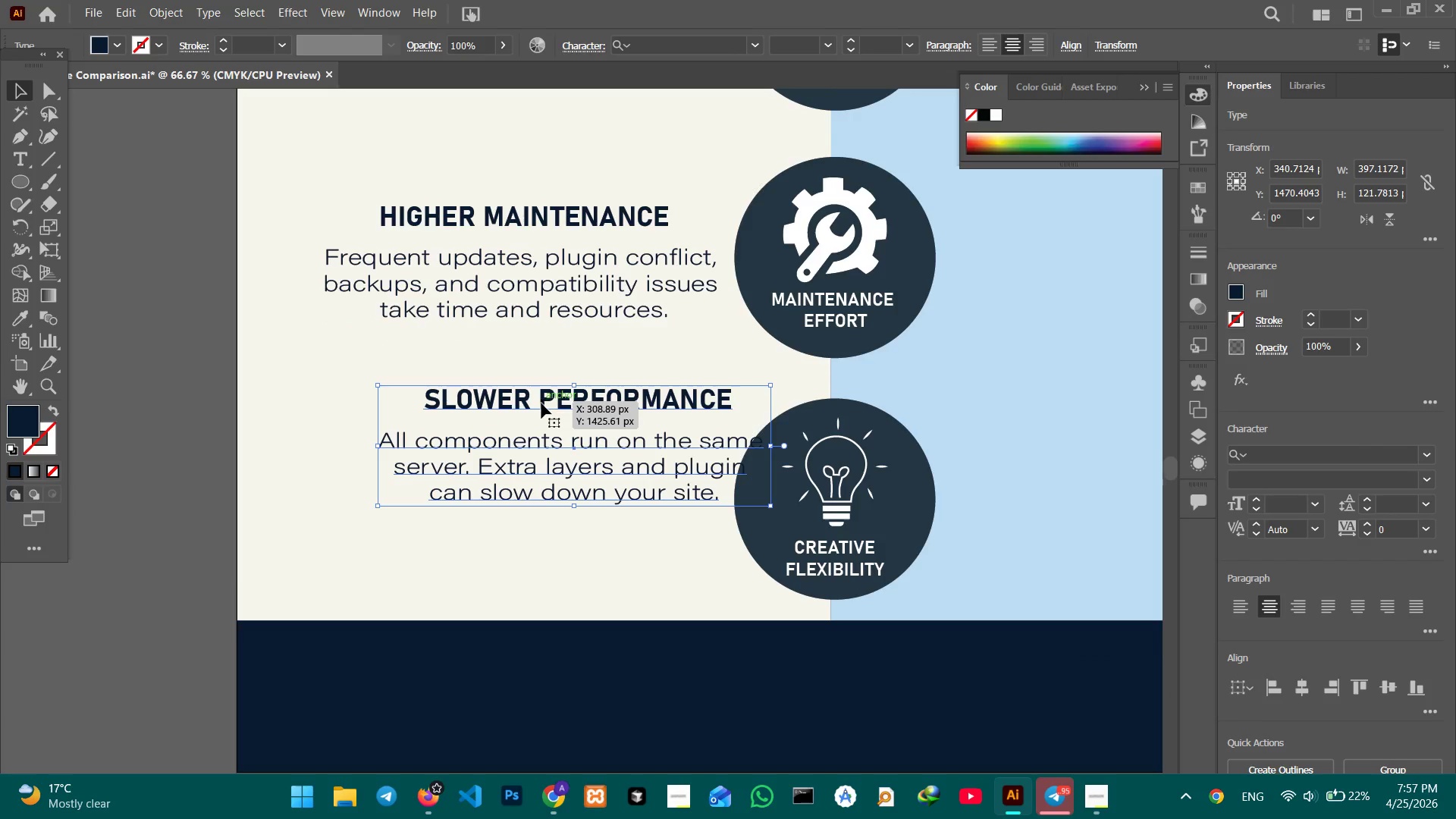 
left_click_drag(start_coordinate=[543, 403], to_coordinate=[494, 434])
 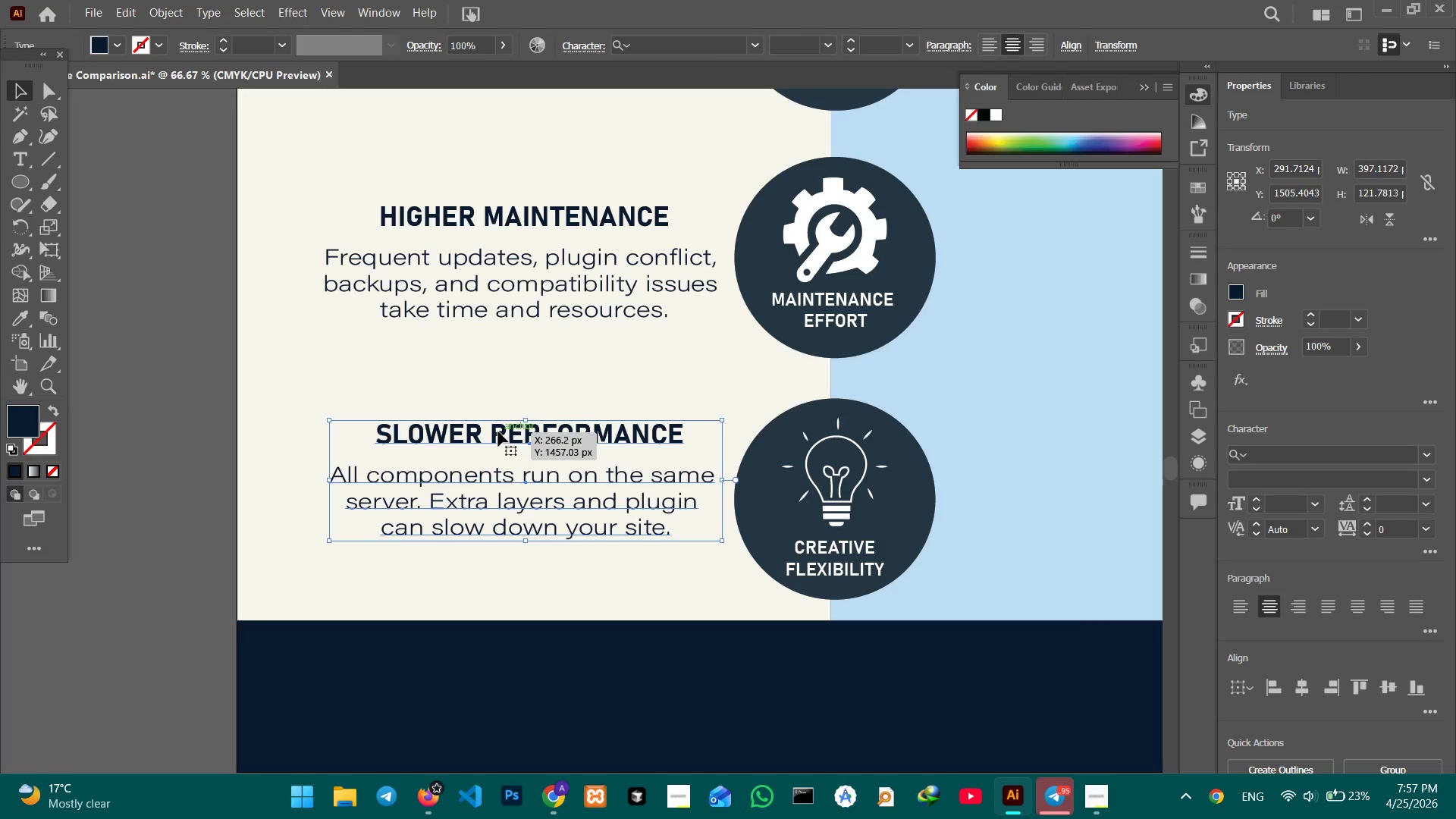 
double_click([498, 431])
 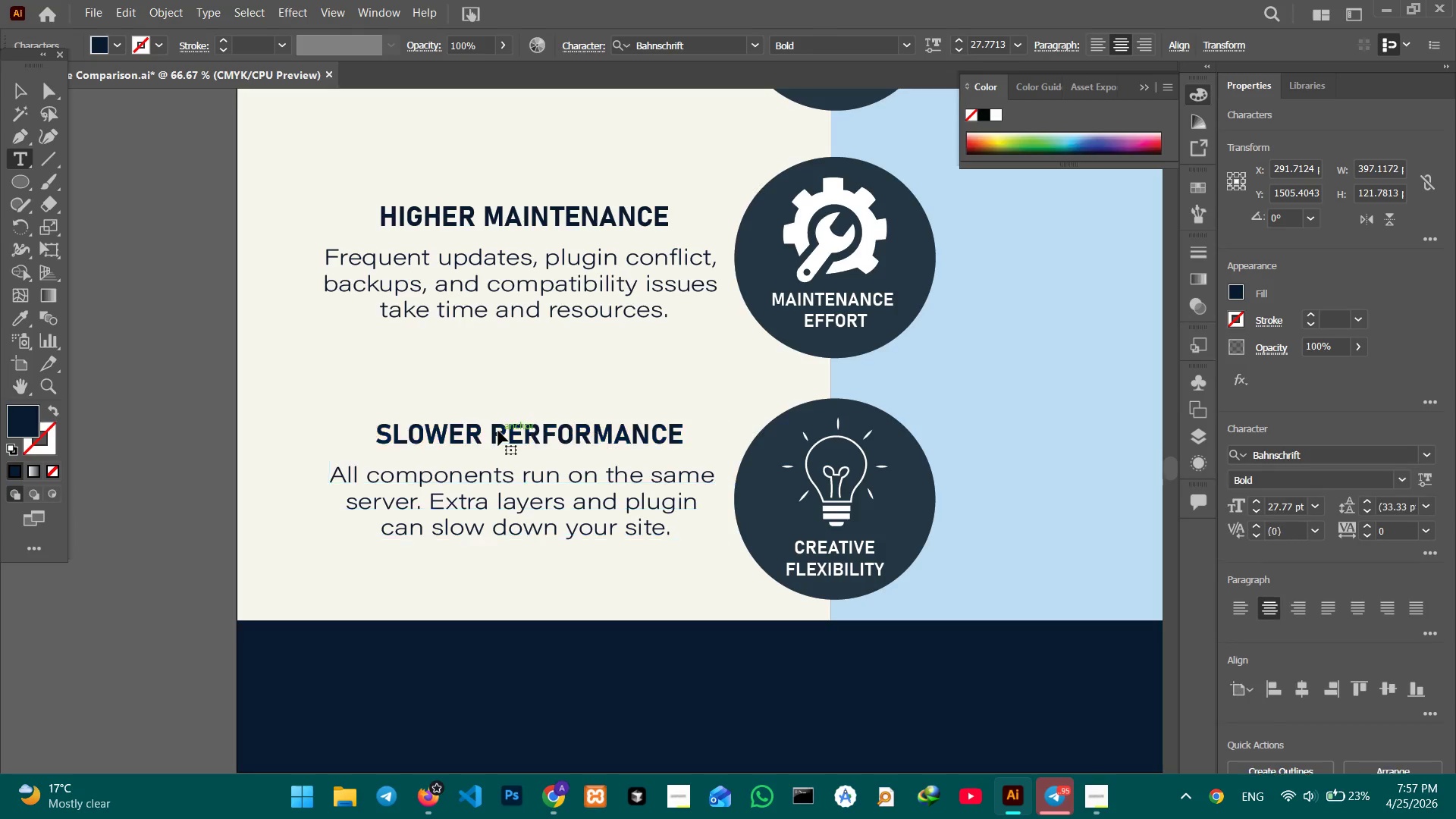 
triple_click([498, 431])
 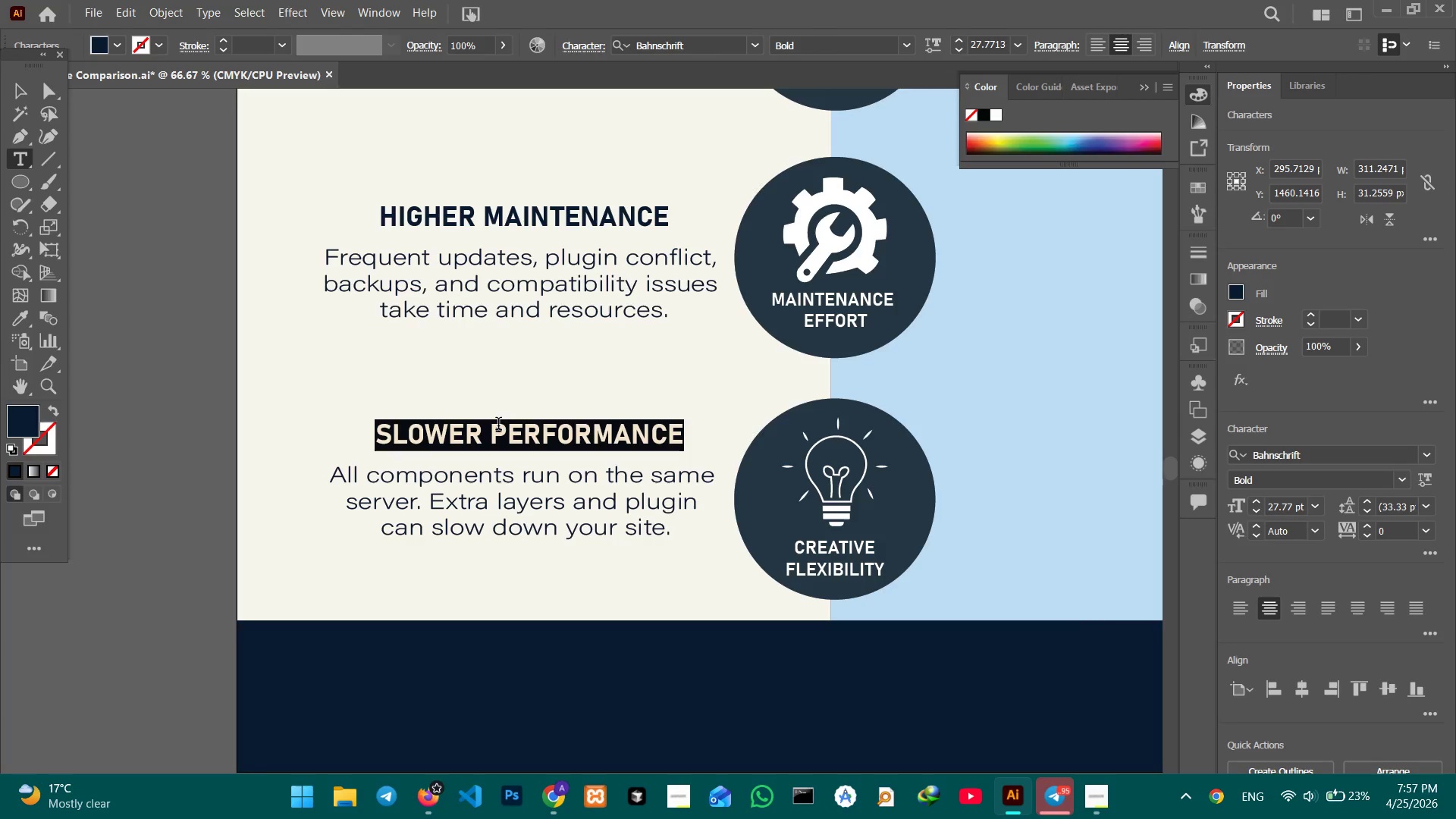 
type(li)
key(Backspace)
key(Backspace)
type(LIMITED f)
key(Backspace)
type(FLEXIBILITY)
 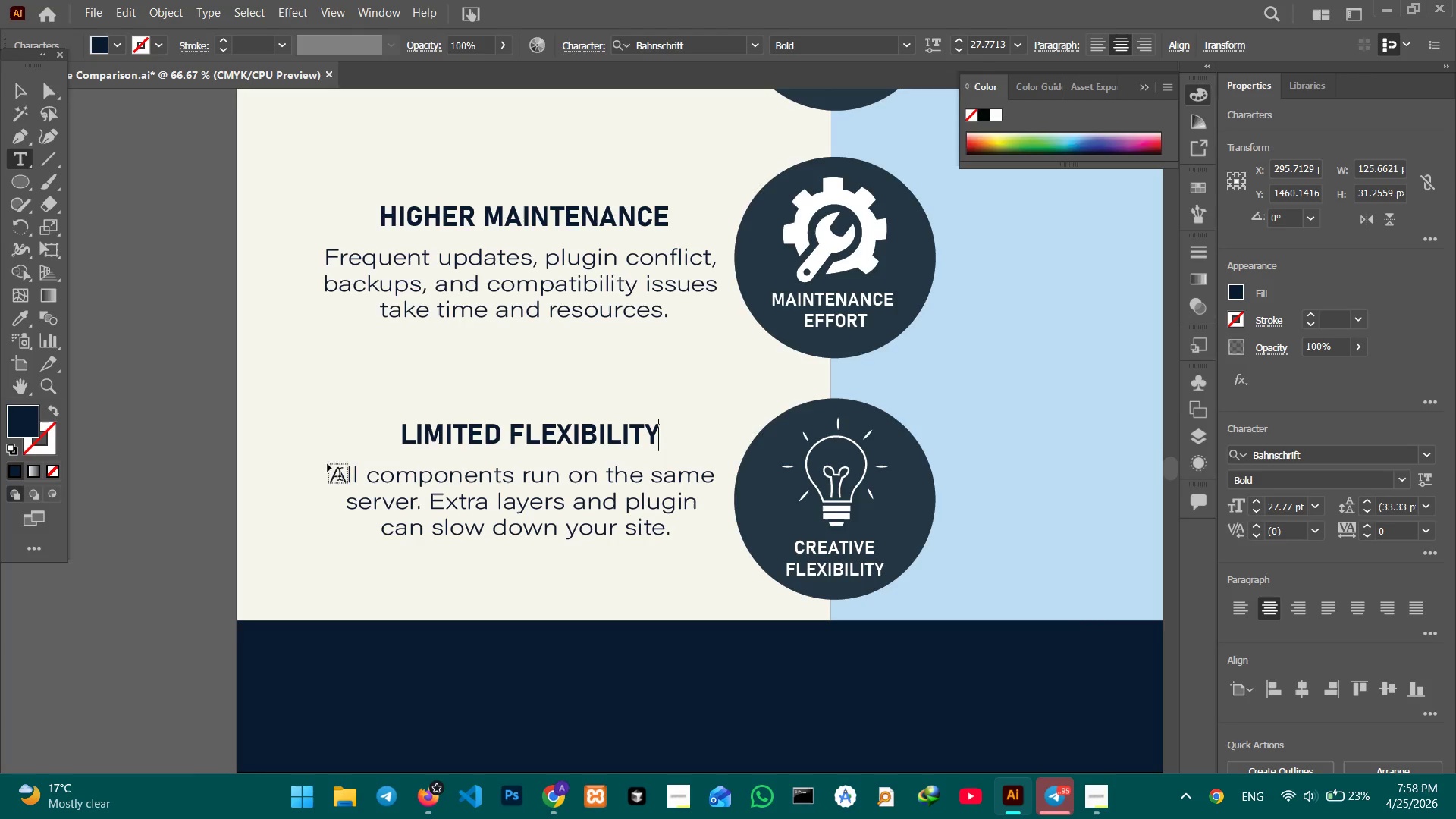 
left_click_drag(start_coordinate=[331, 470], to_coordinate=[730, 538])
 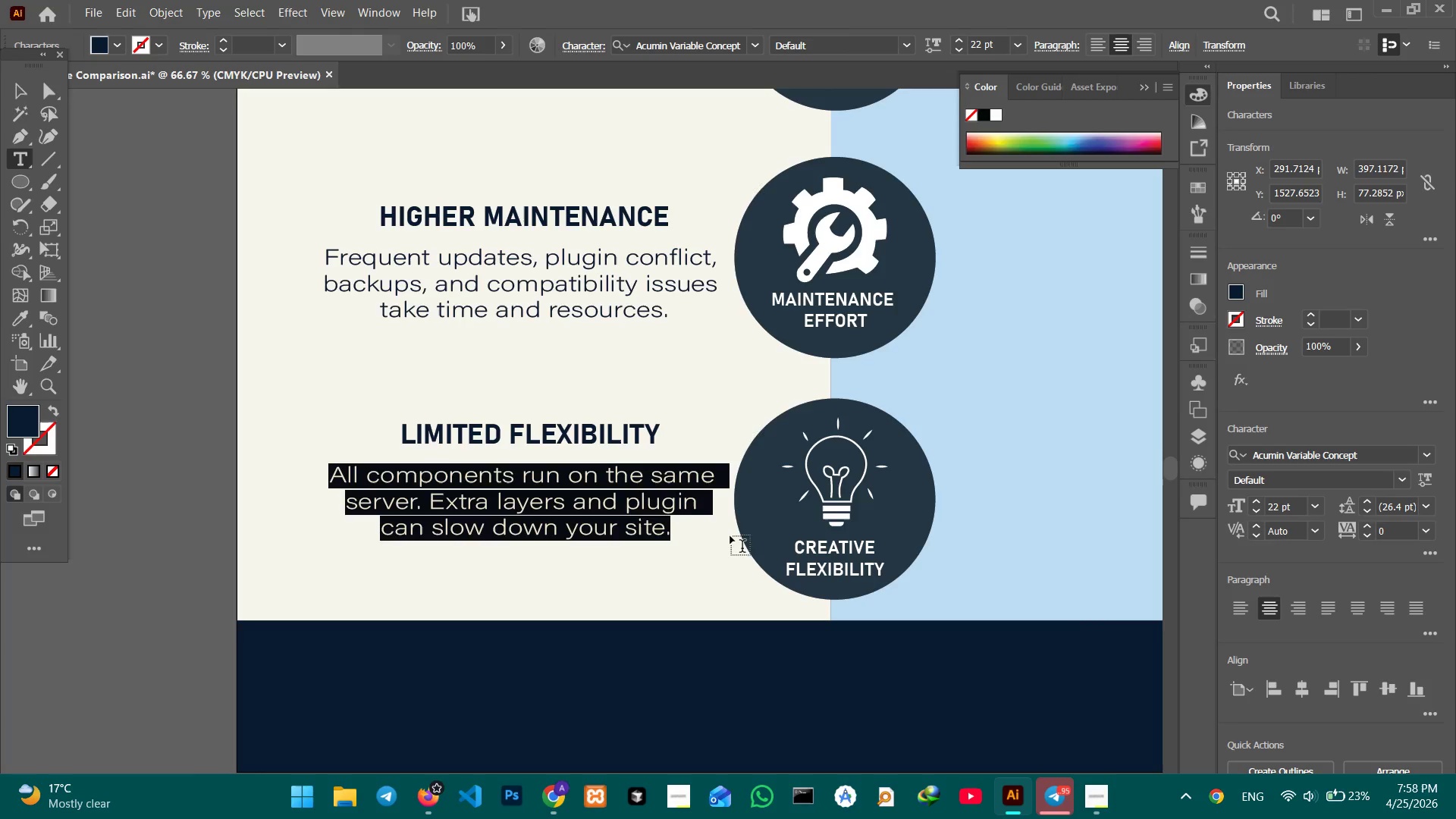 
type(BOUND B)
key(Backspace)
key(Backspace)
key(Backspace)
key(Backspace)
key(Backspace)
key(Backspace)
type(ound by thene)
key(Backspace)
key(Backspace)
type(mes and templates.)
 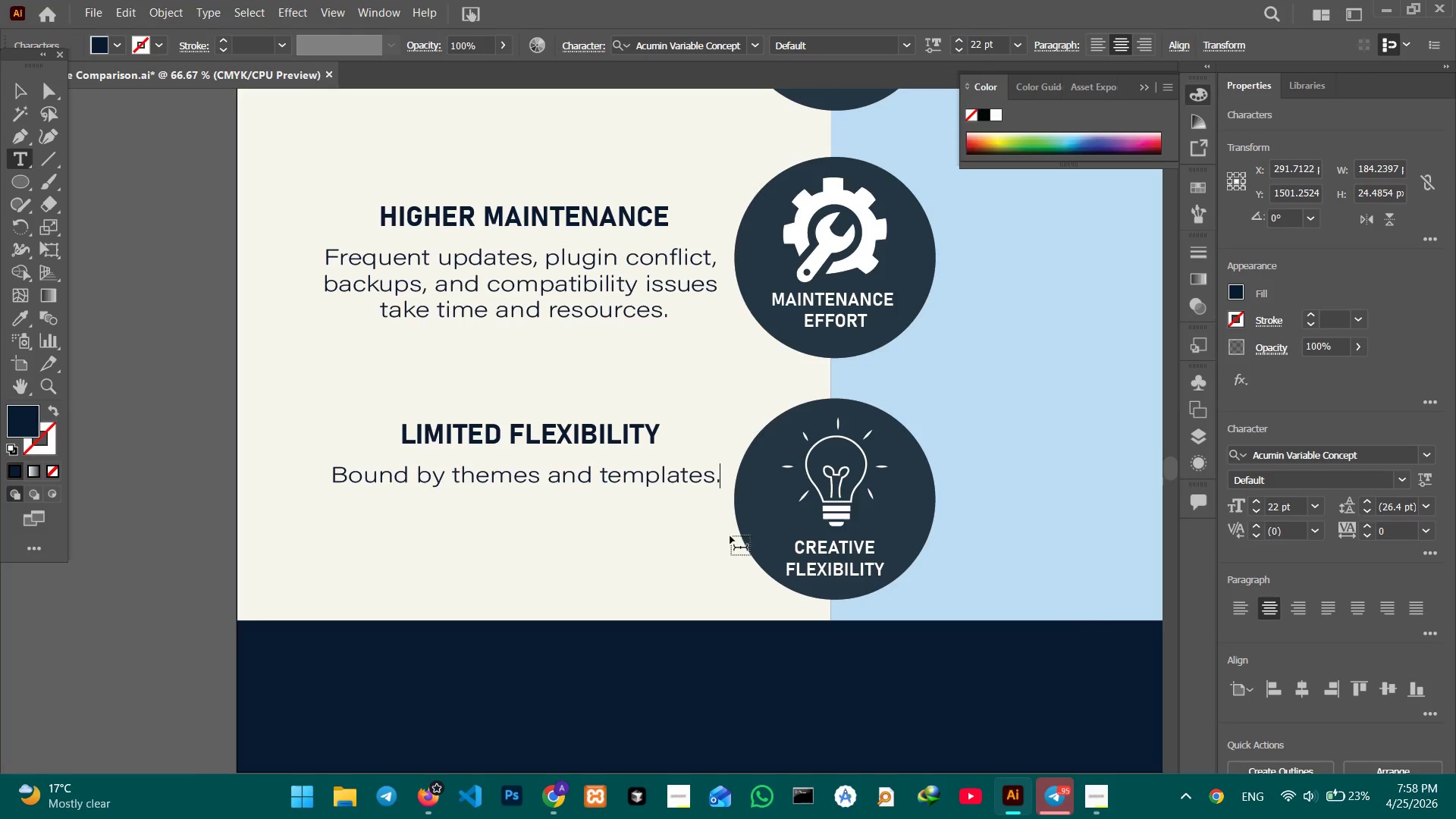 
key(Shift+Enter)
 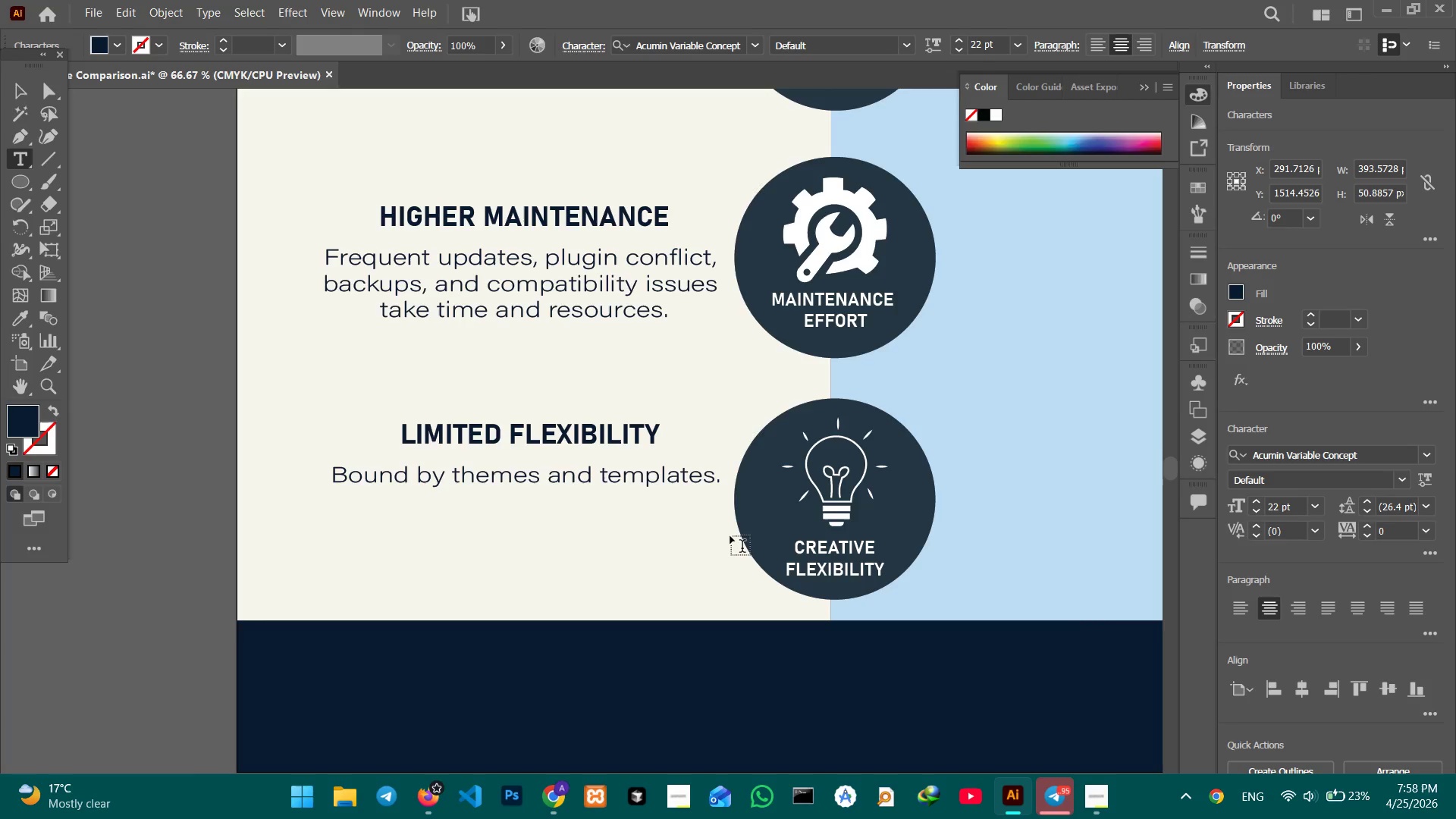 
type(Custom)
 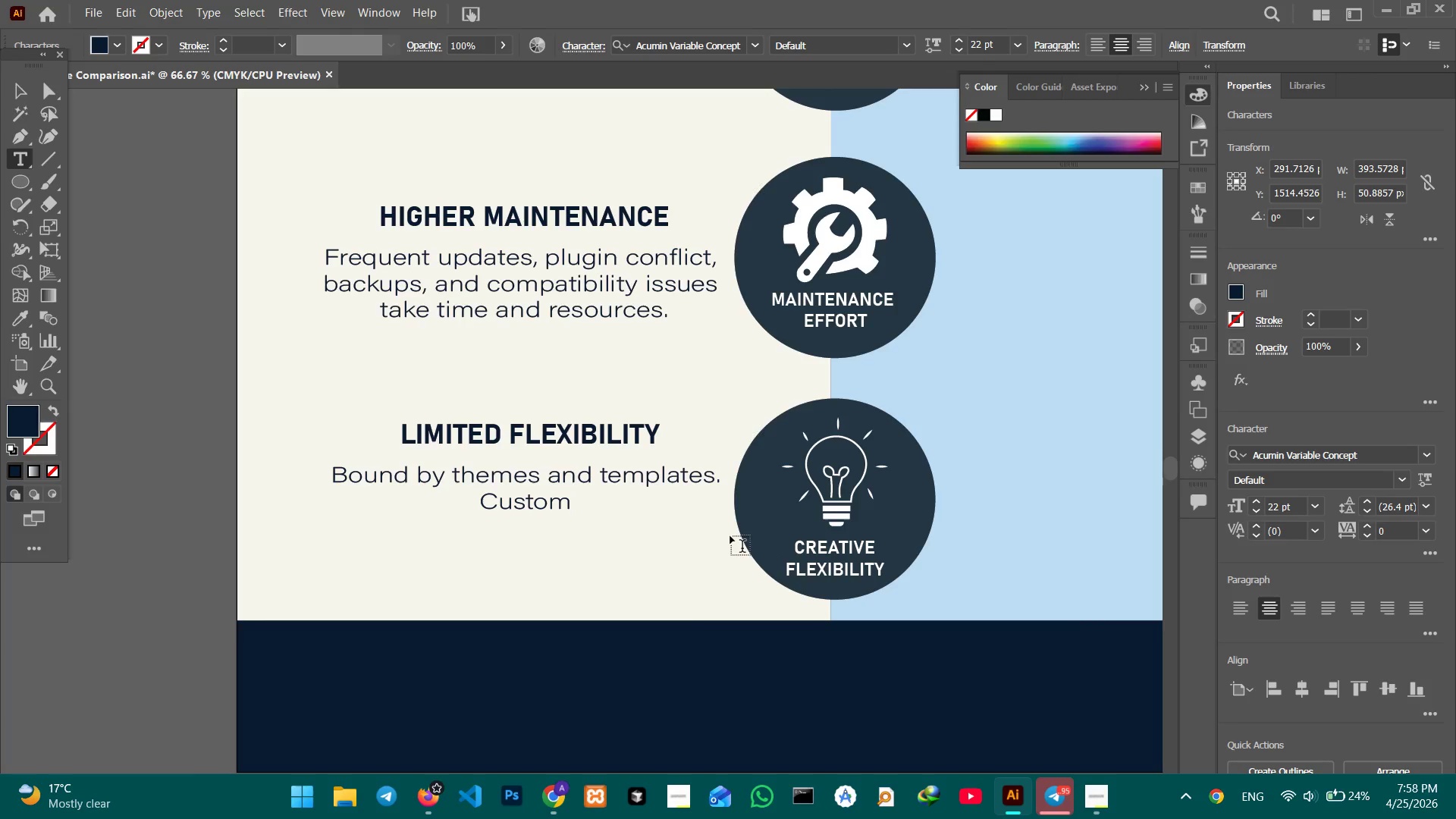 
type( experiences often rw)
key(Backspace)
type(equires)
key(Backspace)
type( work)
 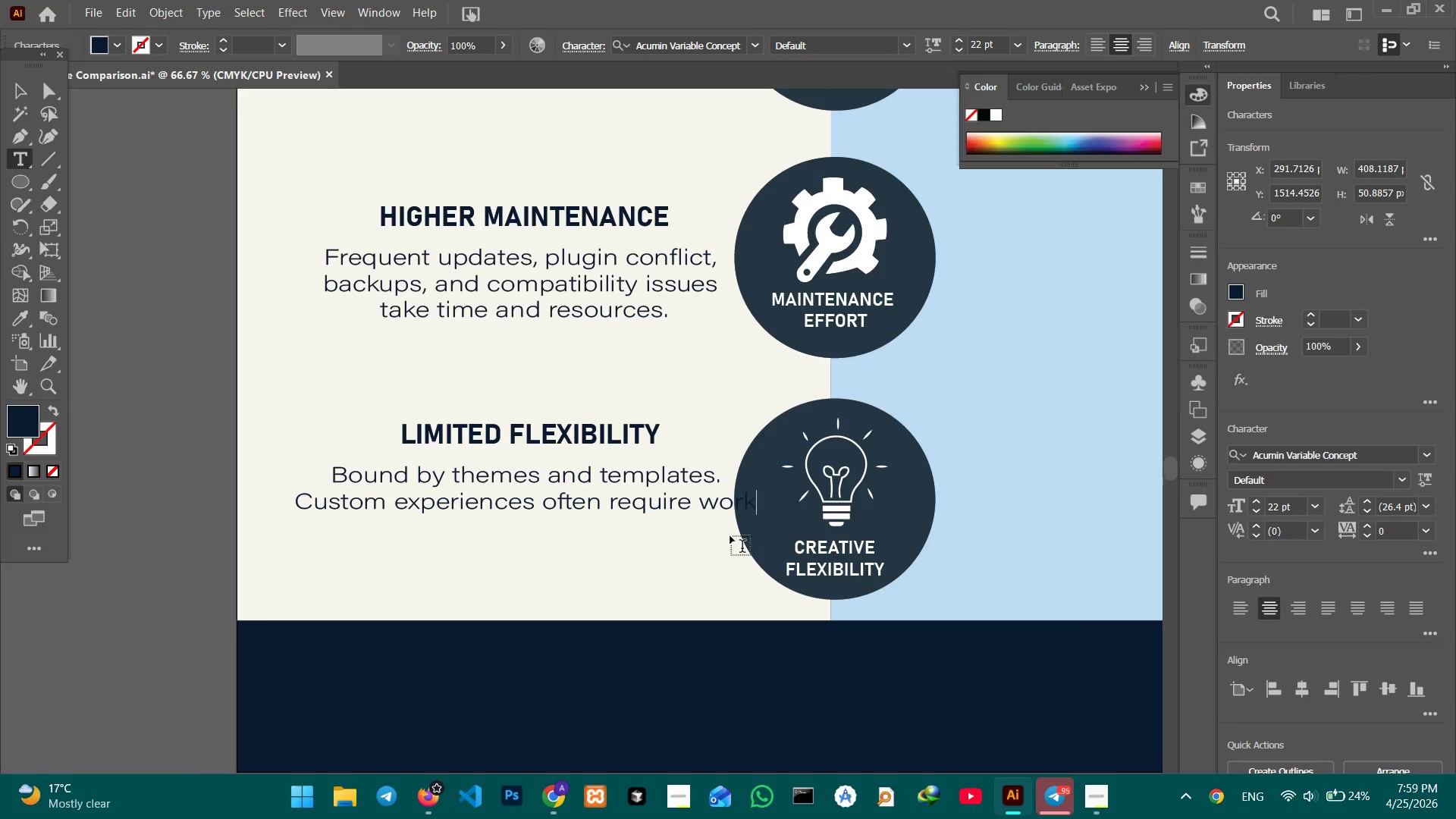 
type(arounds.)
 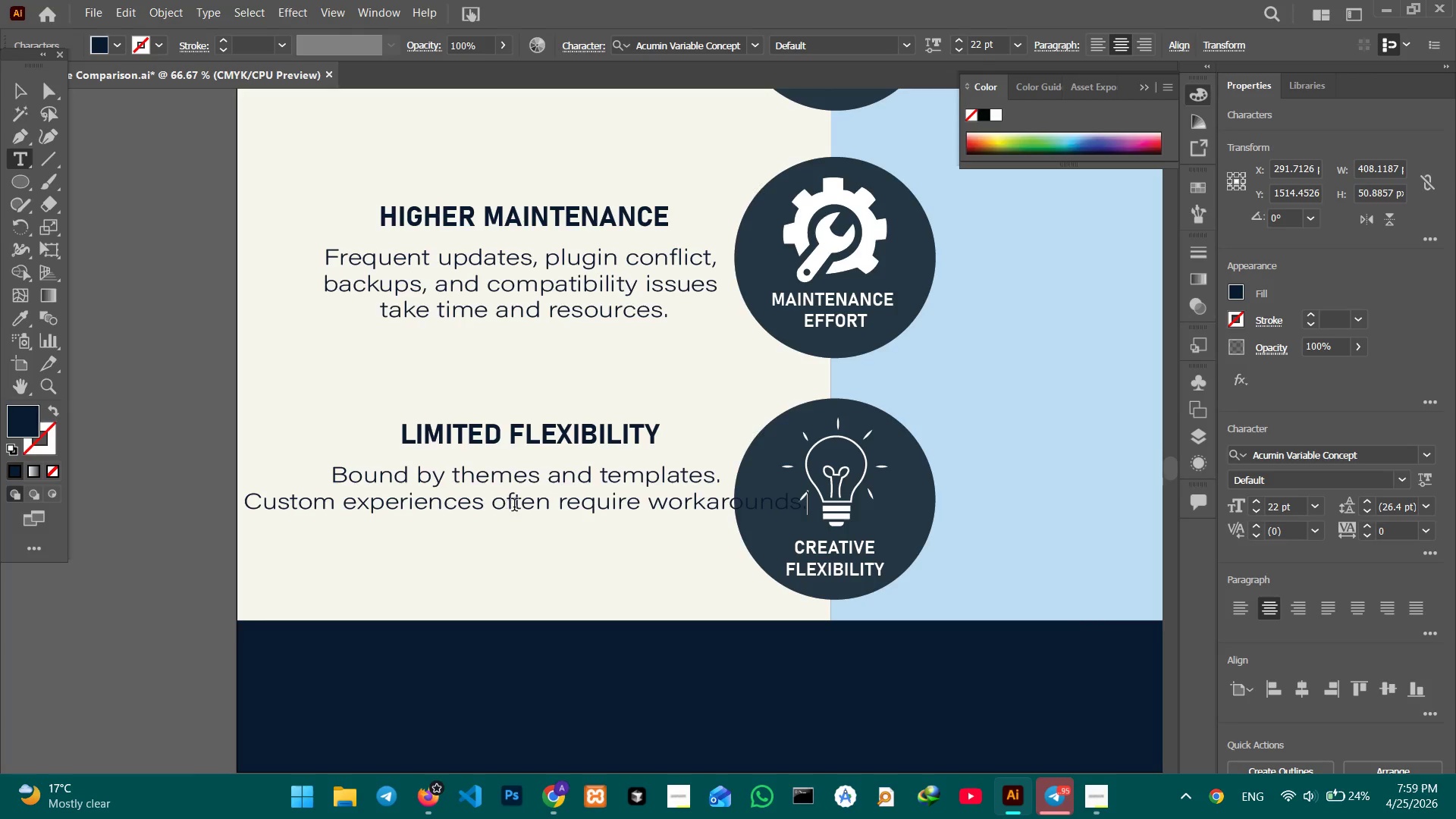 
left_click([559, 504])
 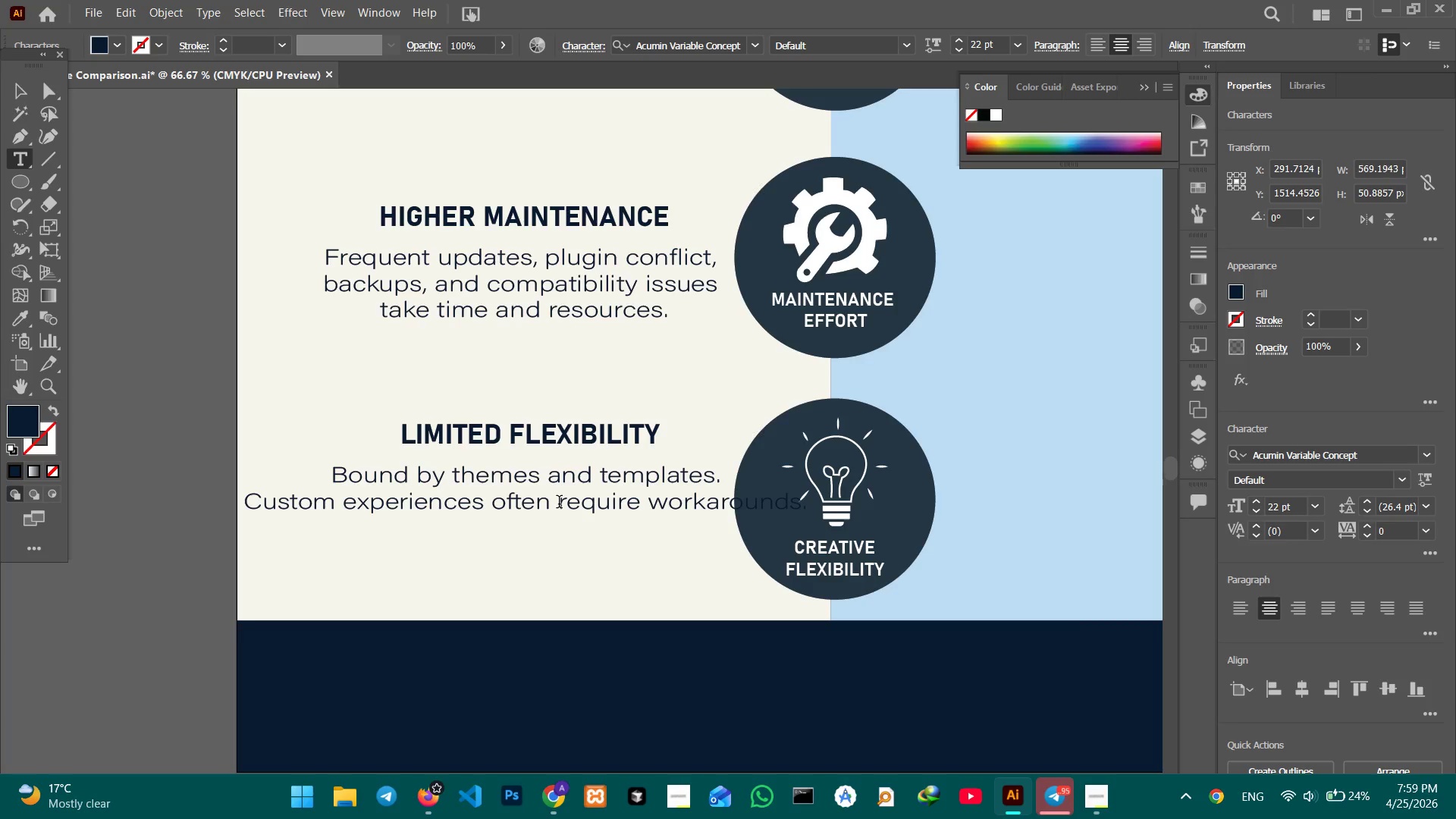 
key(Shift+ShiftRight)
 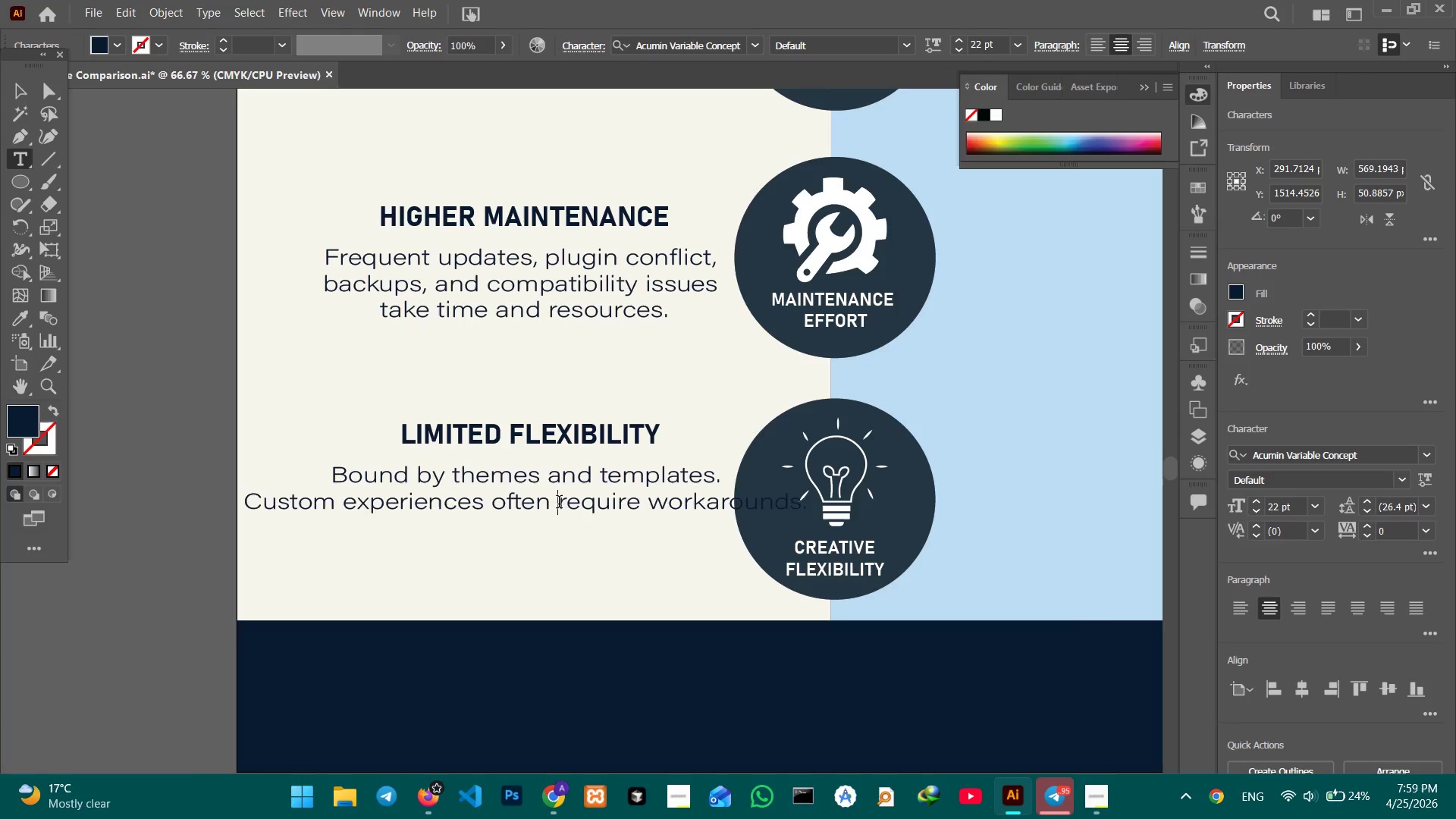 
key(Shift+Enter)
 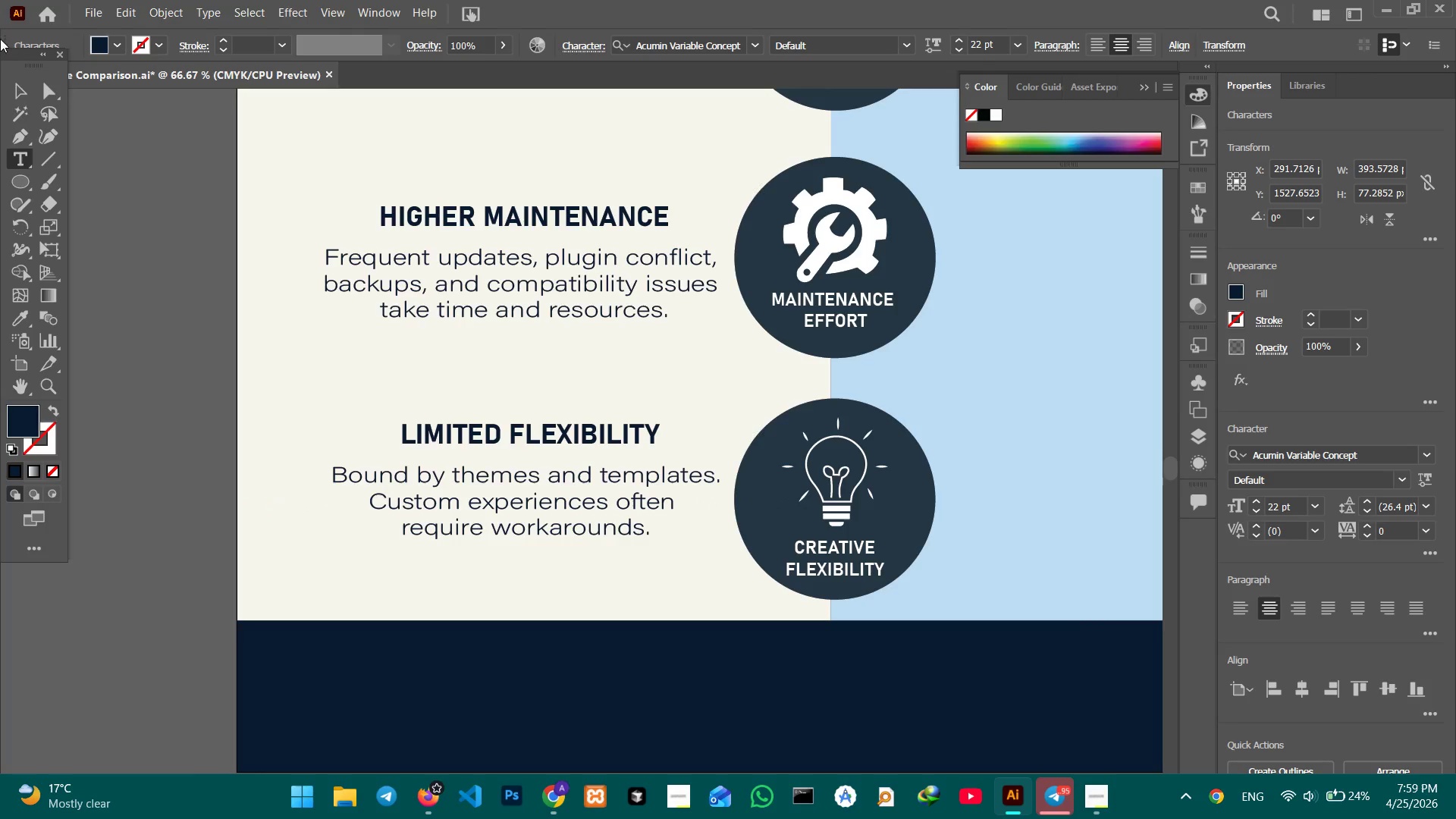 
left_click([8, 74])
 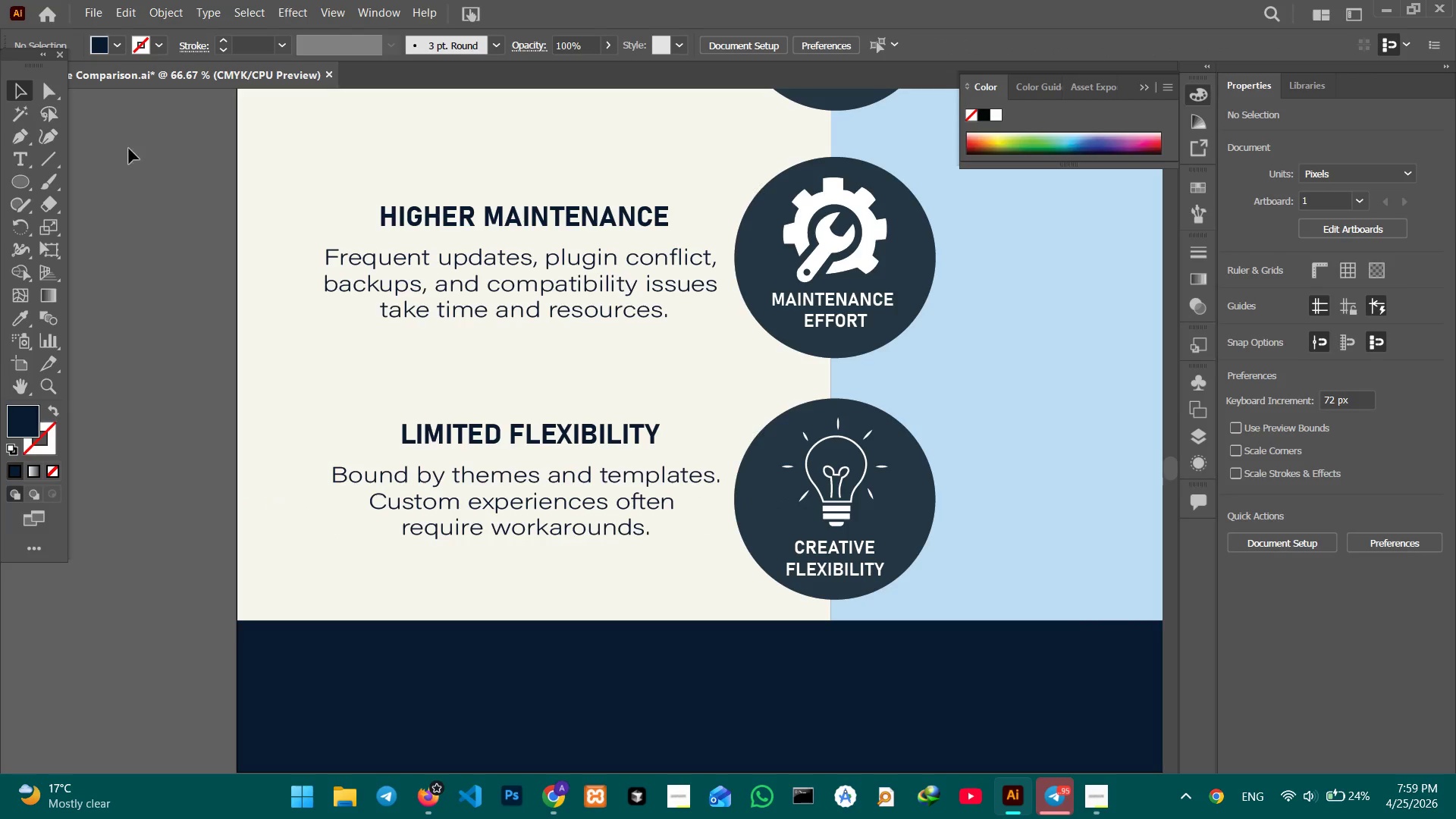 
key(Control+Minus)
 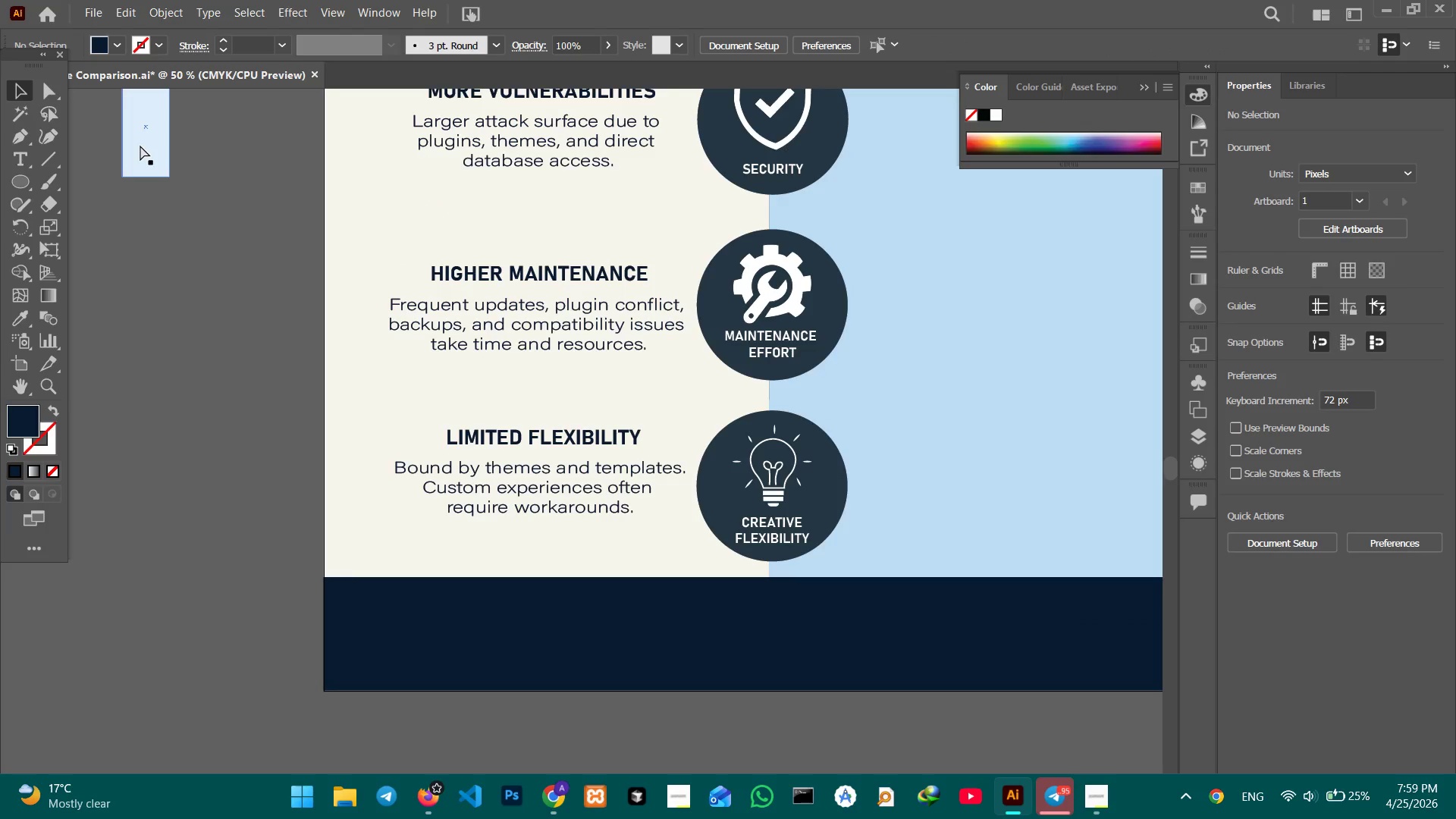 
key(Control+Minus)
 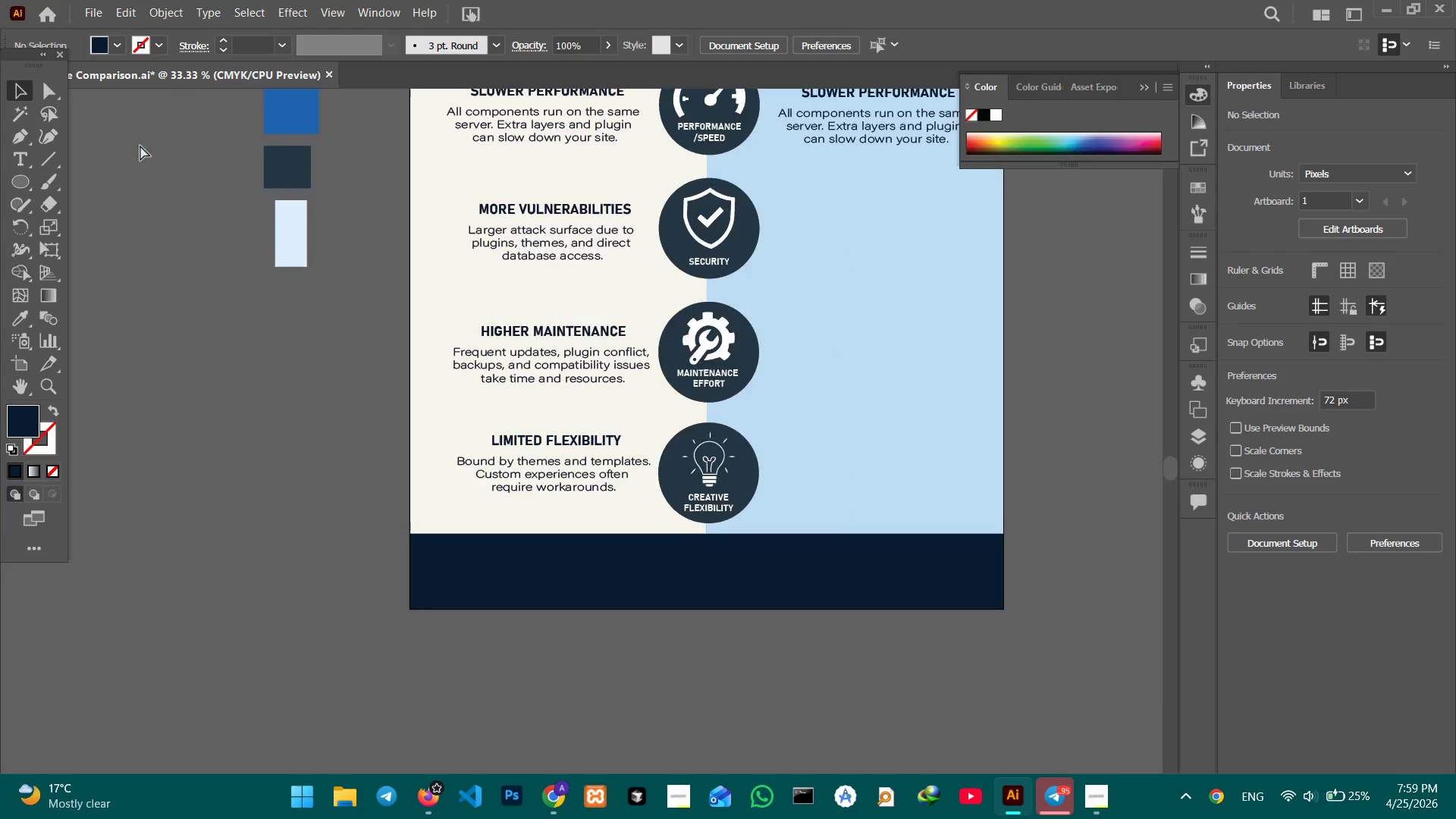 
key(Control+Minus)
 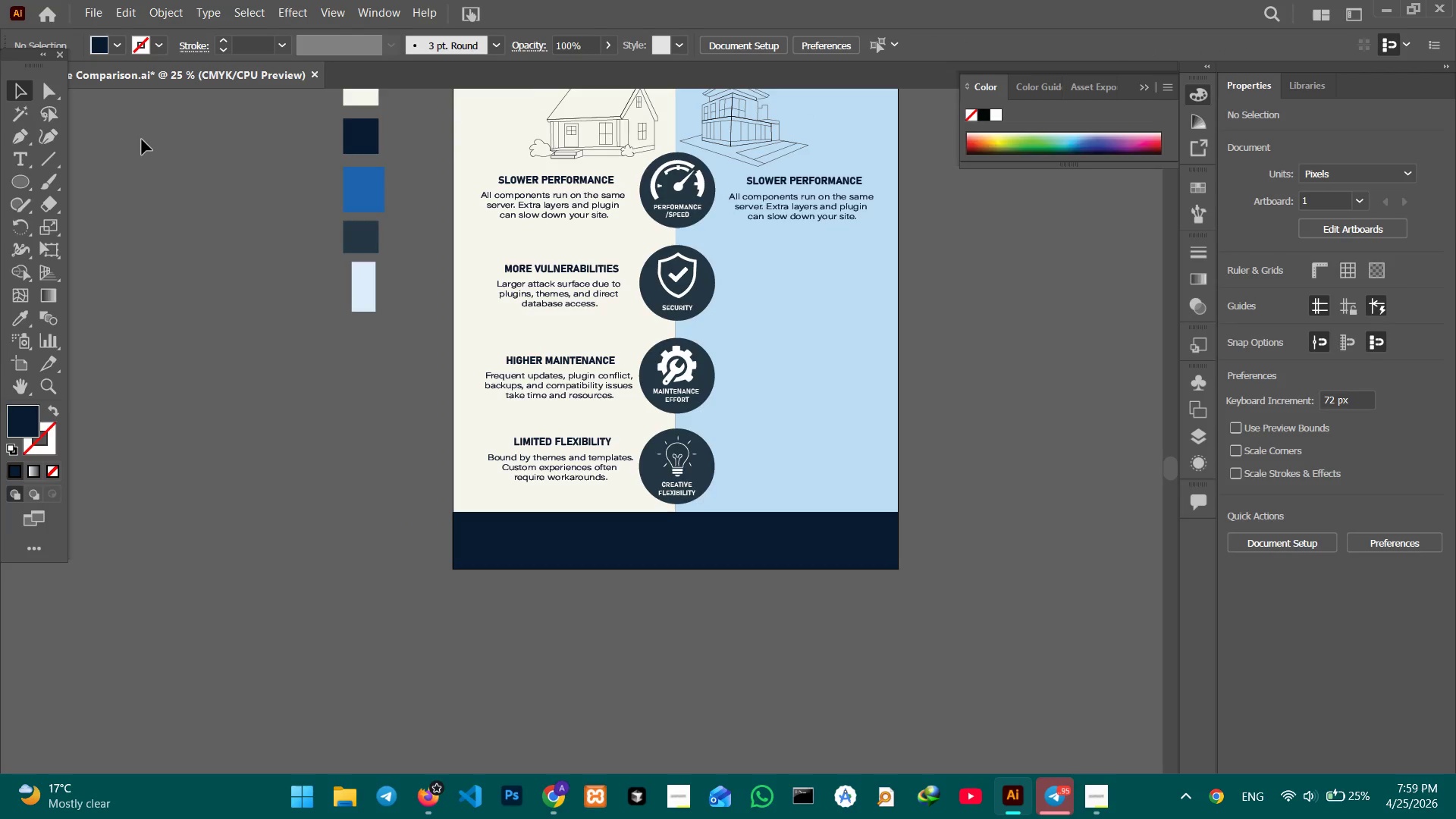 
hold_key(key=Space, duration=1.5)
 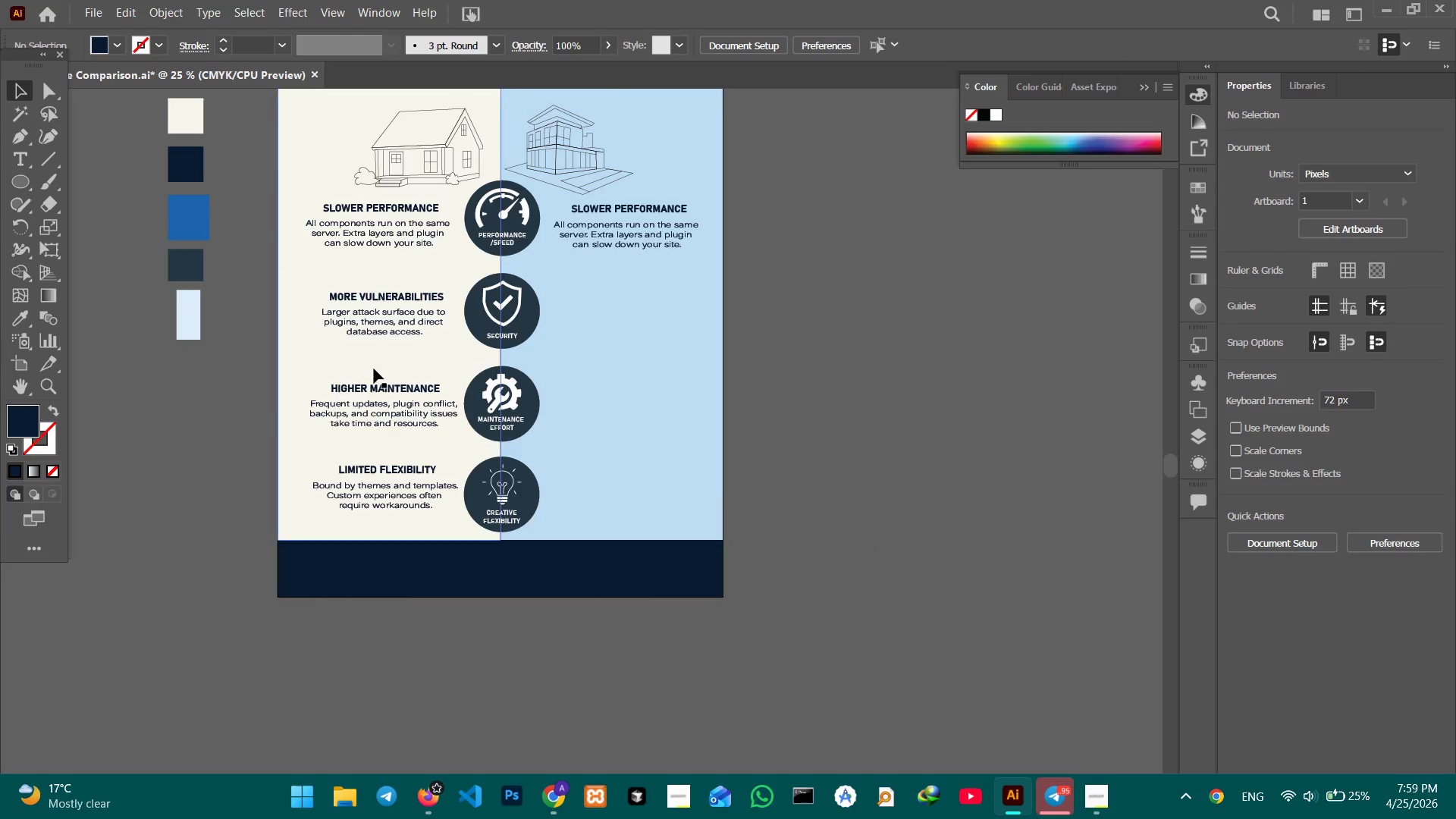 
left_click_drag(start_coordinate=[551, 342], to_coordinate=[375, 370])
 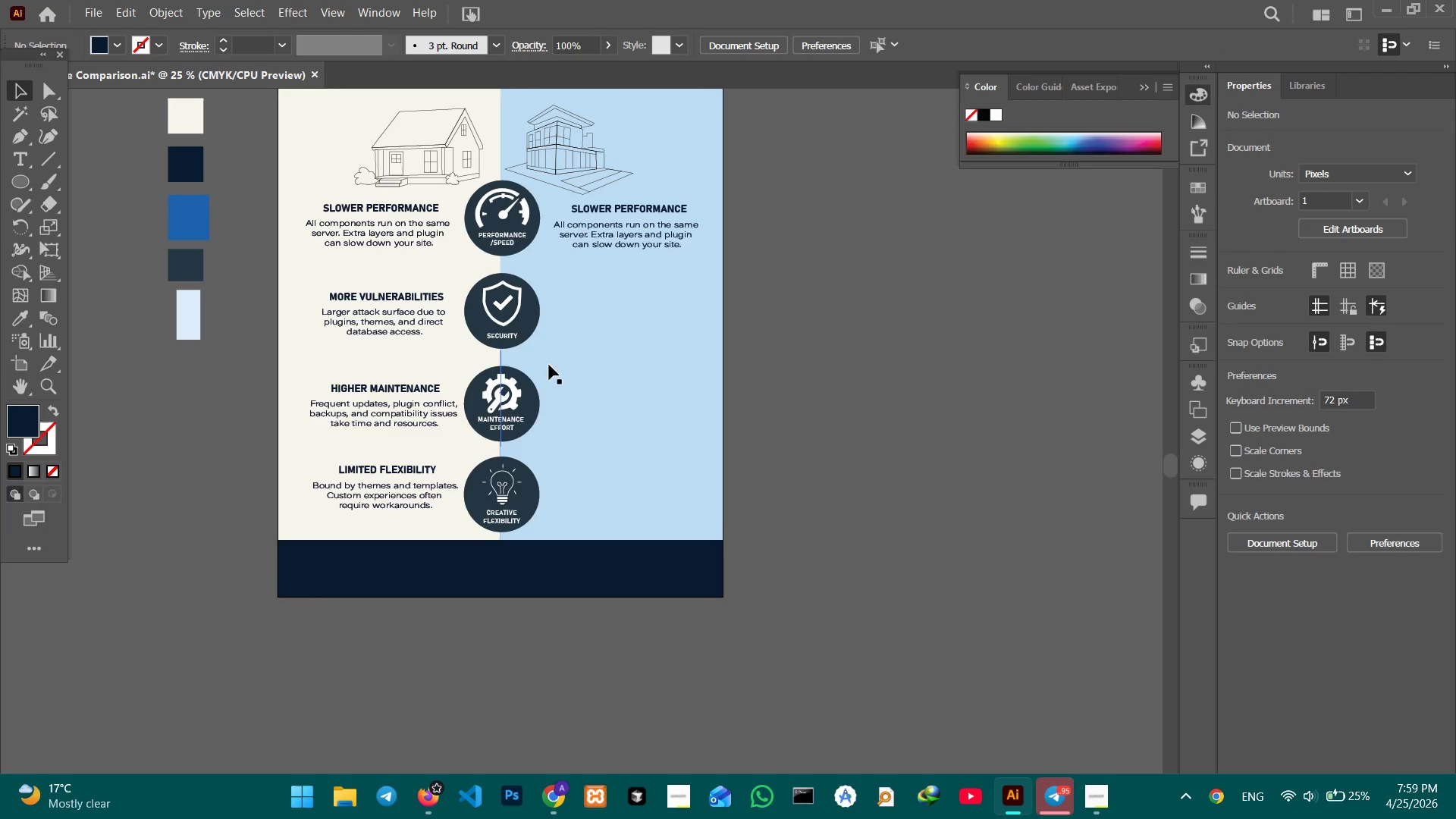 
hold_key(key=Space, duration=0.56)
 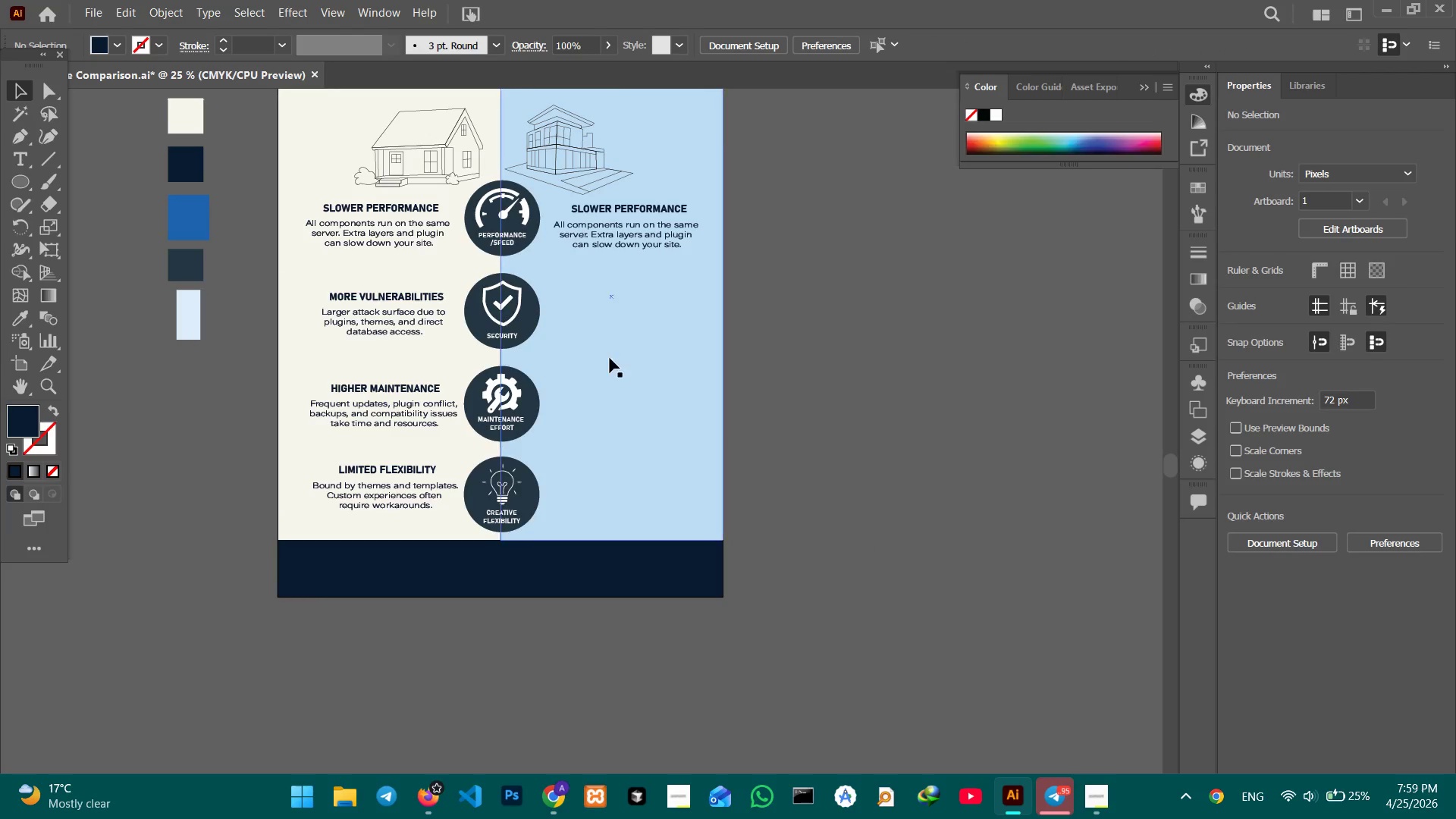 
hold_key(key=ControlLeft, duration=1.08)
 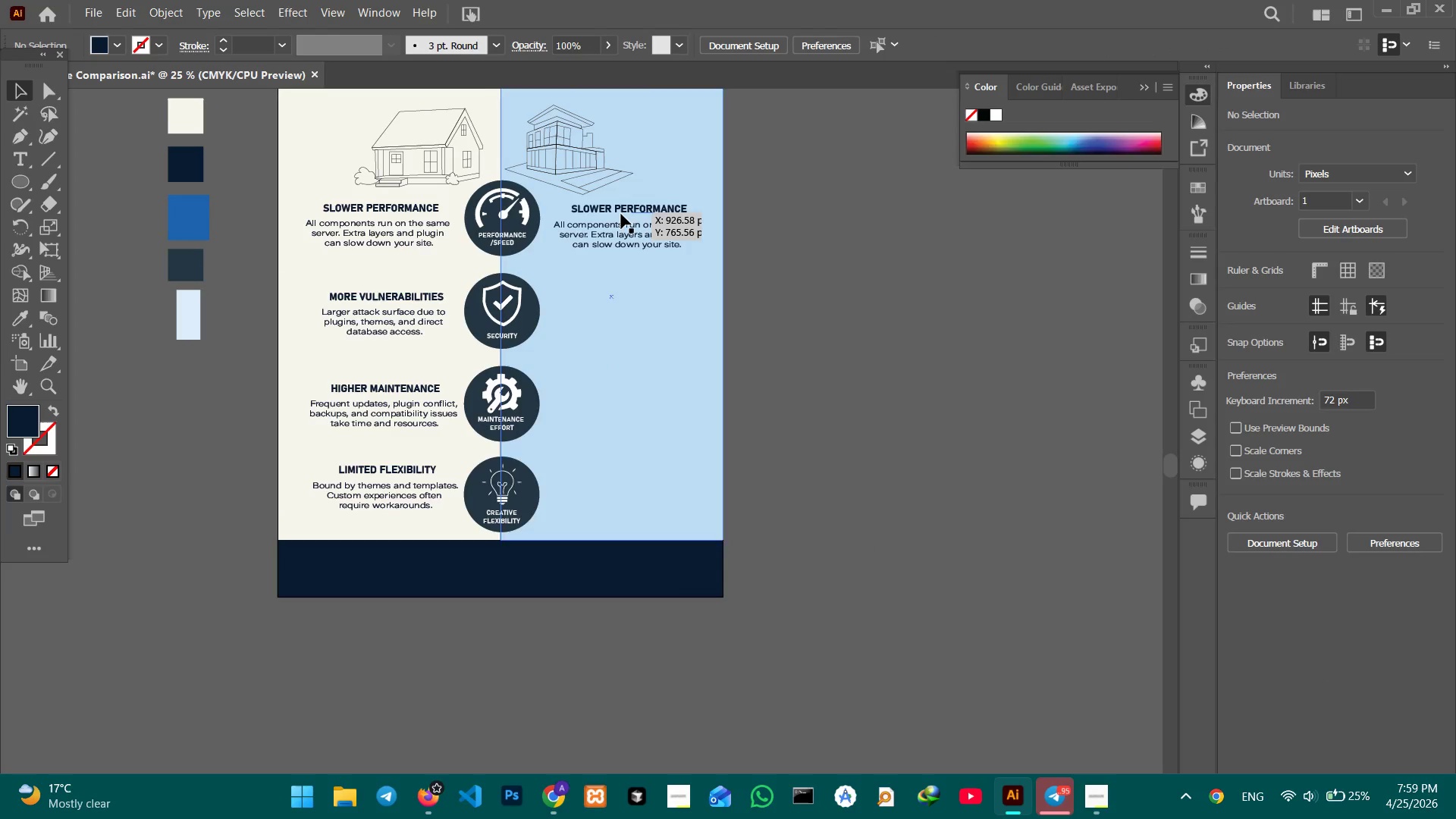 
left_click([621, 213])
 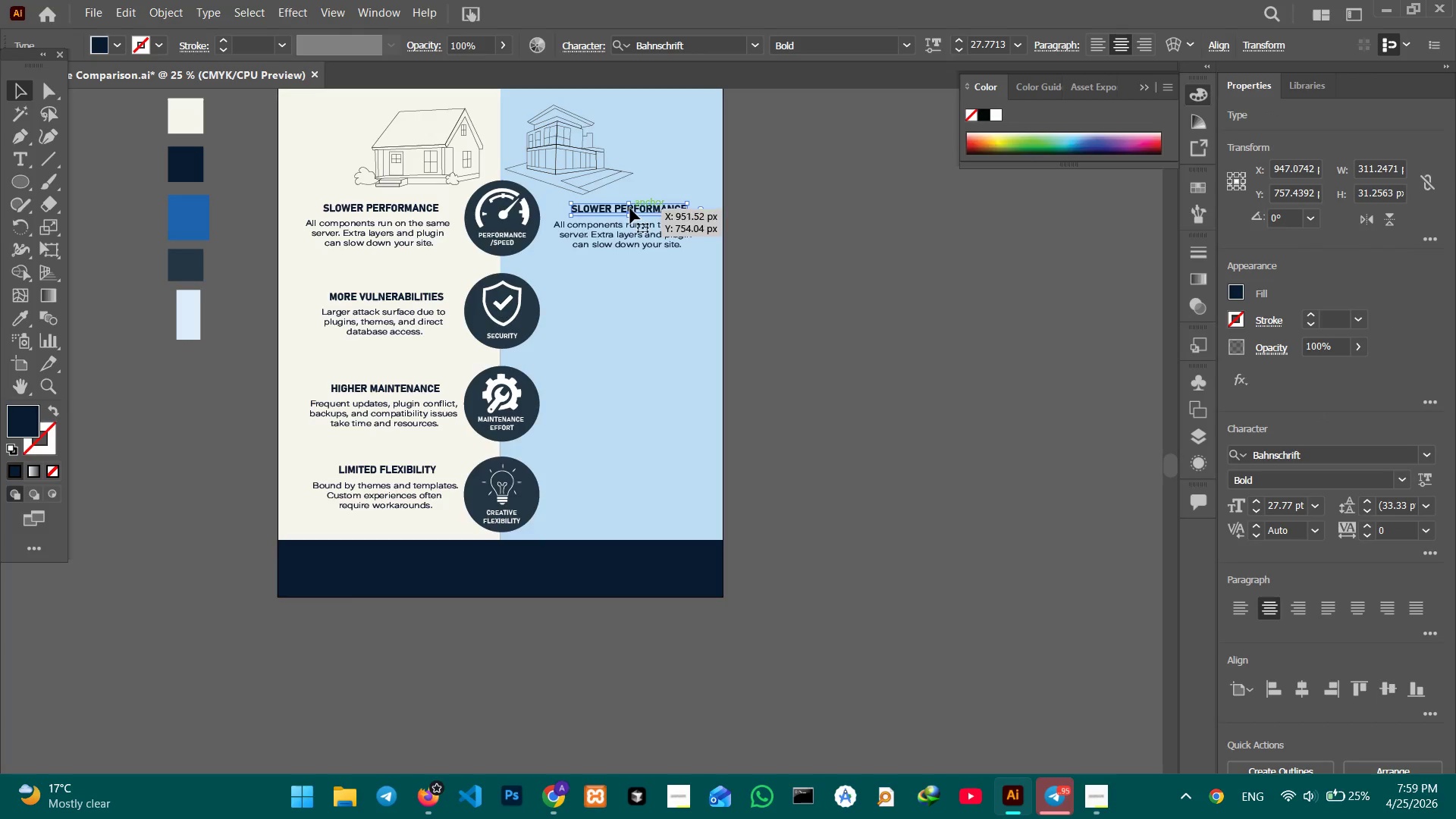 
key(Control+Equal)
 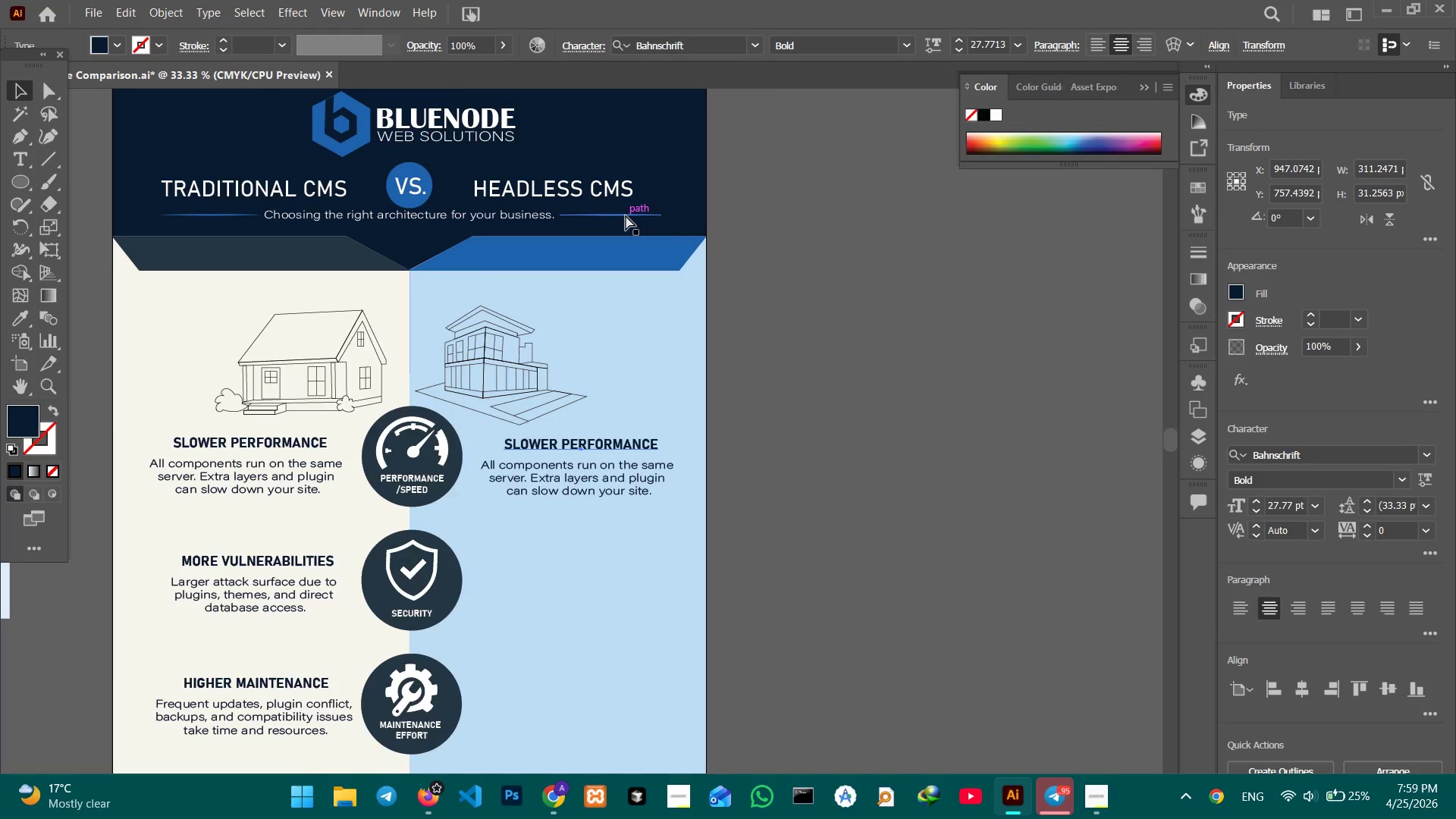 
key(Control+Equal)
 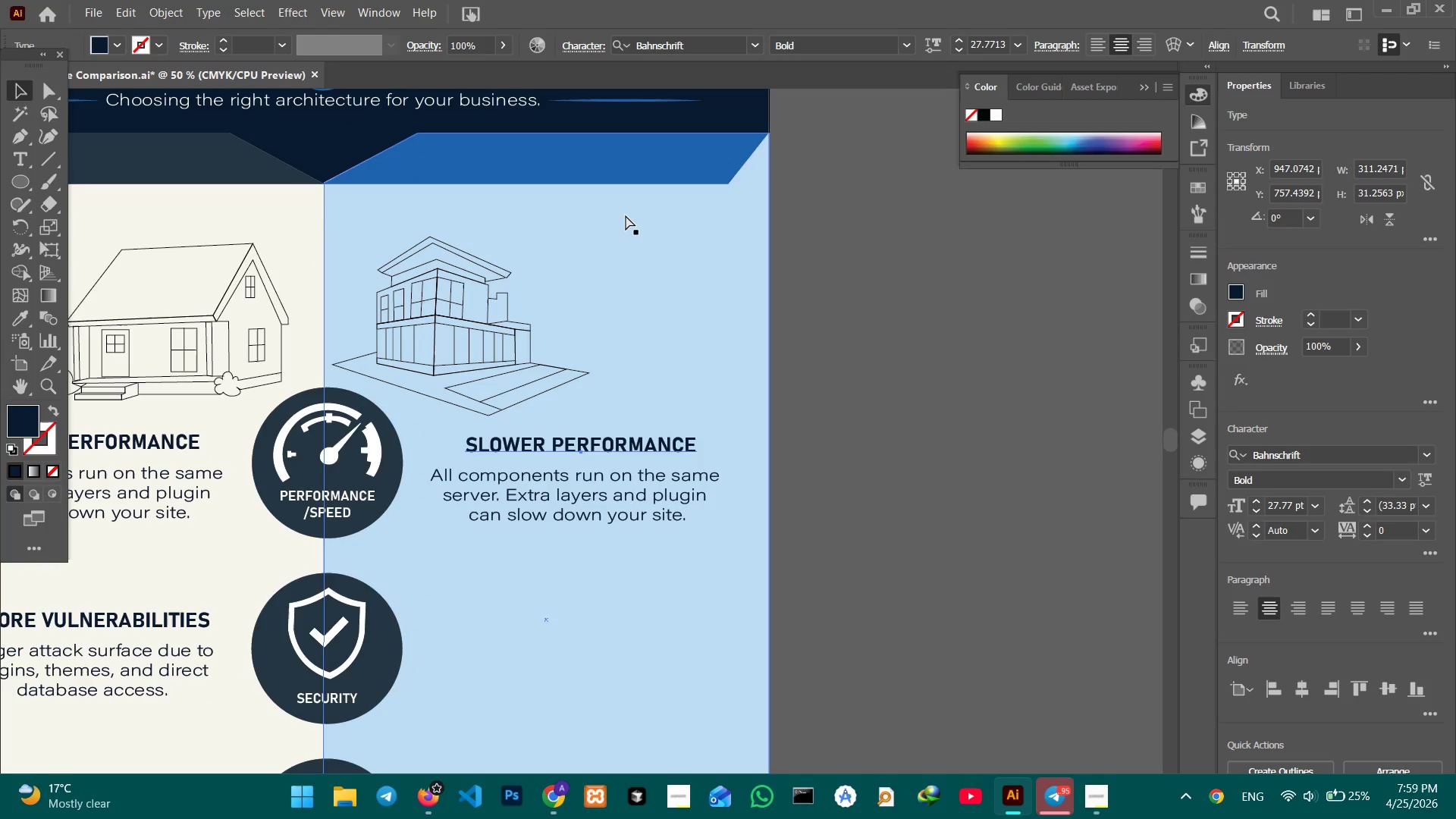 
key(Control+Equal)
 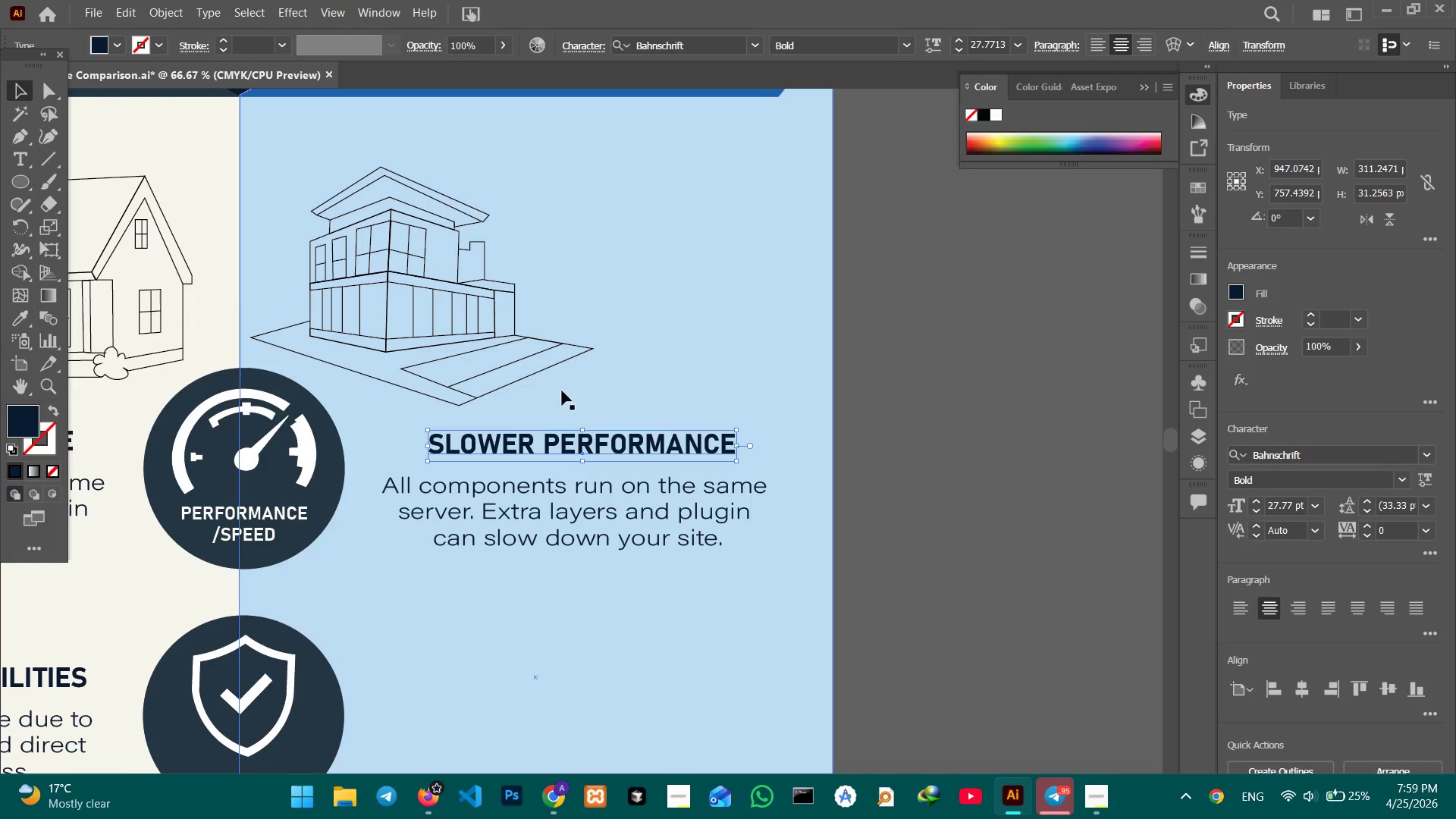 
double_click([552, 442])
 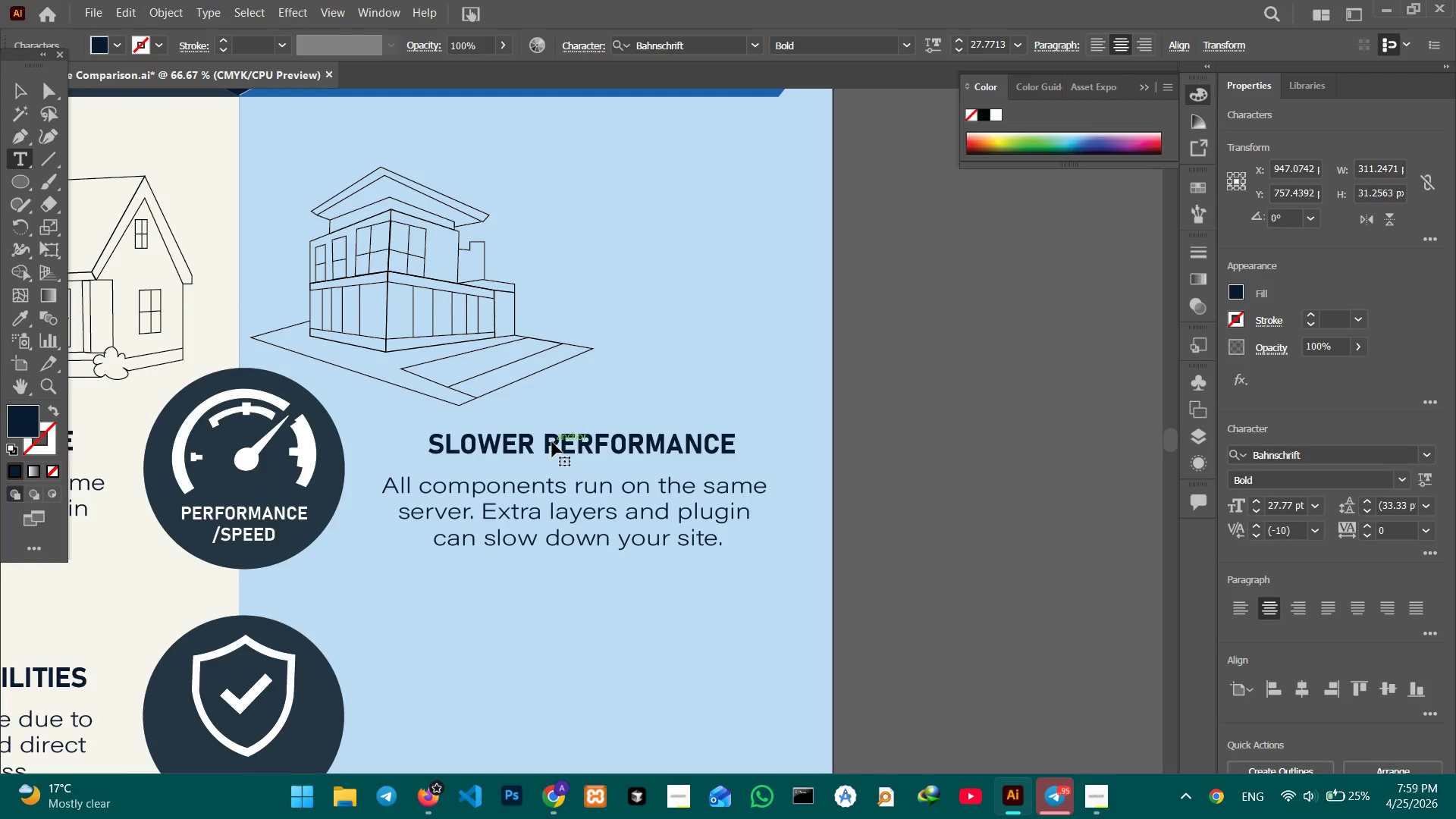 
triple_click([552, 442])
 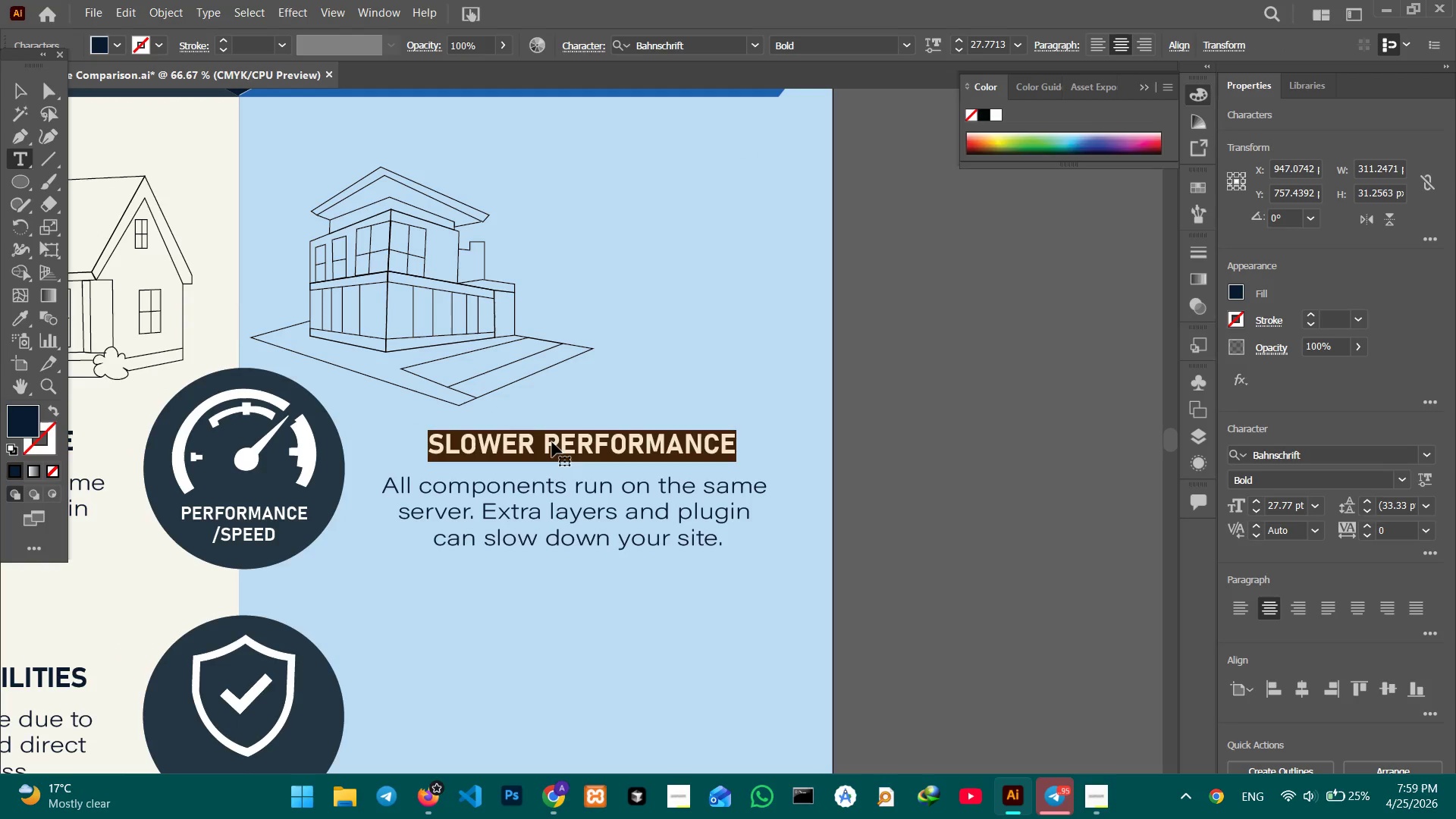 
type(light)
key(Backspace)
key(Backspace)
key(Backspace)
key(Backspace)
key(Backspace)
type(LIGHTNING FAST)
 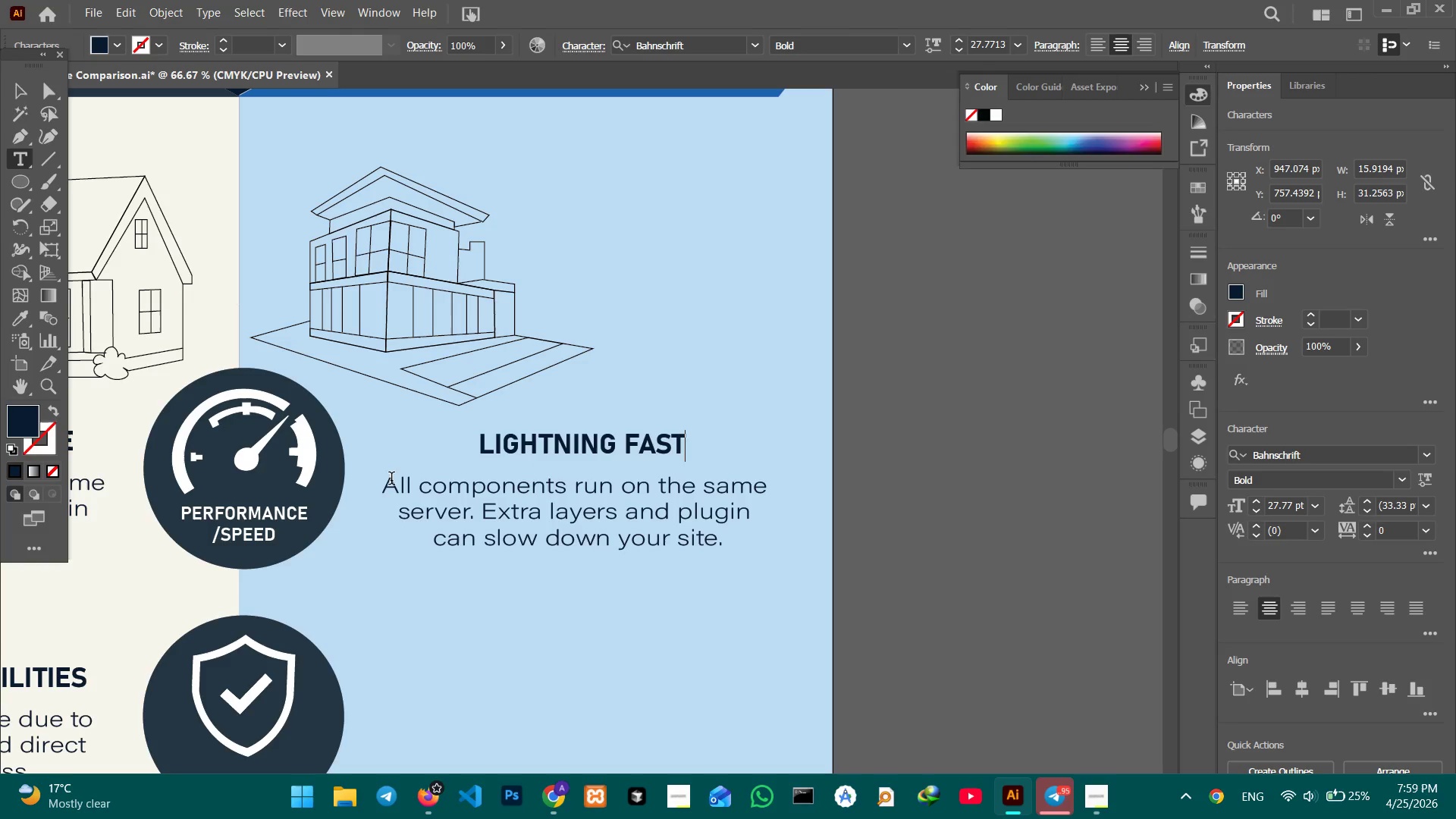 
left_click_drag(start_coordinate=[384, 482], to_coordinate=[746, 551])
 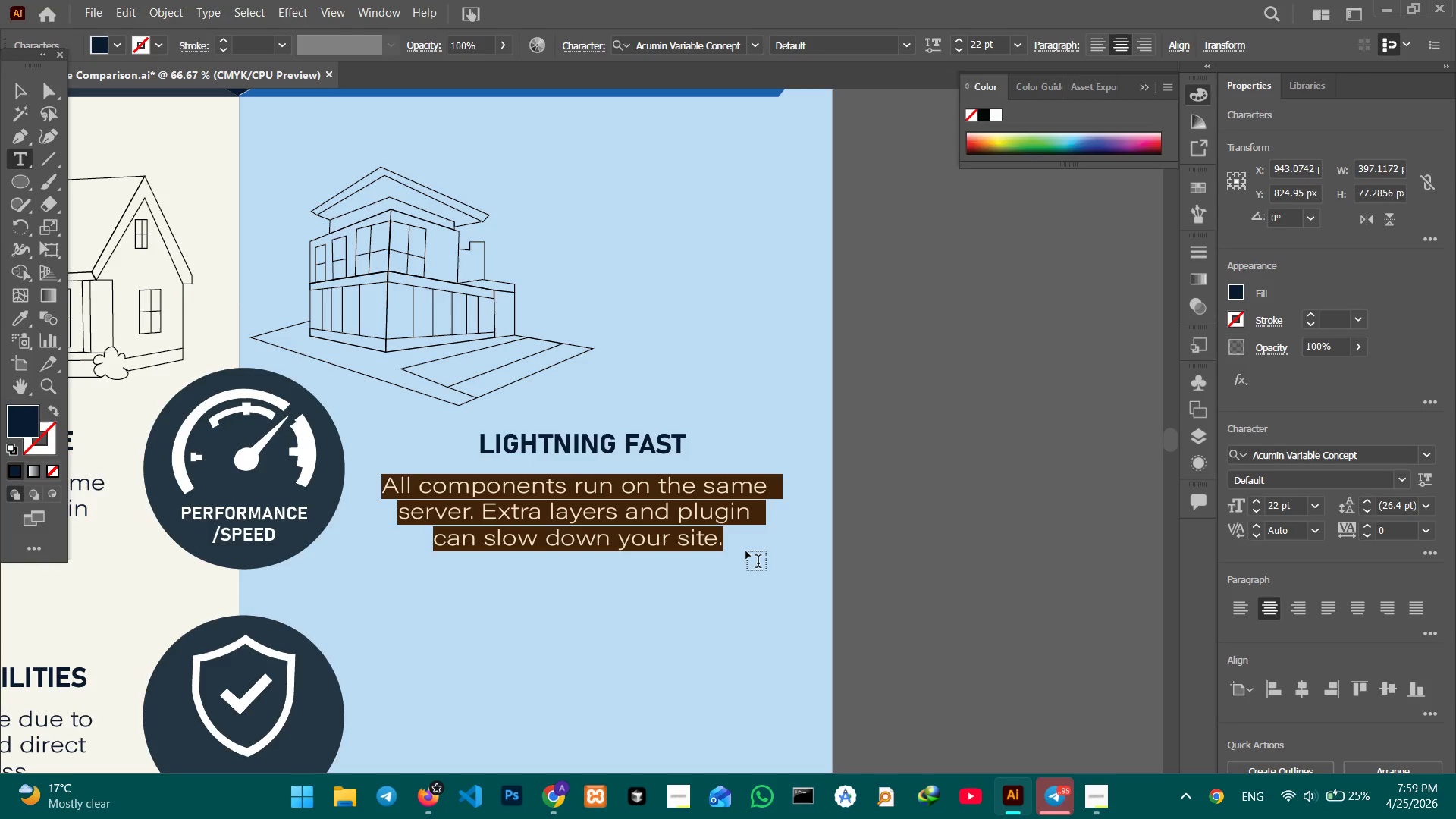 
type(Content is deliver)
 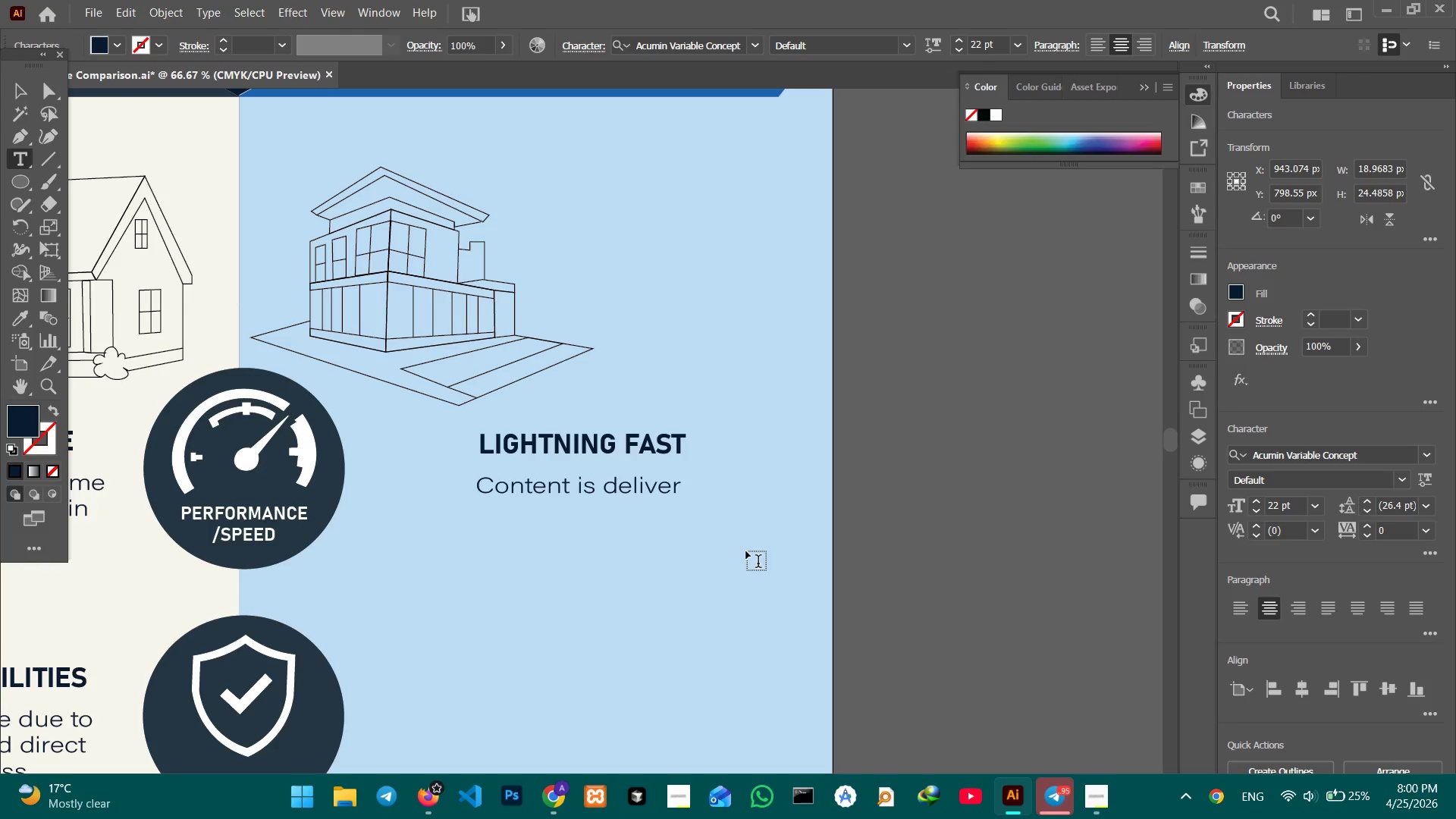 
type(ed via API to any front end. Built for speed and optimized user experiance.)
 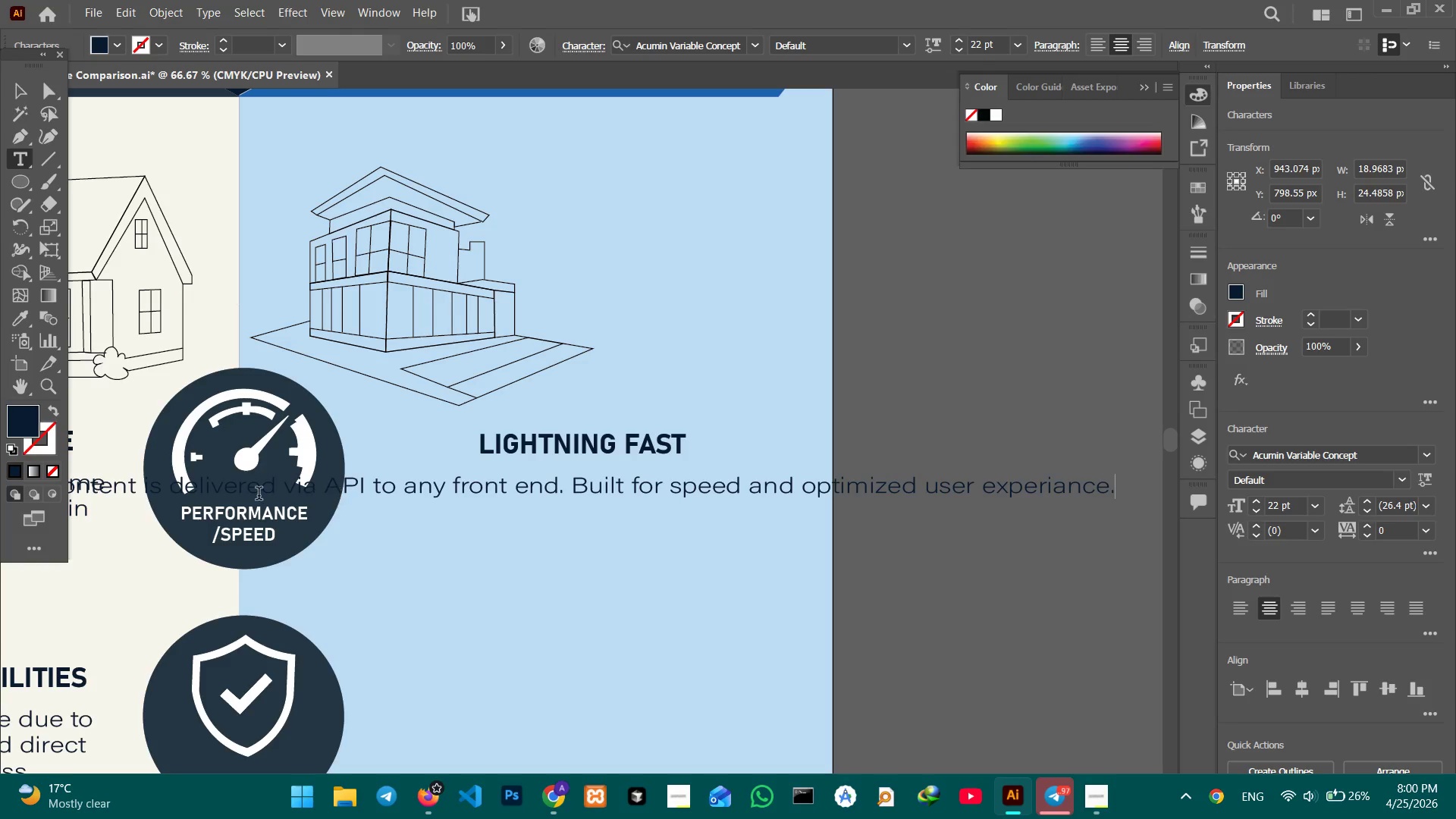 
left_click([175, 491])
 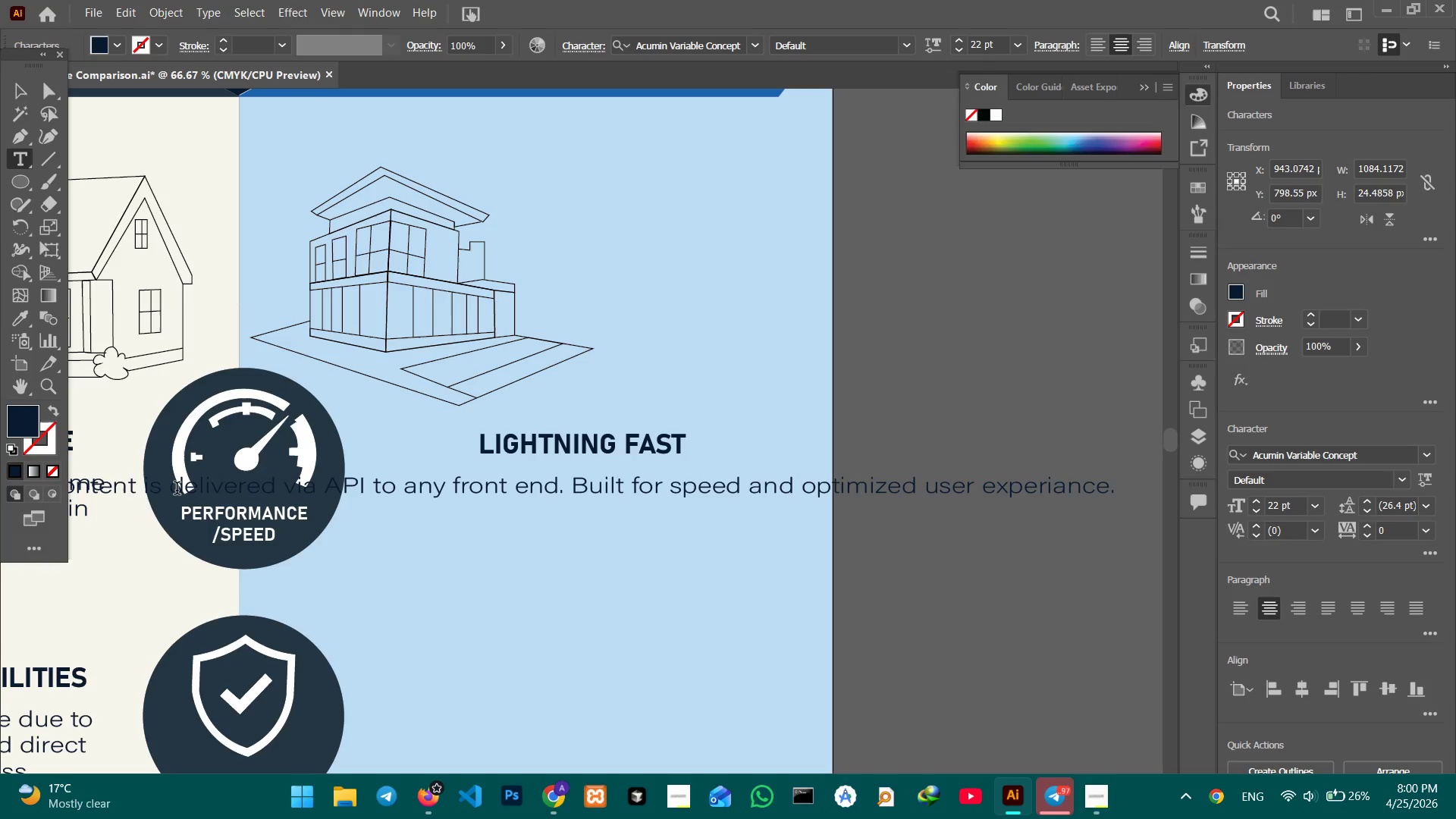 
key(Shift+Enter)
 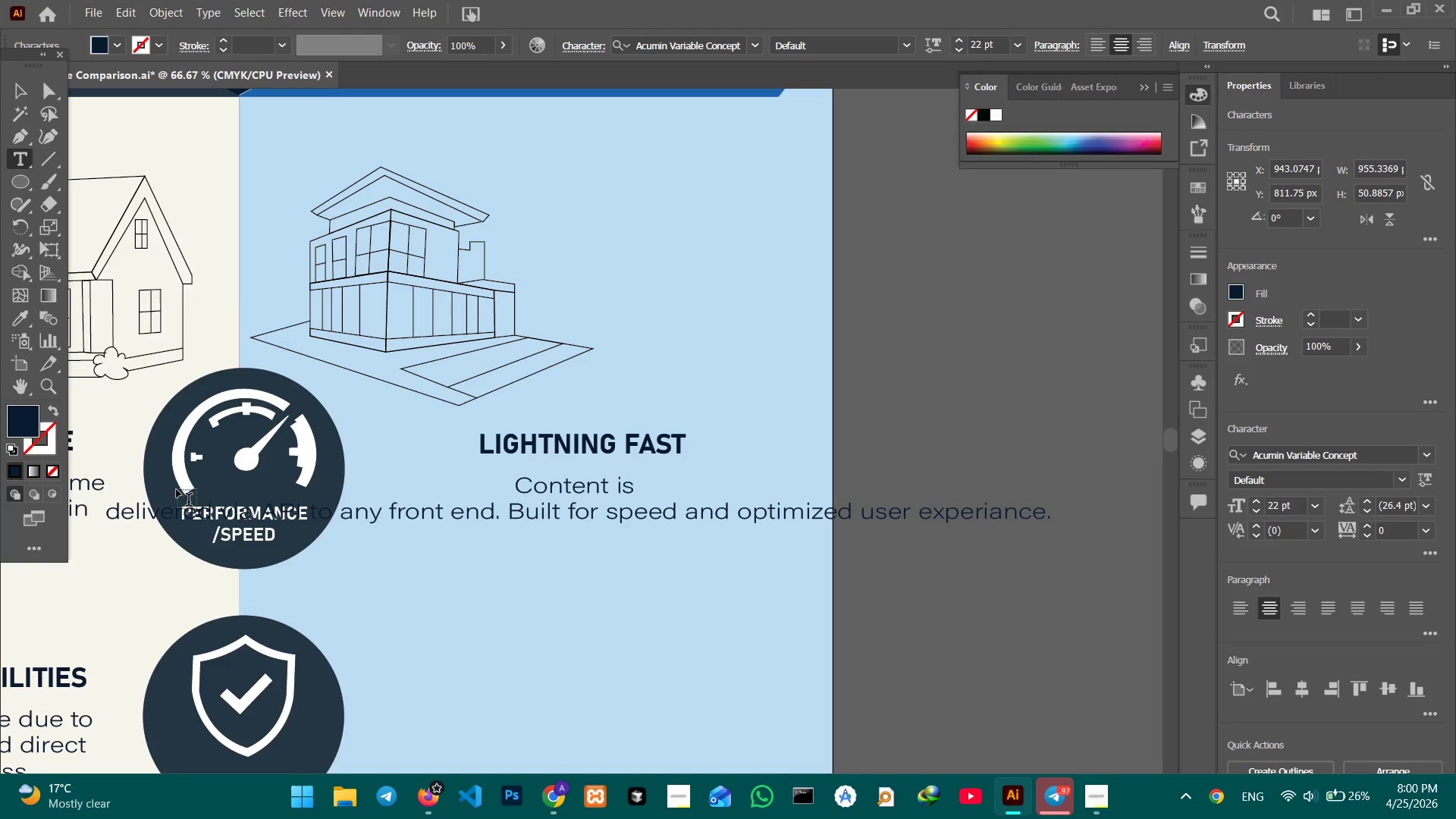 
key(Control+Z)
 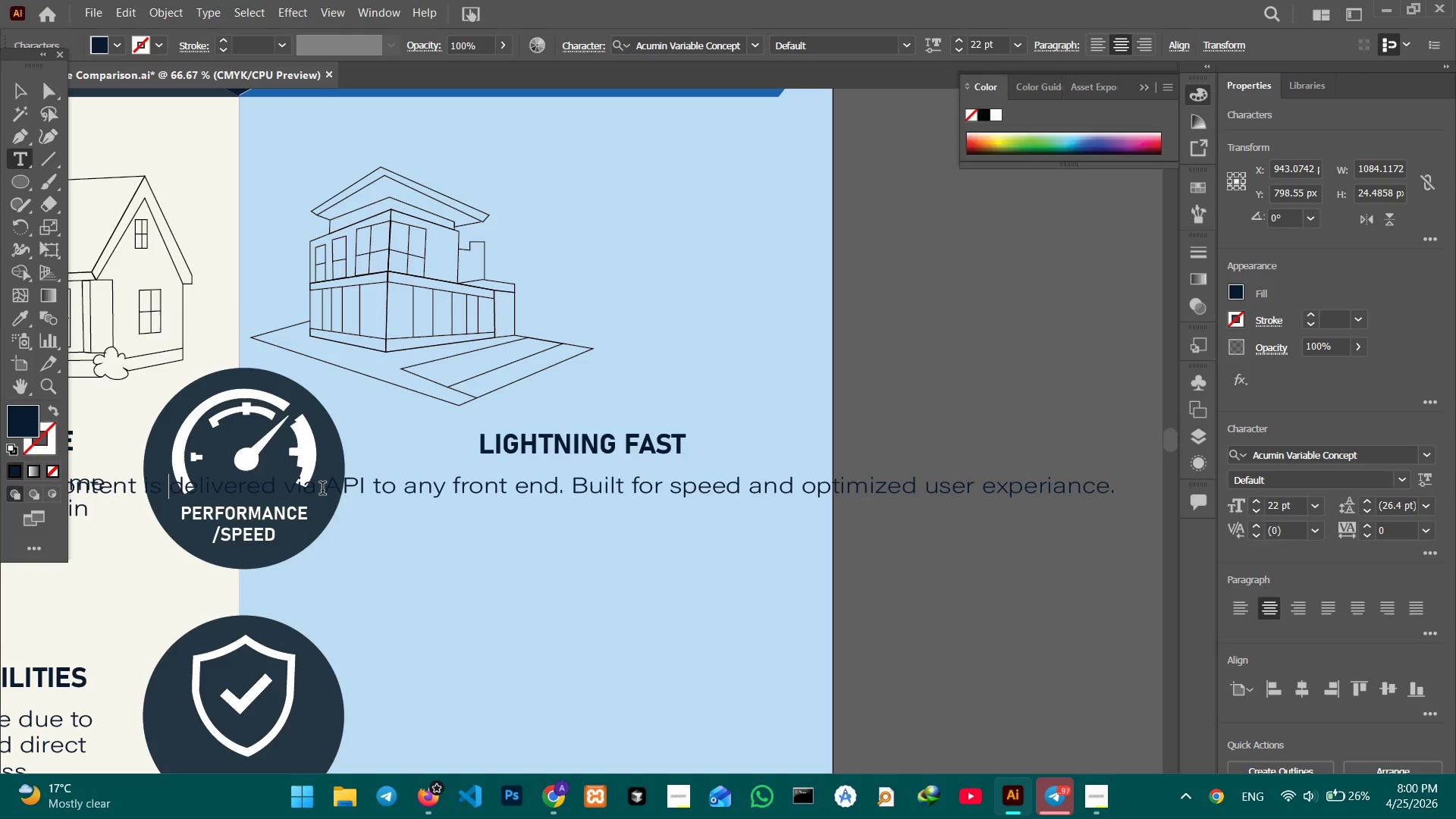 
key(Shift+ShiftRight)
 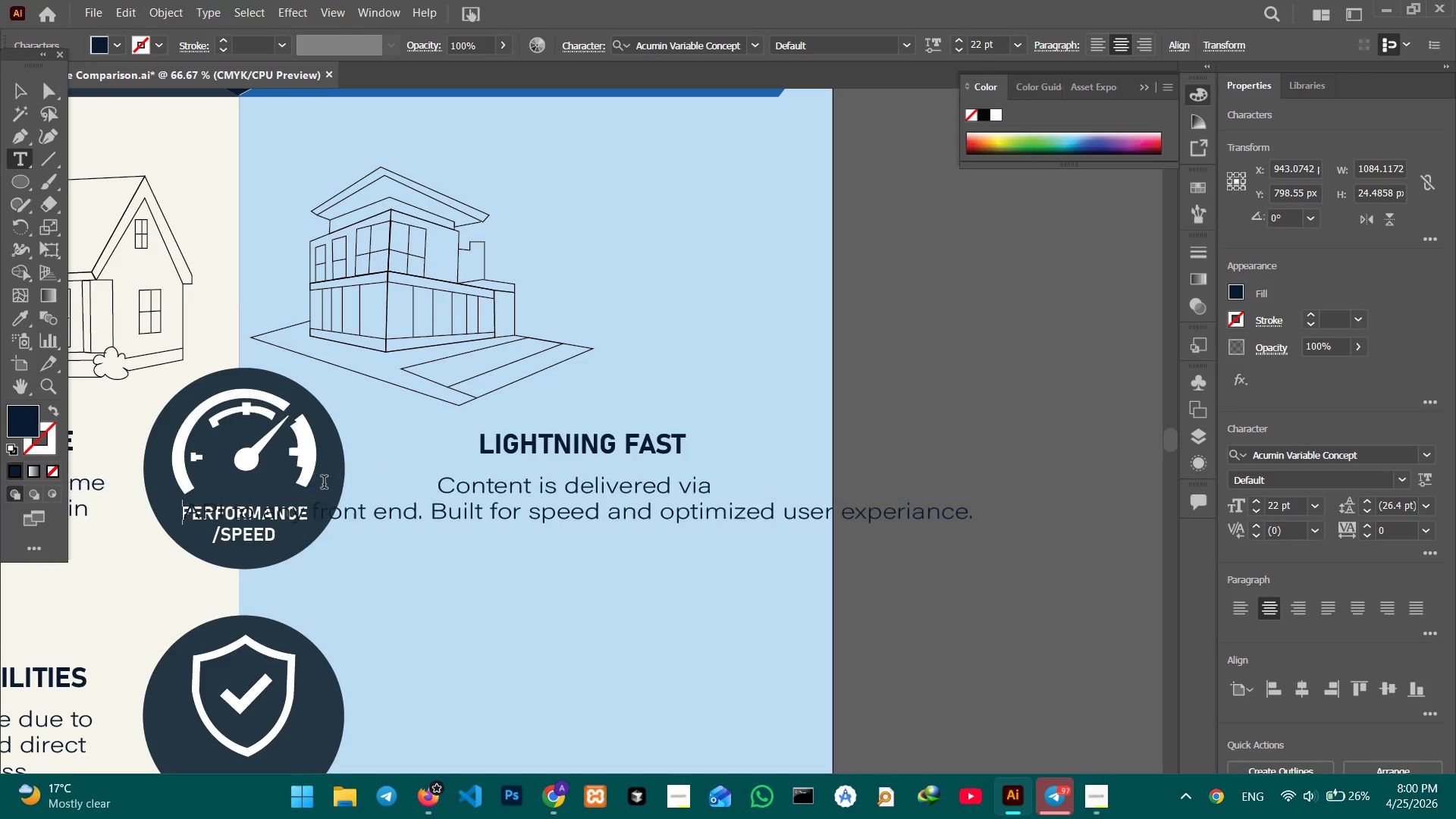 
key(Shift+Enter)
 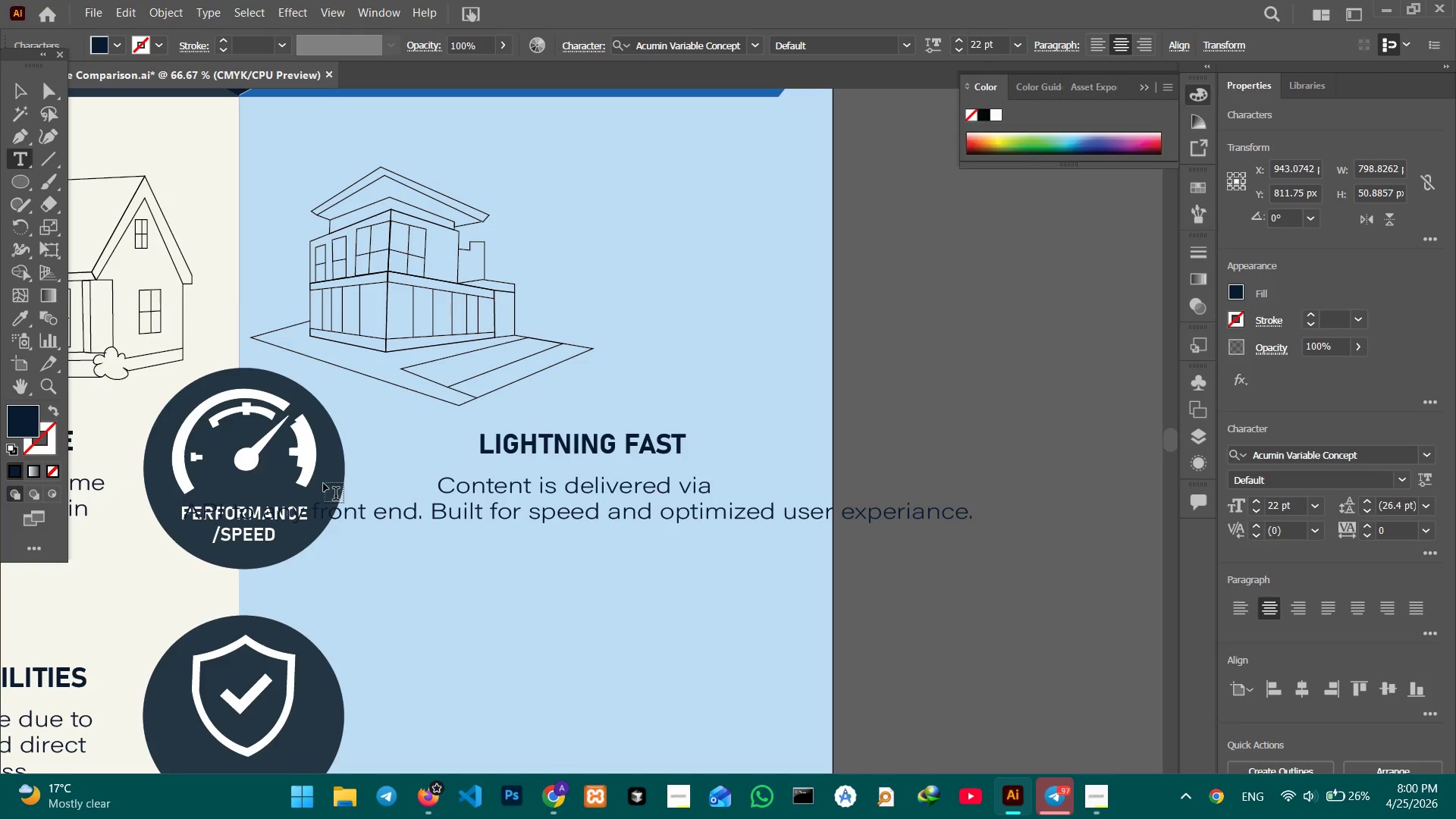 
key(Control+Z)
 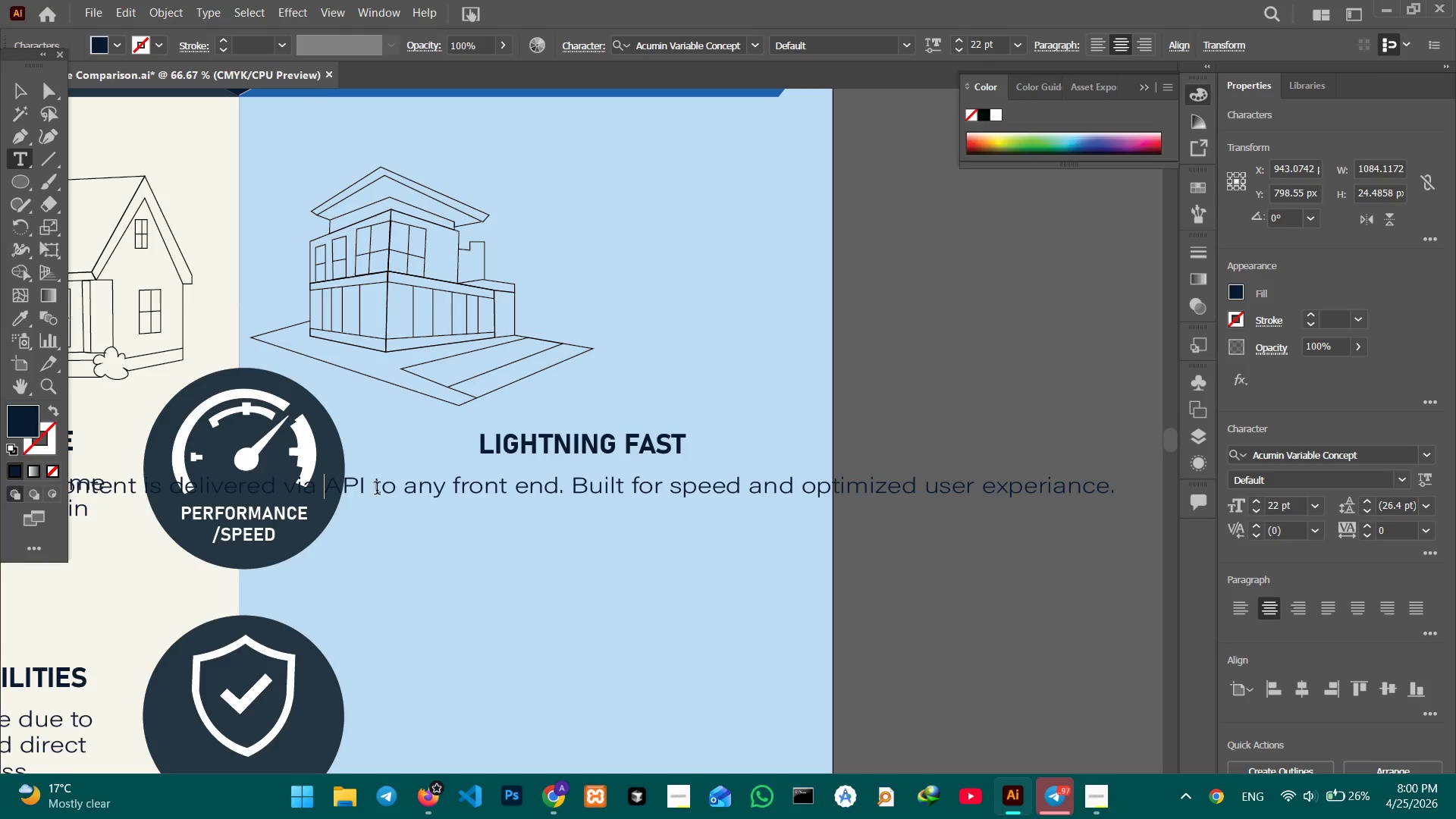 
left_click([375, 490])
 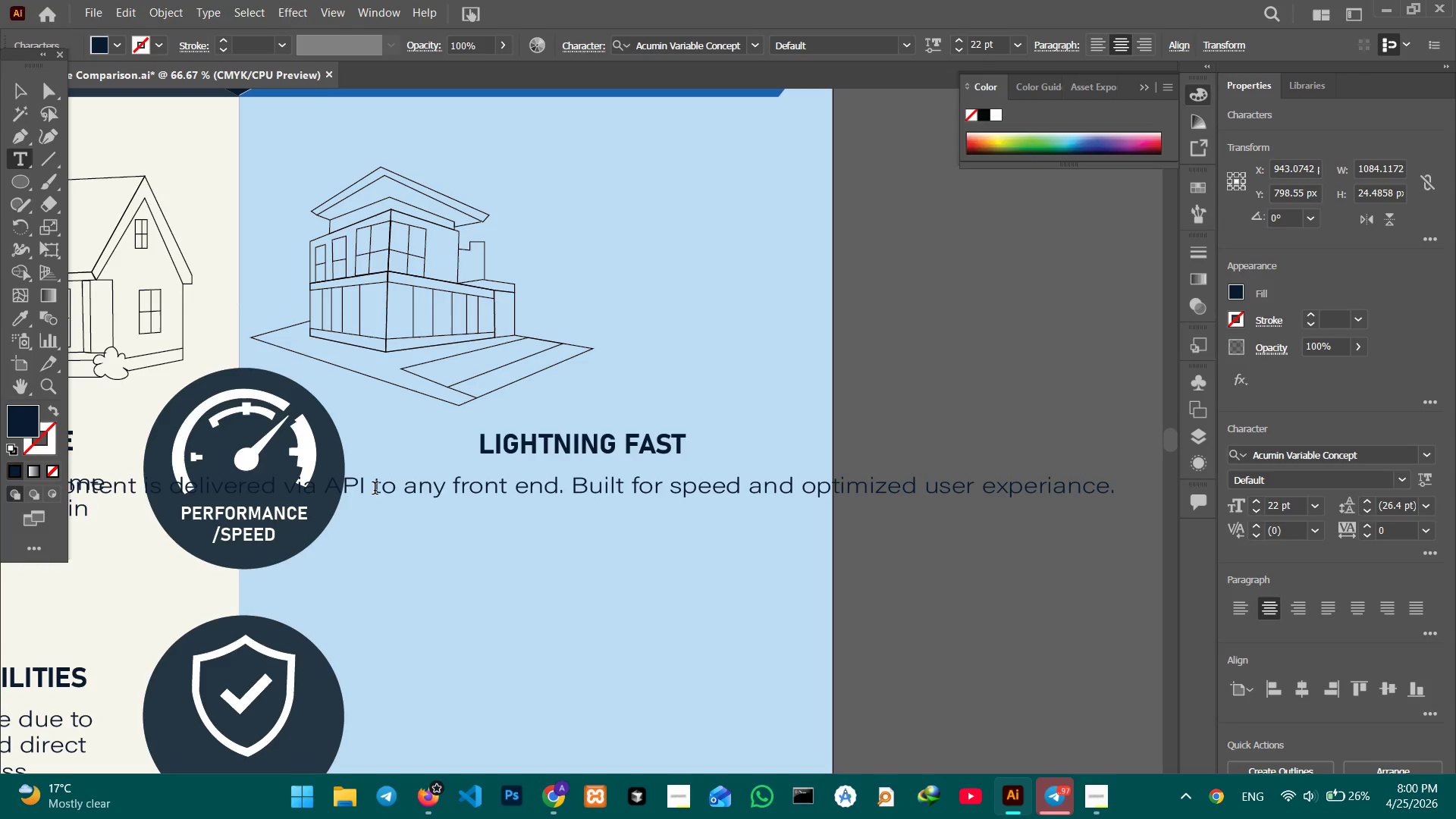 
key(Shift+Enter)
 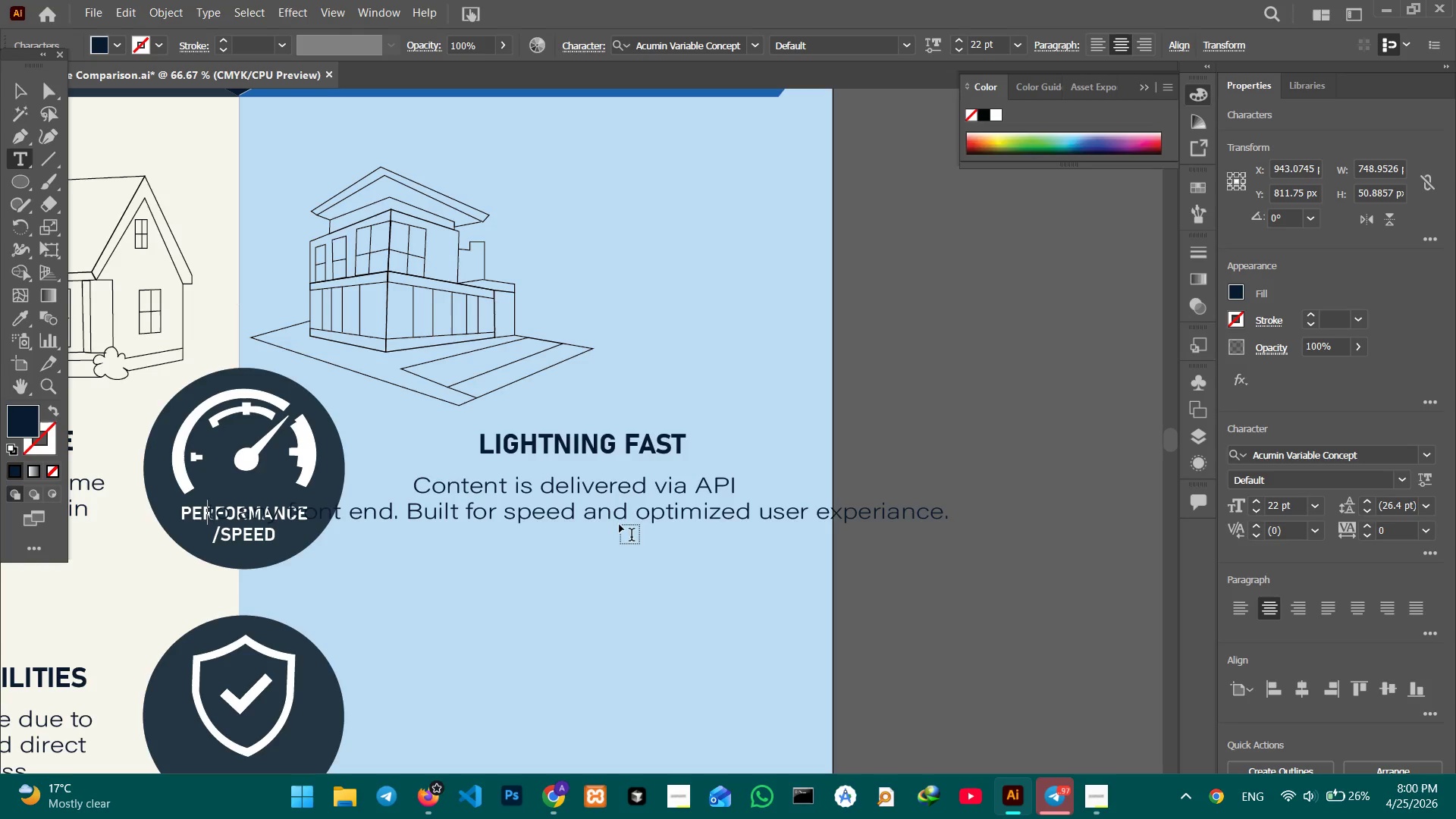 
left_click([581, 516])
 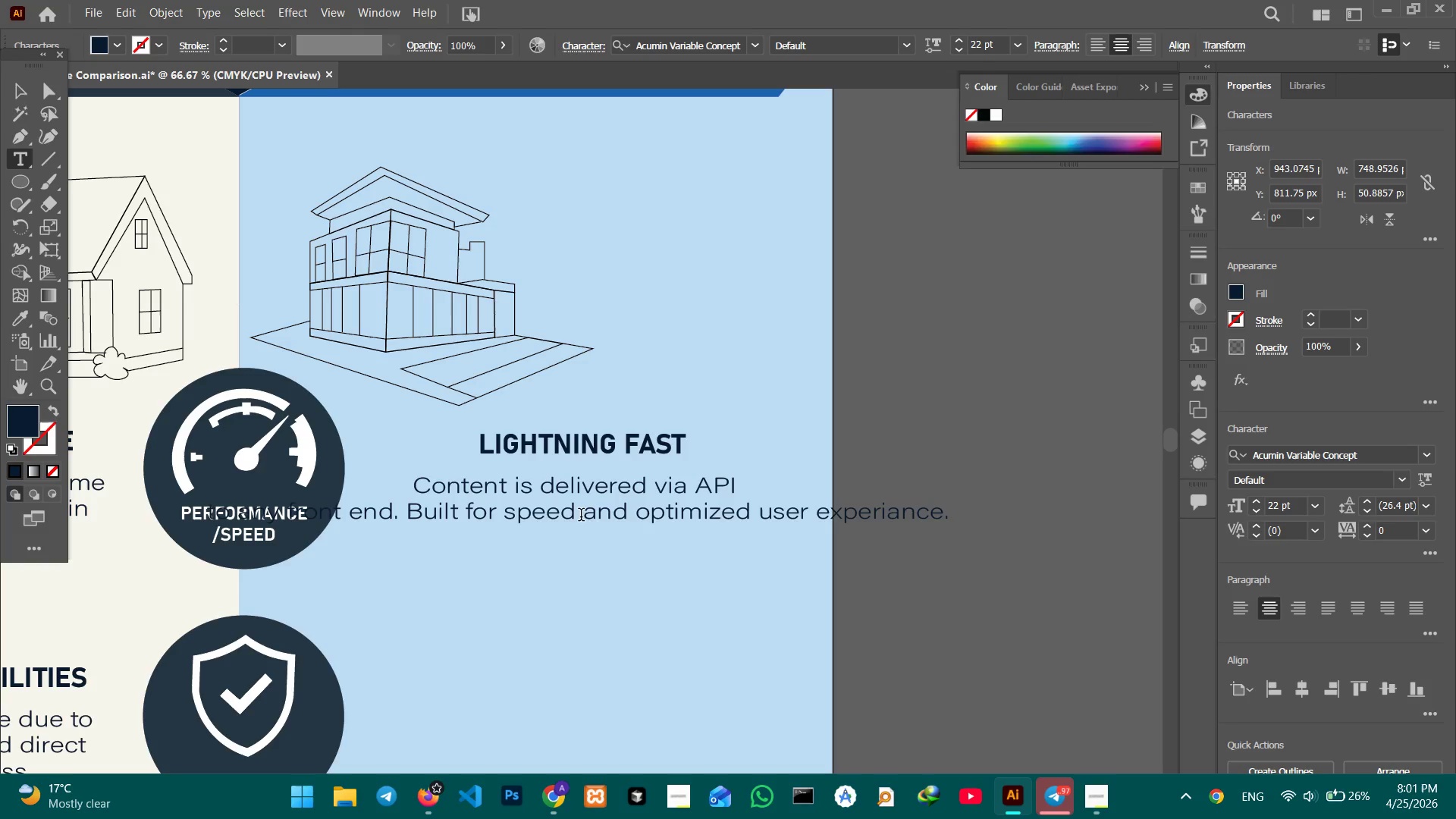 
key(Shift+Enter)
 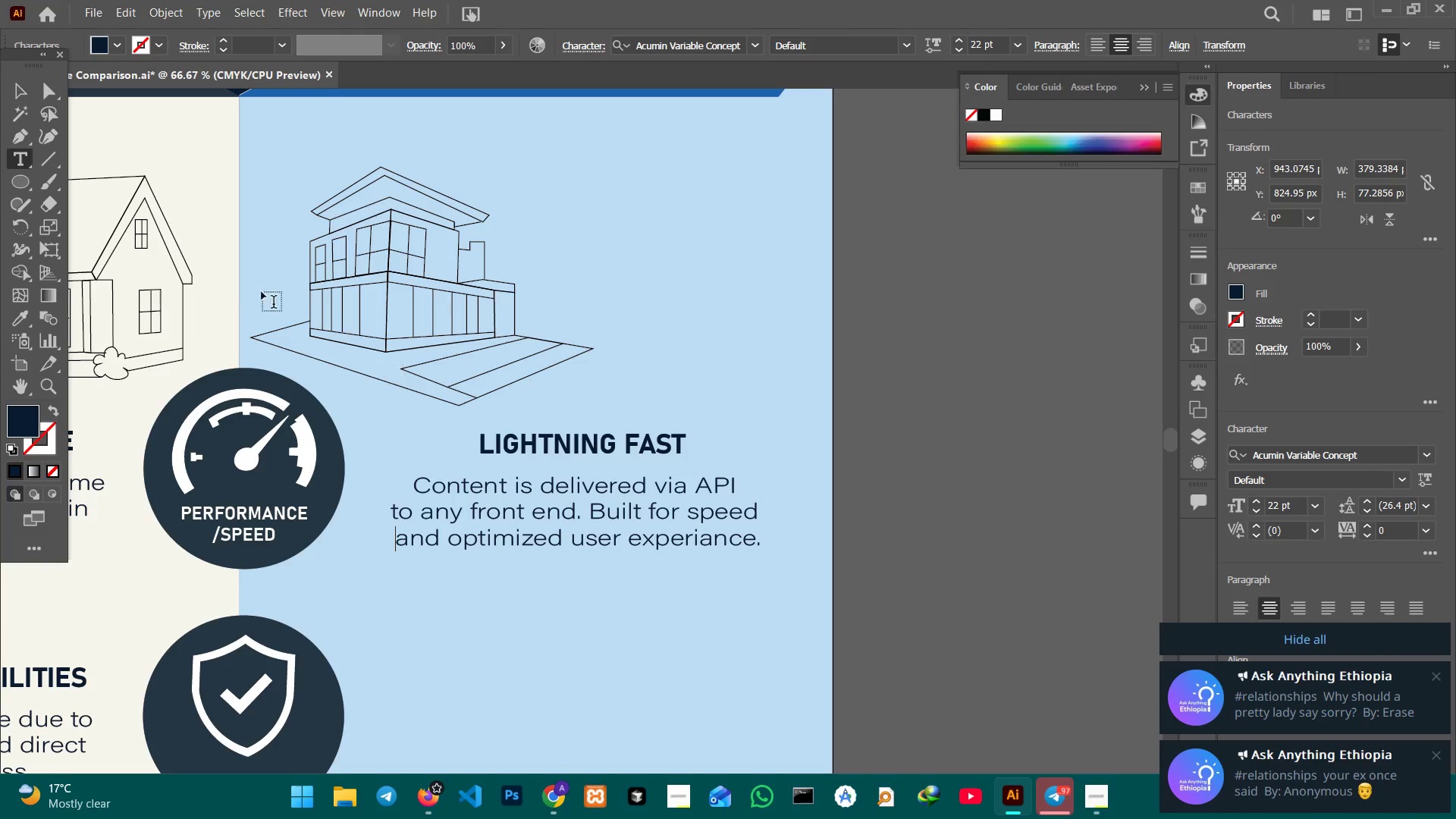 
left_click([18, 90])
 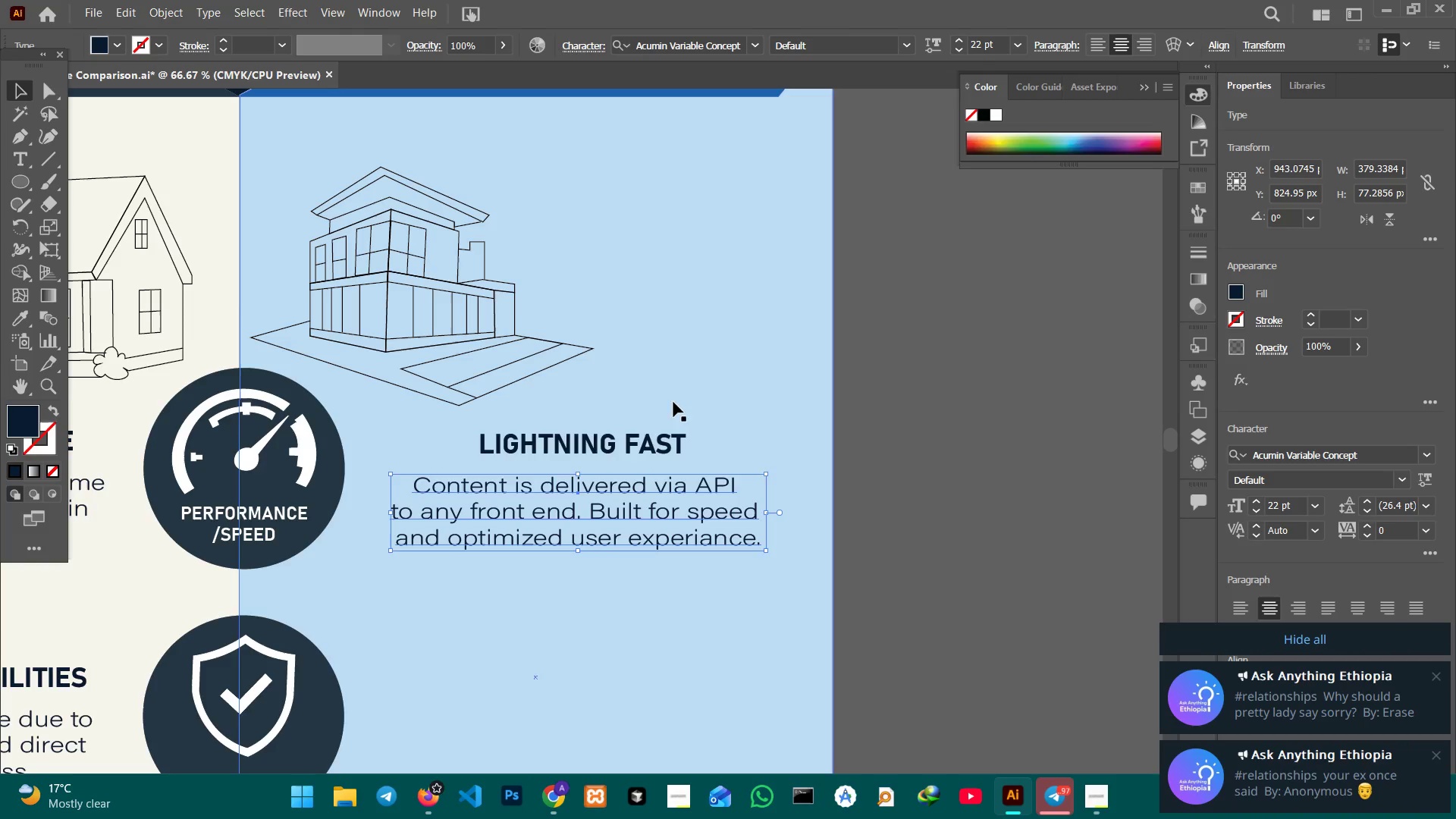 
scroll: coordinate [648, 376], scroll_direction: down, amount: 13.0
 